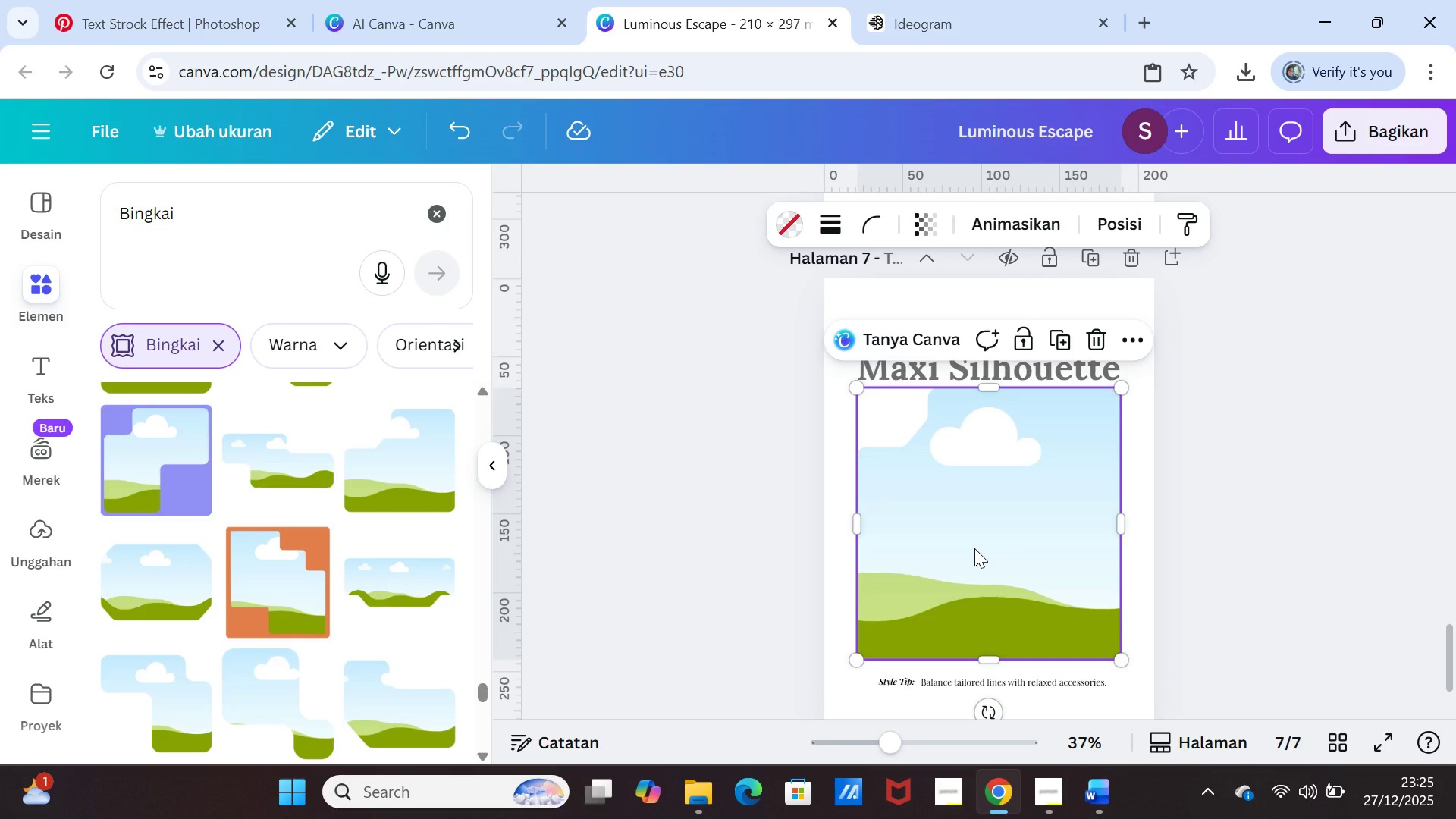 
key(Delete)
 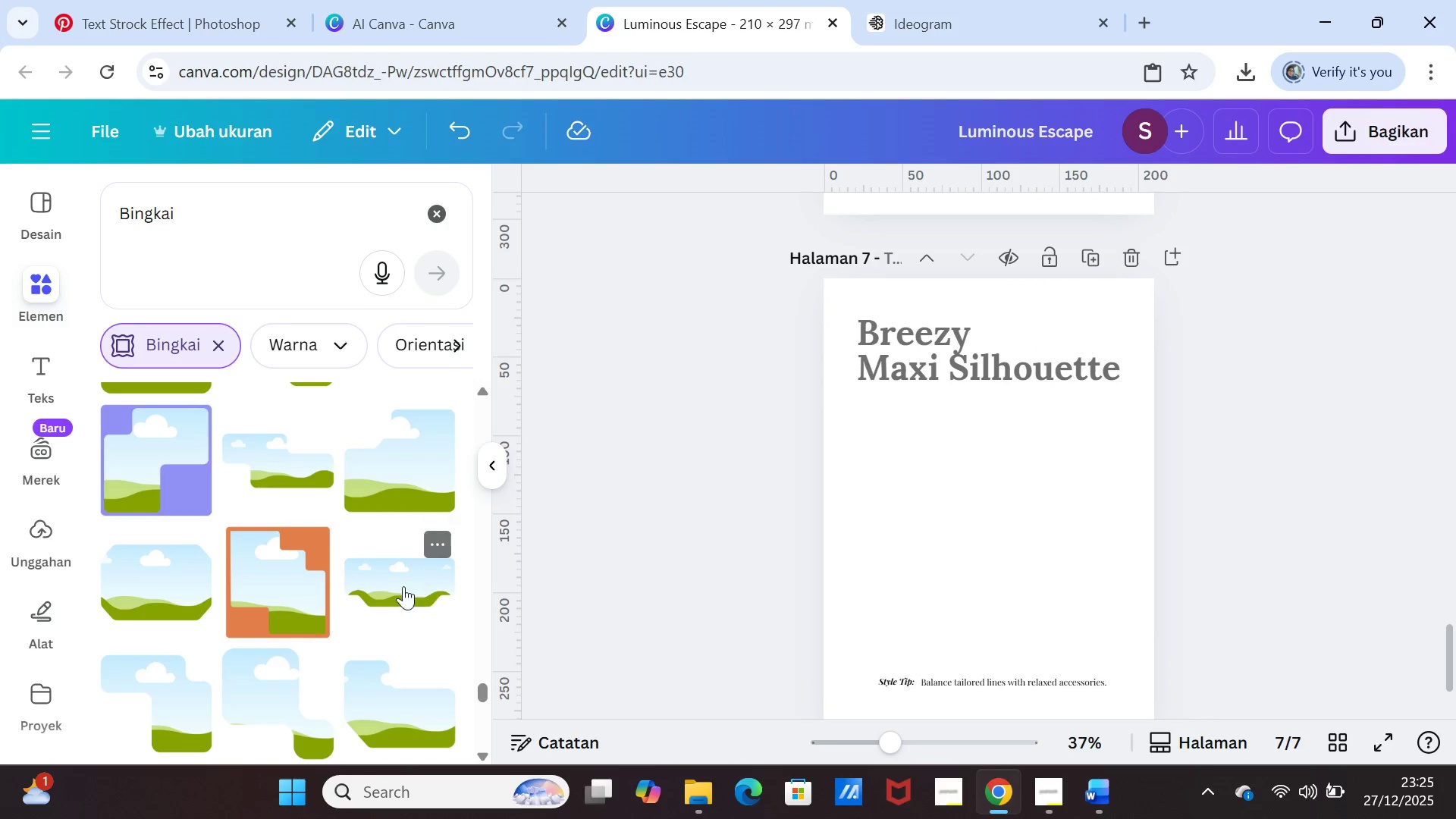 
scroll: coordinate [453, 591], scroll_direction: down, amount: 7.0
 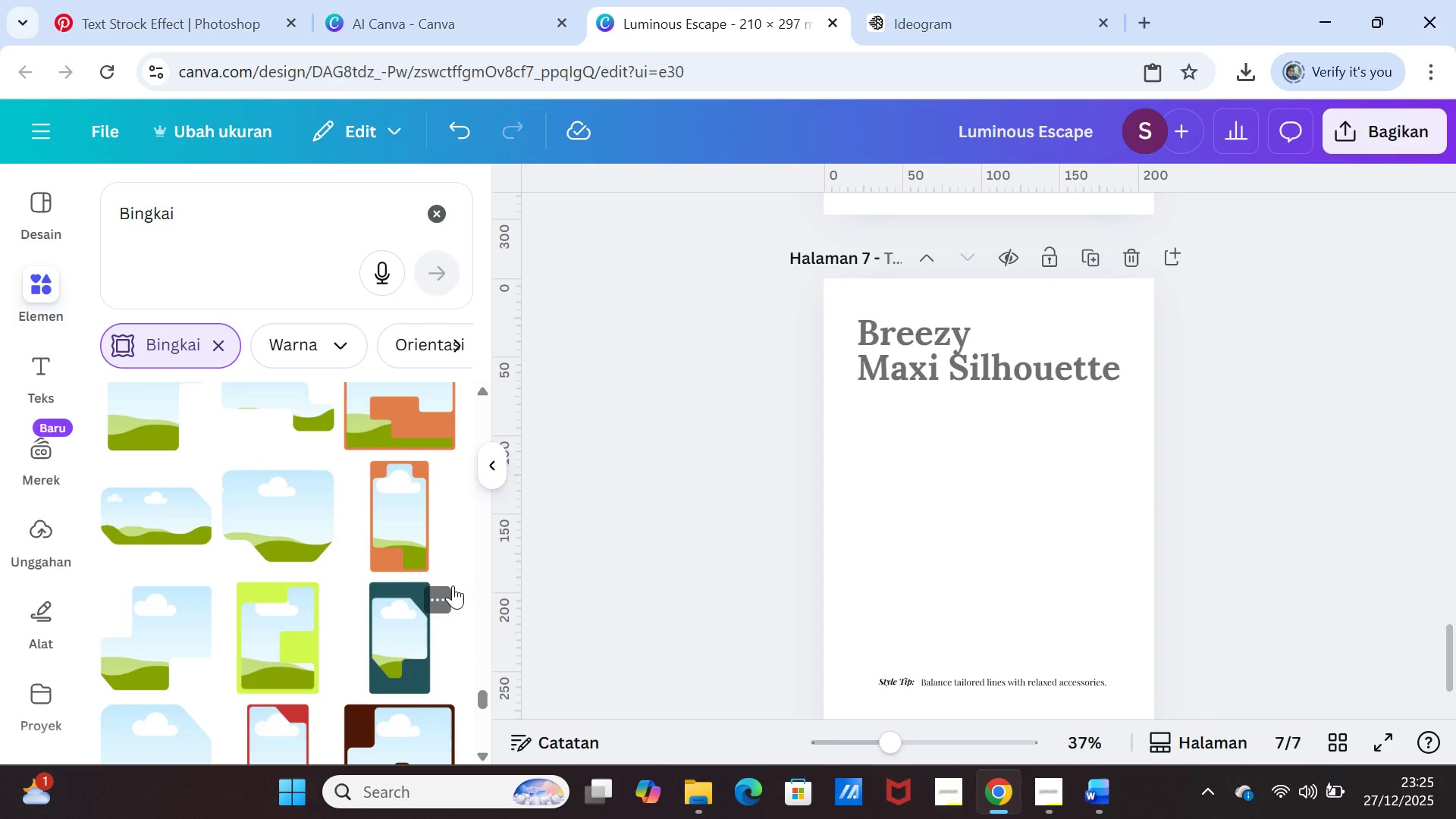 
left_click([281, 509])
 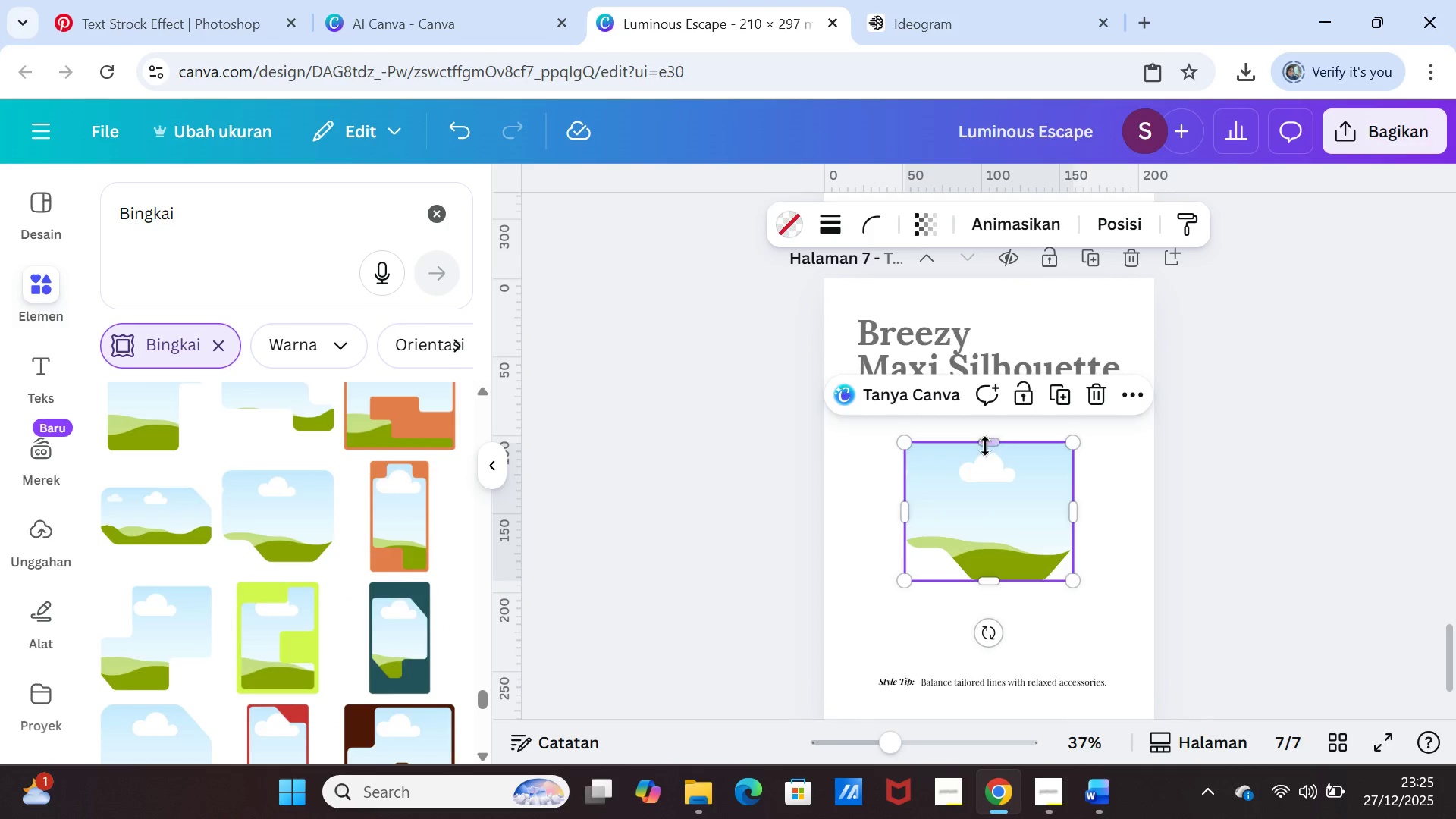 
left_click_drag(start_coordinate=[985, 444], to_coordinate=[985, 394])
 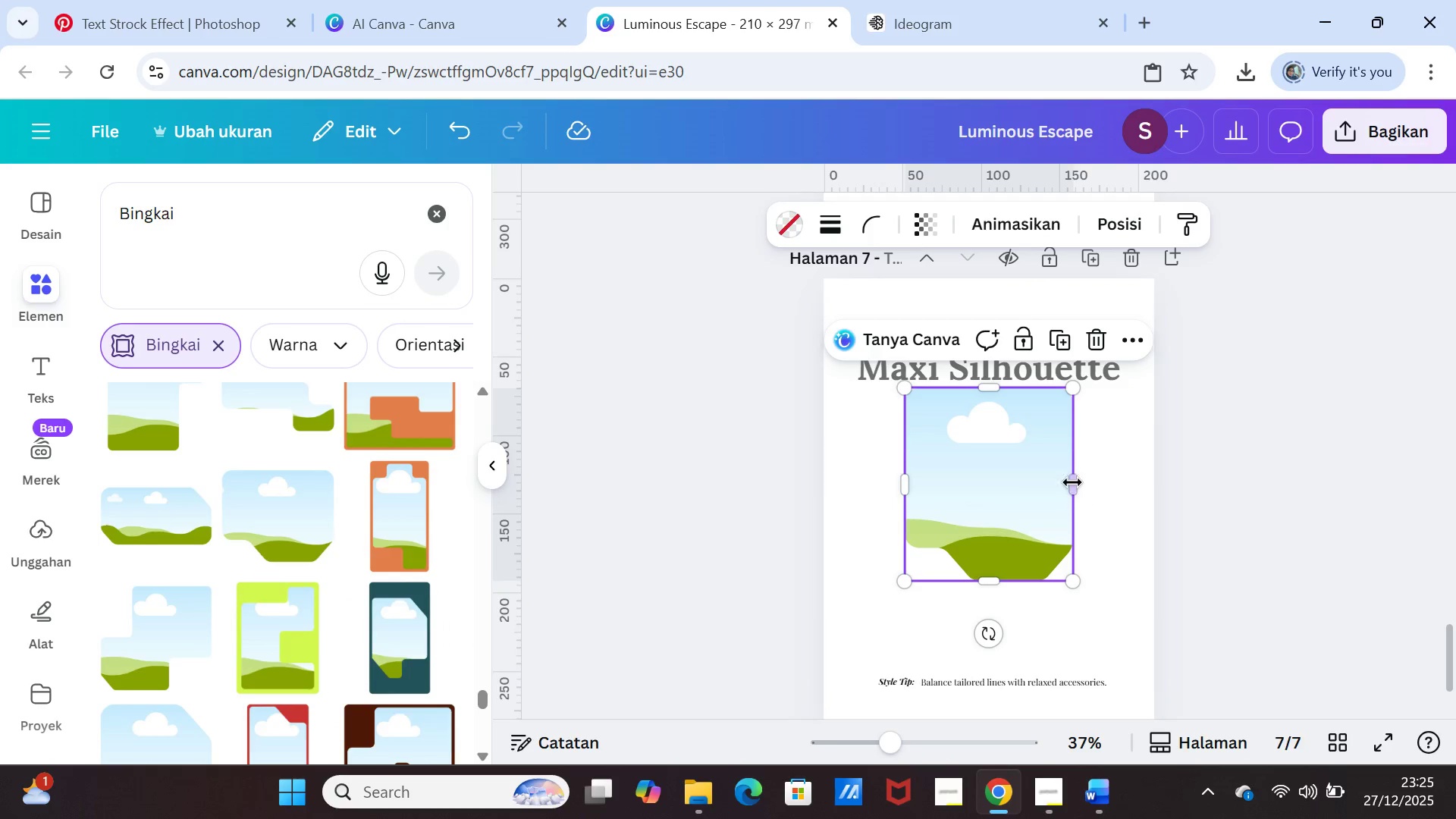 
left_click_drag(start_coordinate=[1072, 482], to_coordinate=[1116, 482])
 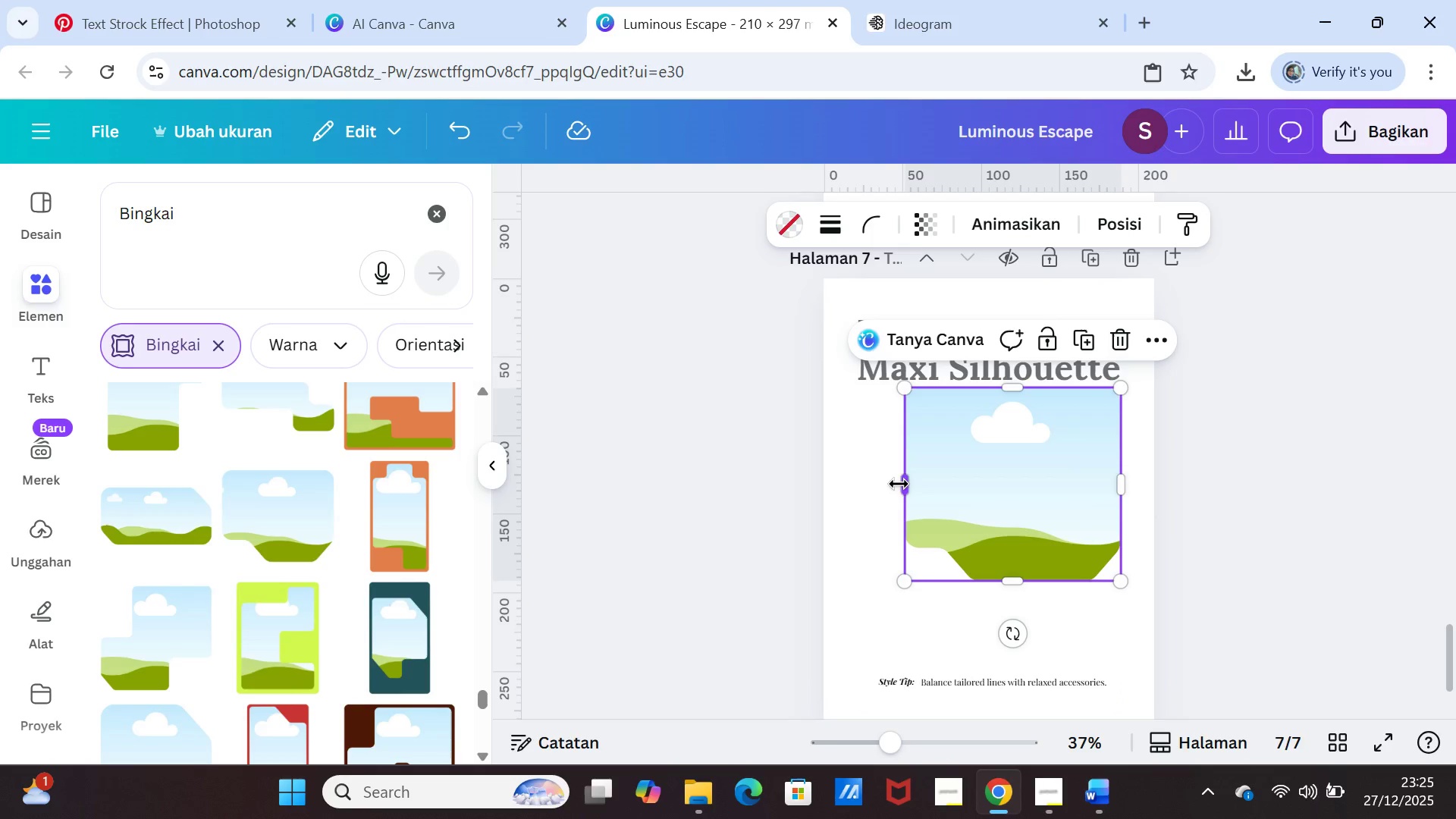 
left_click_drag(start_coordinate=[899, 483], to_coordinate=[852, 483])
 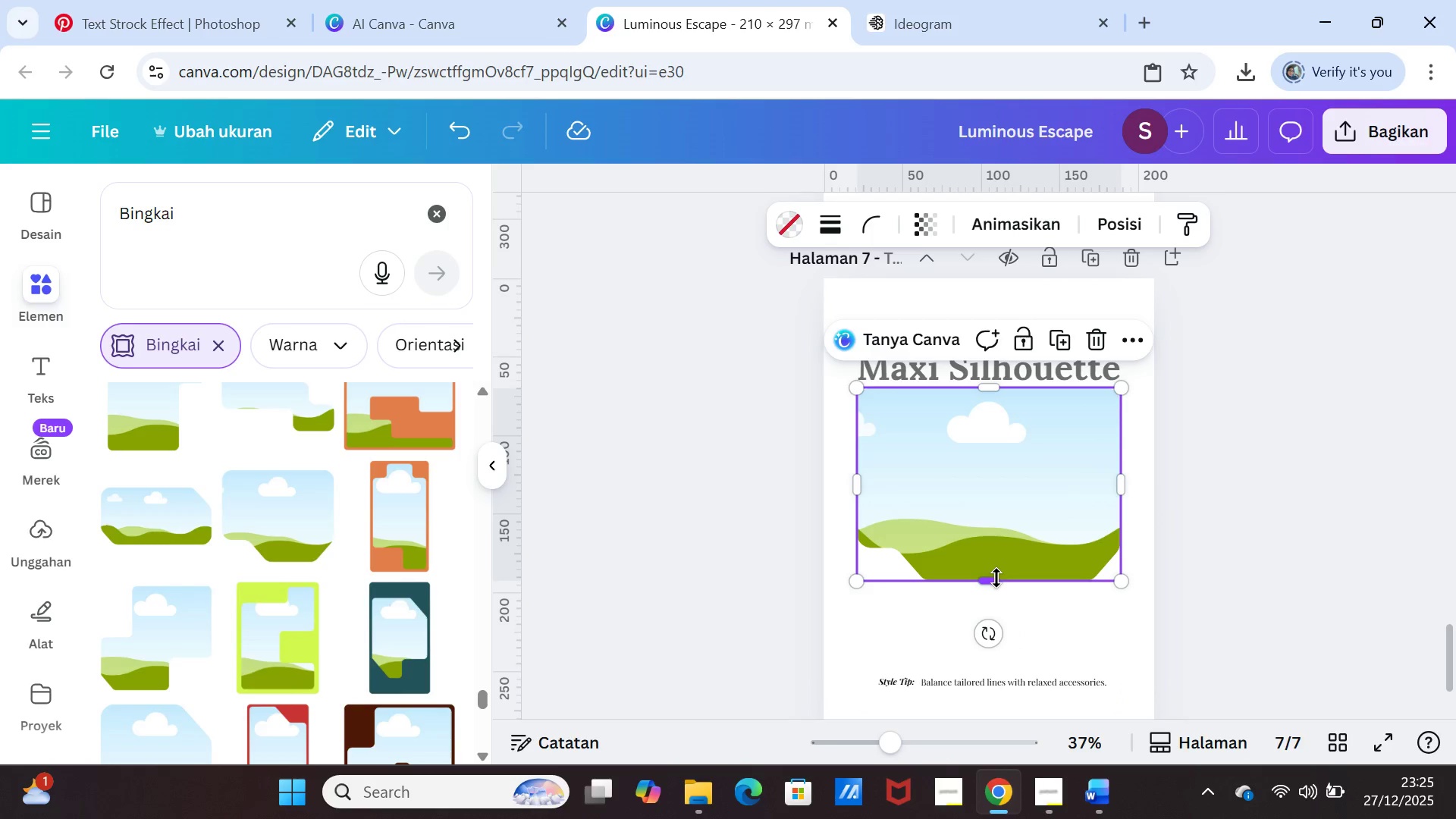 
left_click_drag(start_coordinate=[996, 578], to_coordinate=[987, 657])
 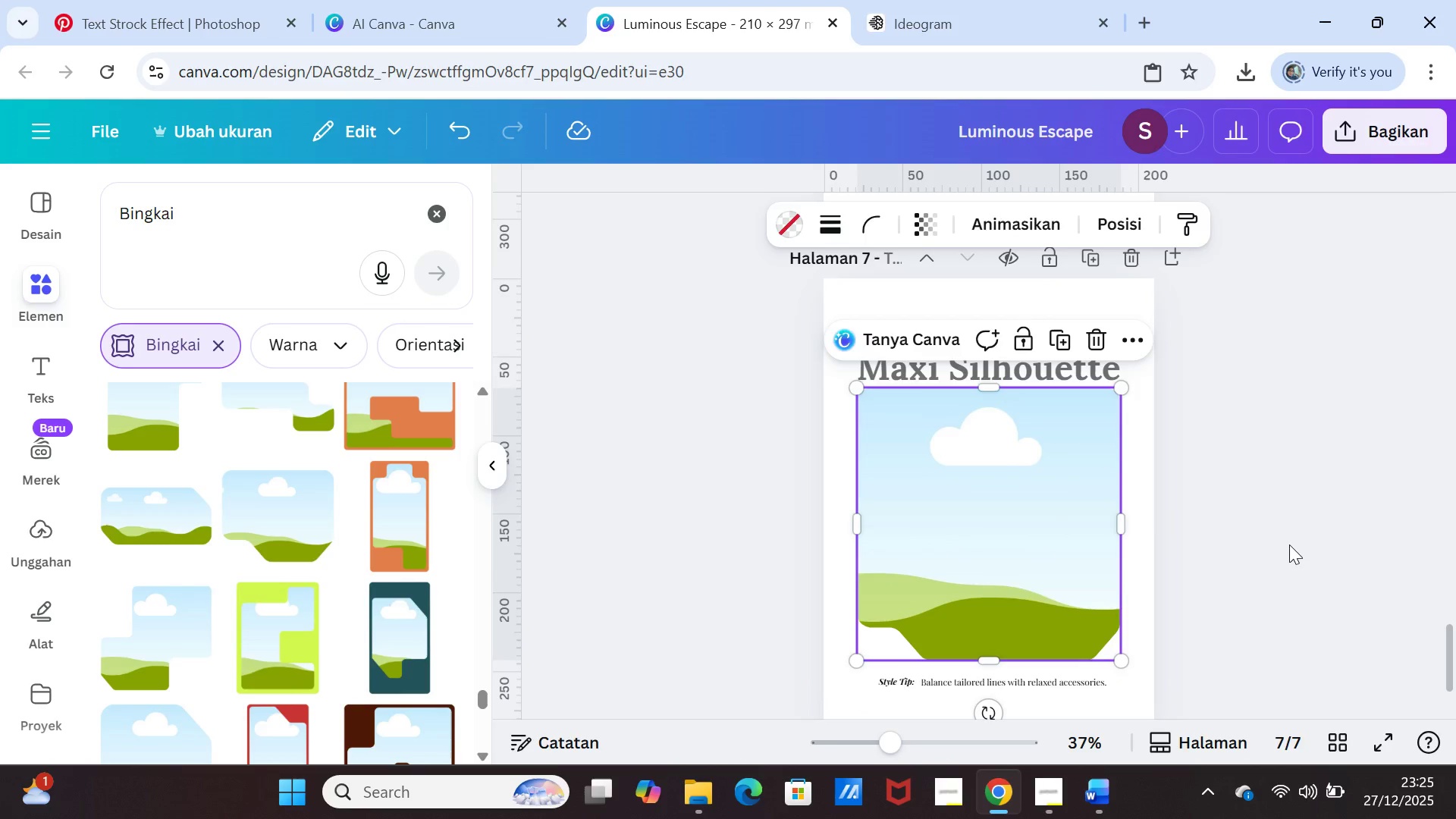 
left_click([1289, 544])
 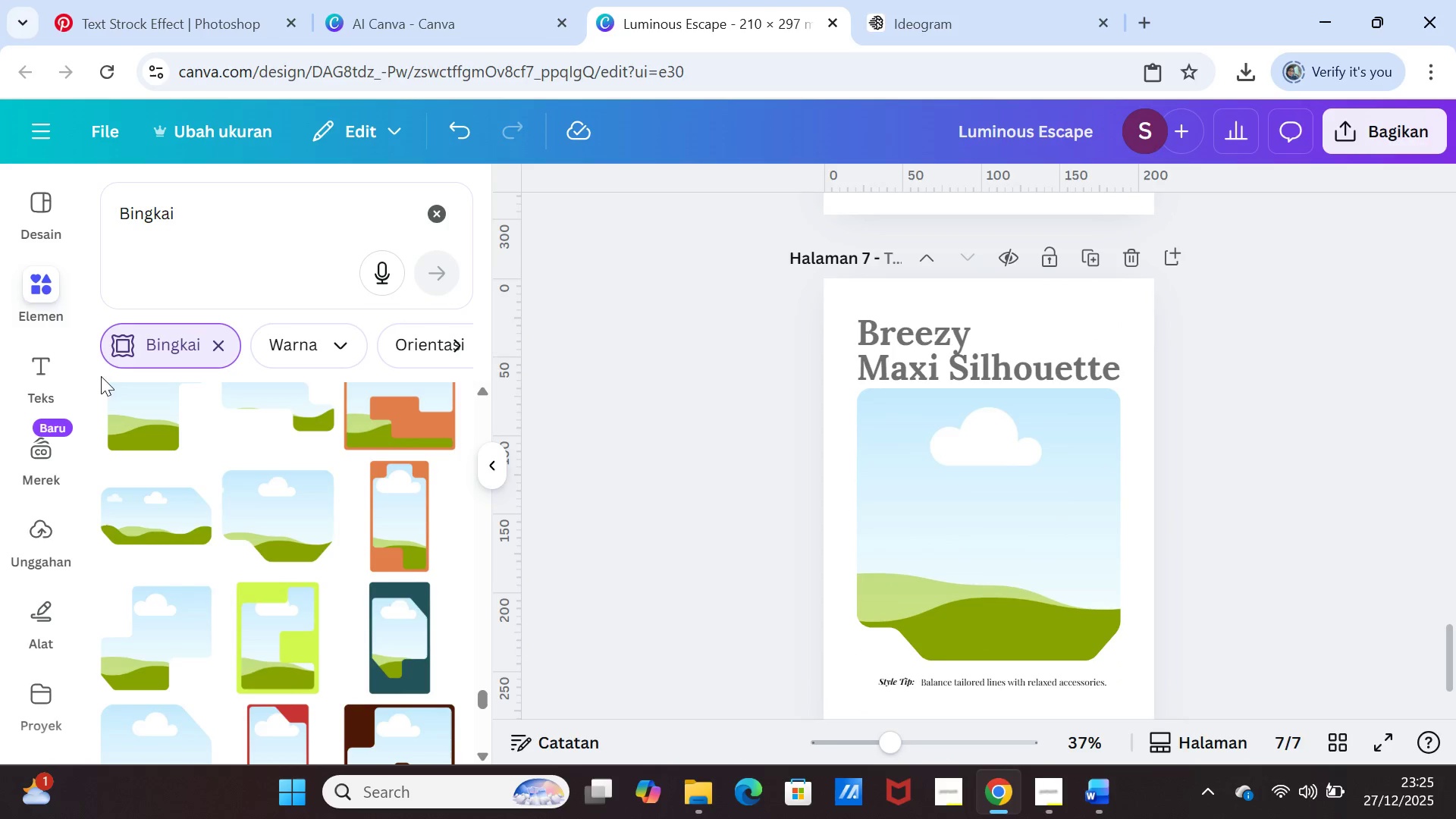 
left_click([52, 532])
 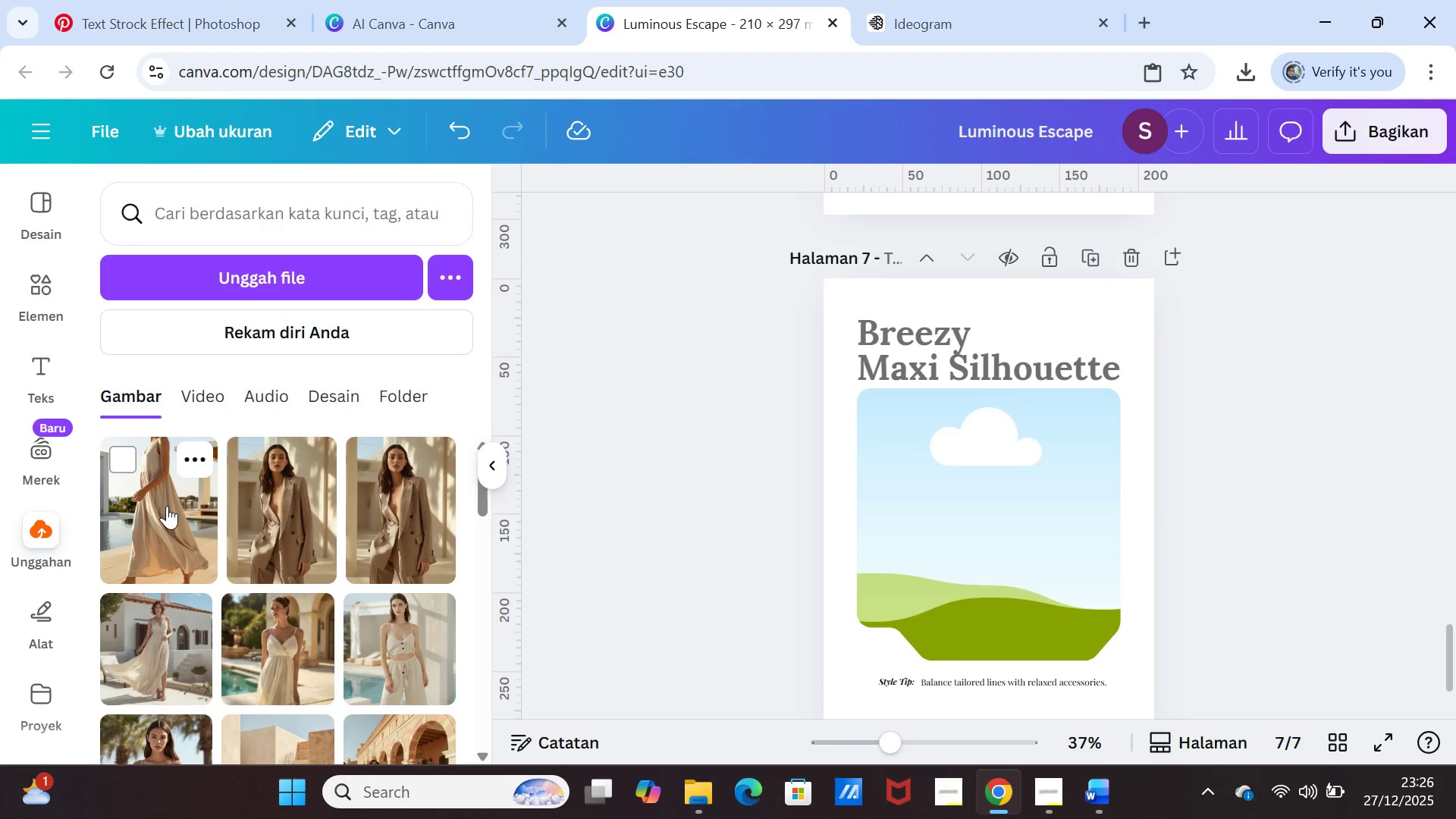 
left_click([167, 506])
 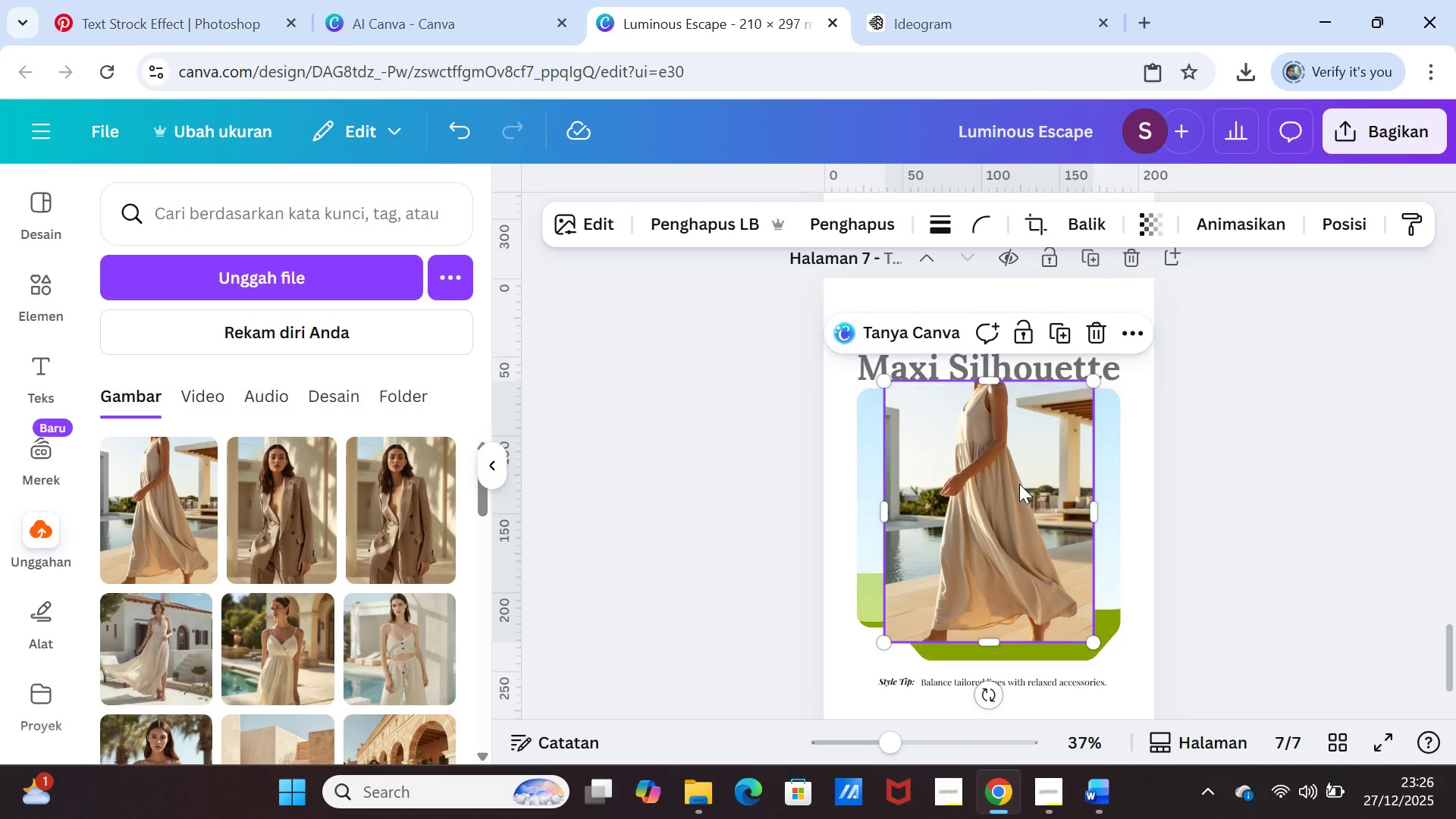 
left_click_drag(start_coordinate=[1020, 484], to_coordinate=[1023, 499])
 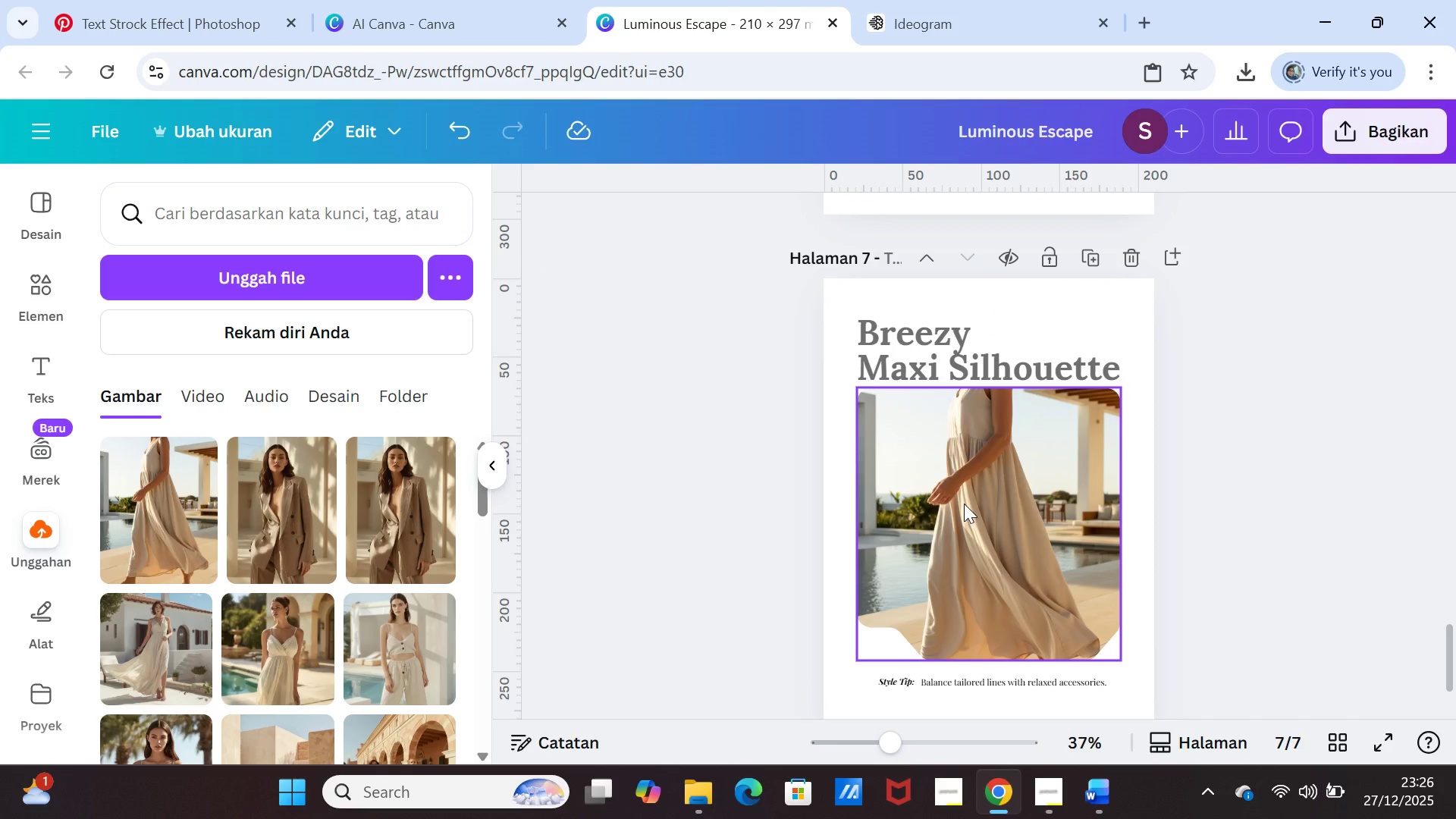 
double_click([964, 504])
 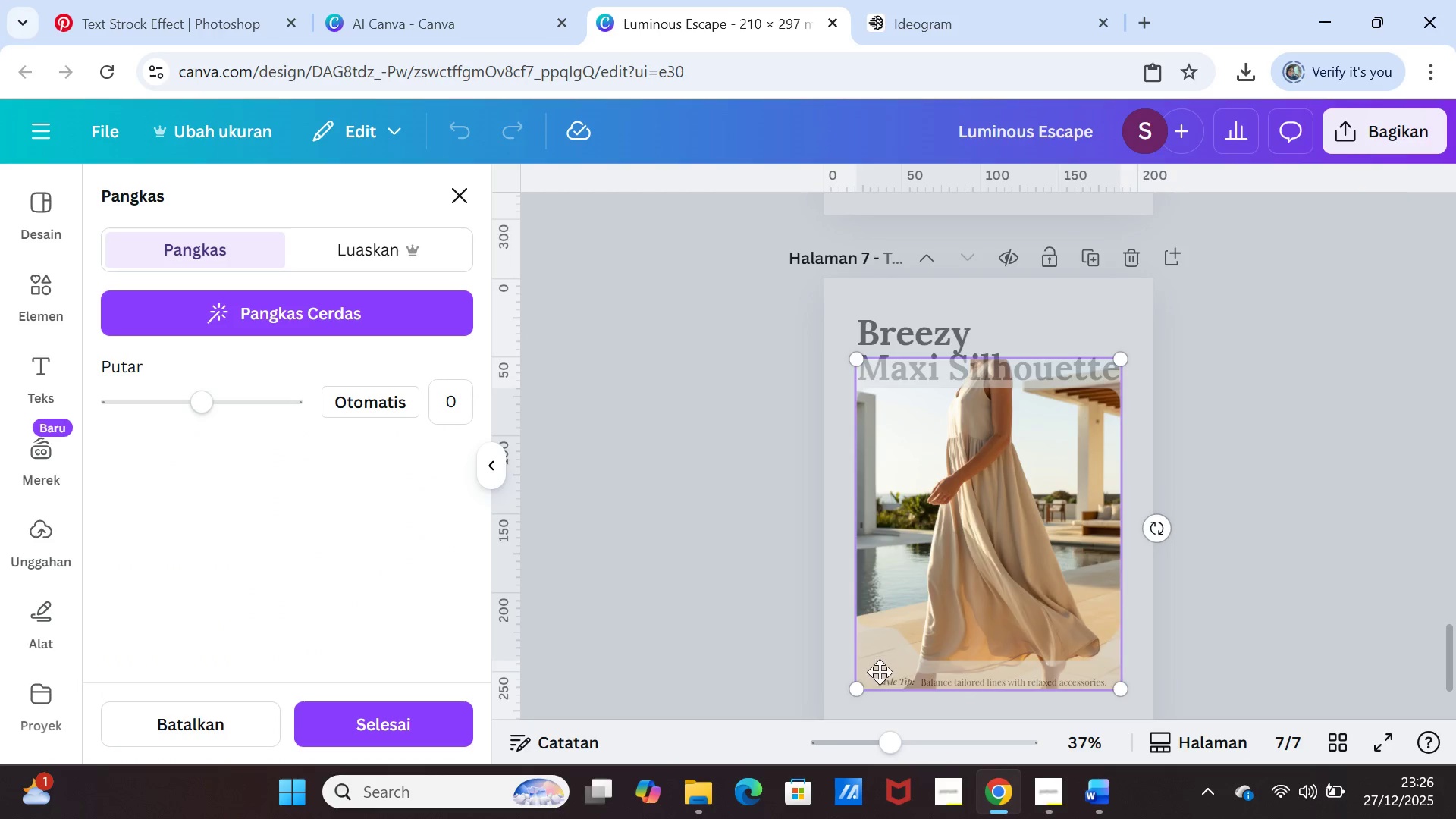 
left_click([1222, 558])
 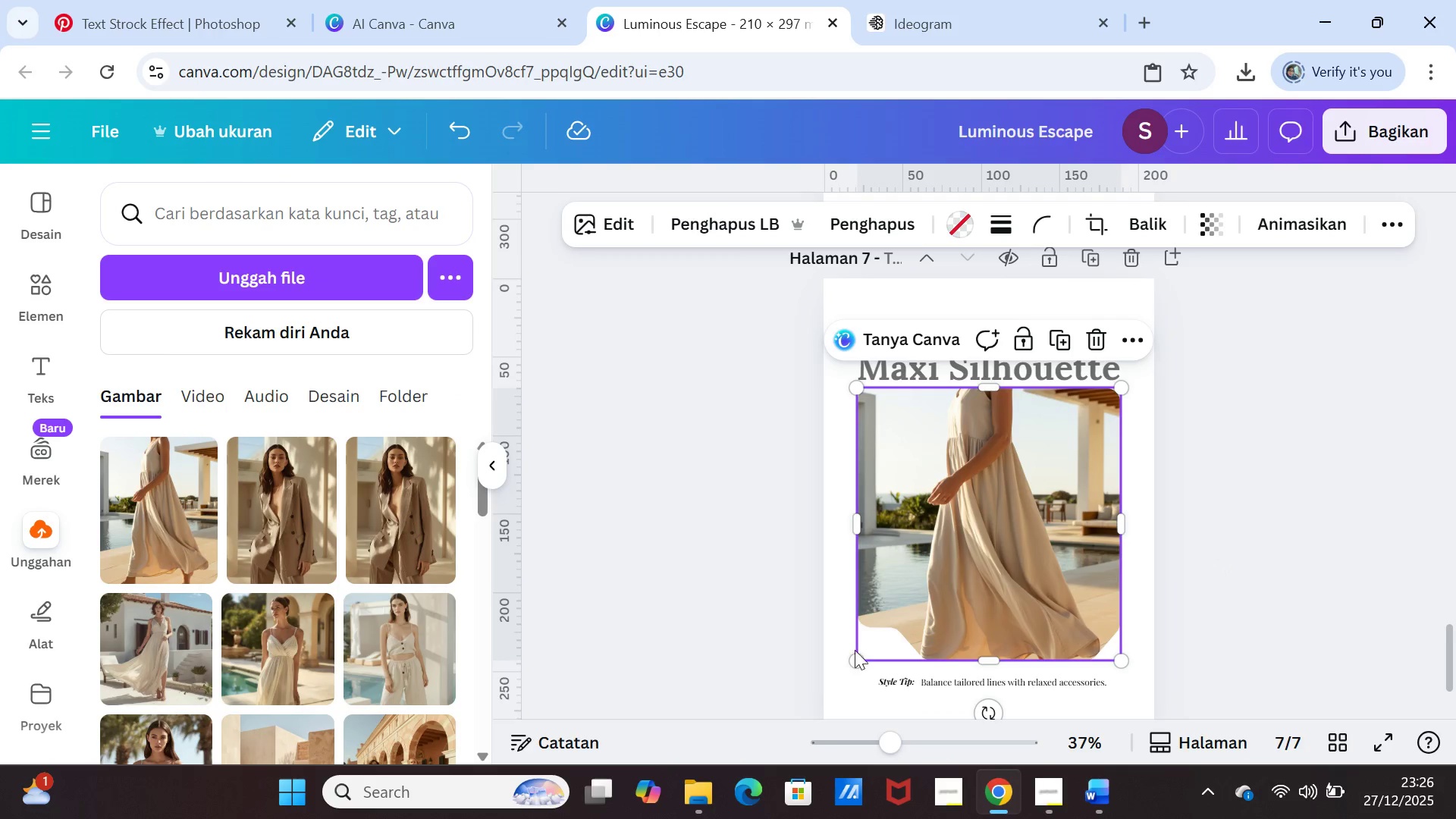 
left_click_drag(start_coordinate=[855, 657], to_coordinate=[859, 659])
 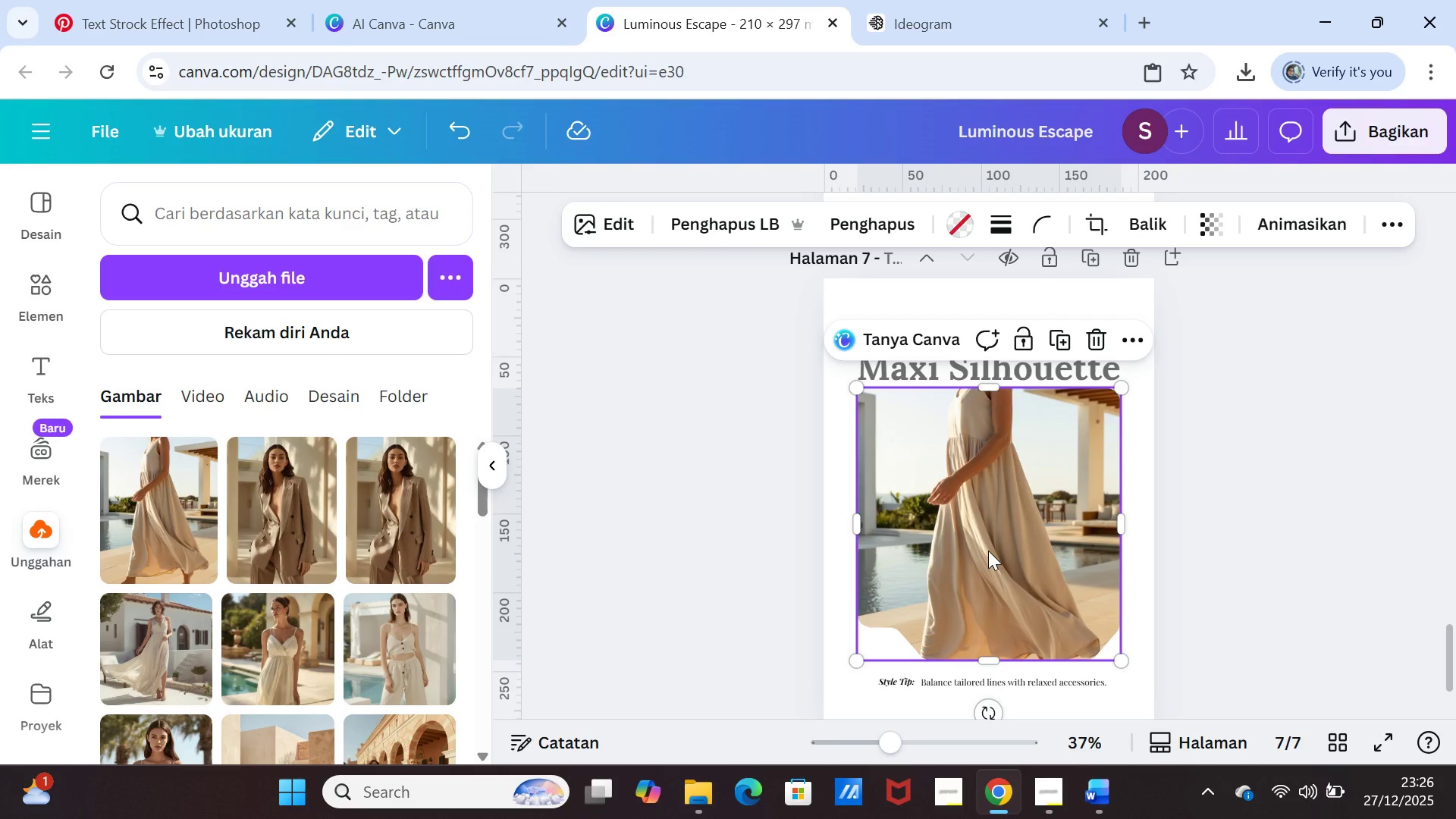 
double_click([988, 551])
 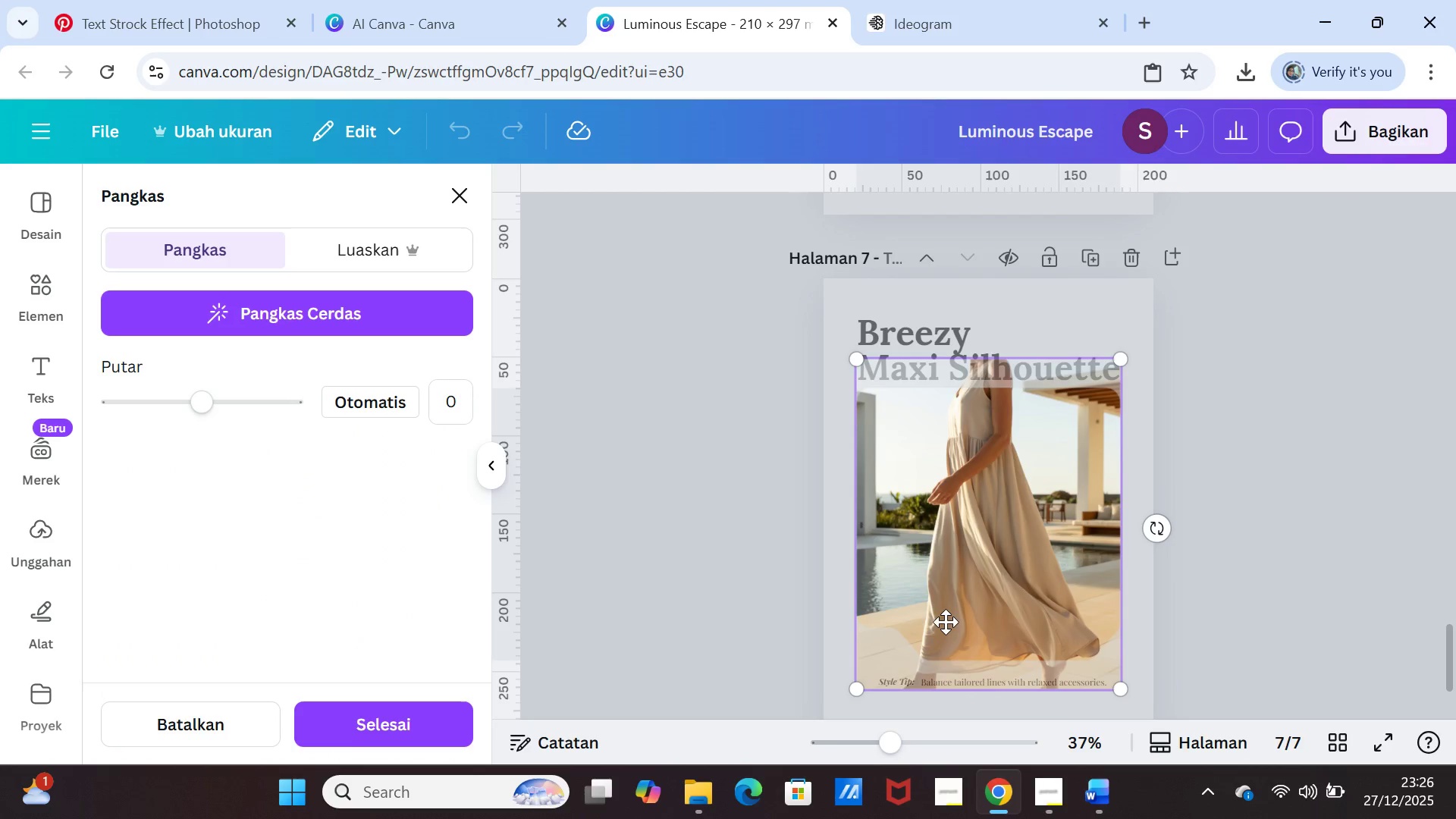 
left_click_drag(start_coordinate=[946, 620], to_coordinate=[972, 566])
 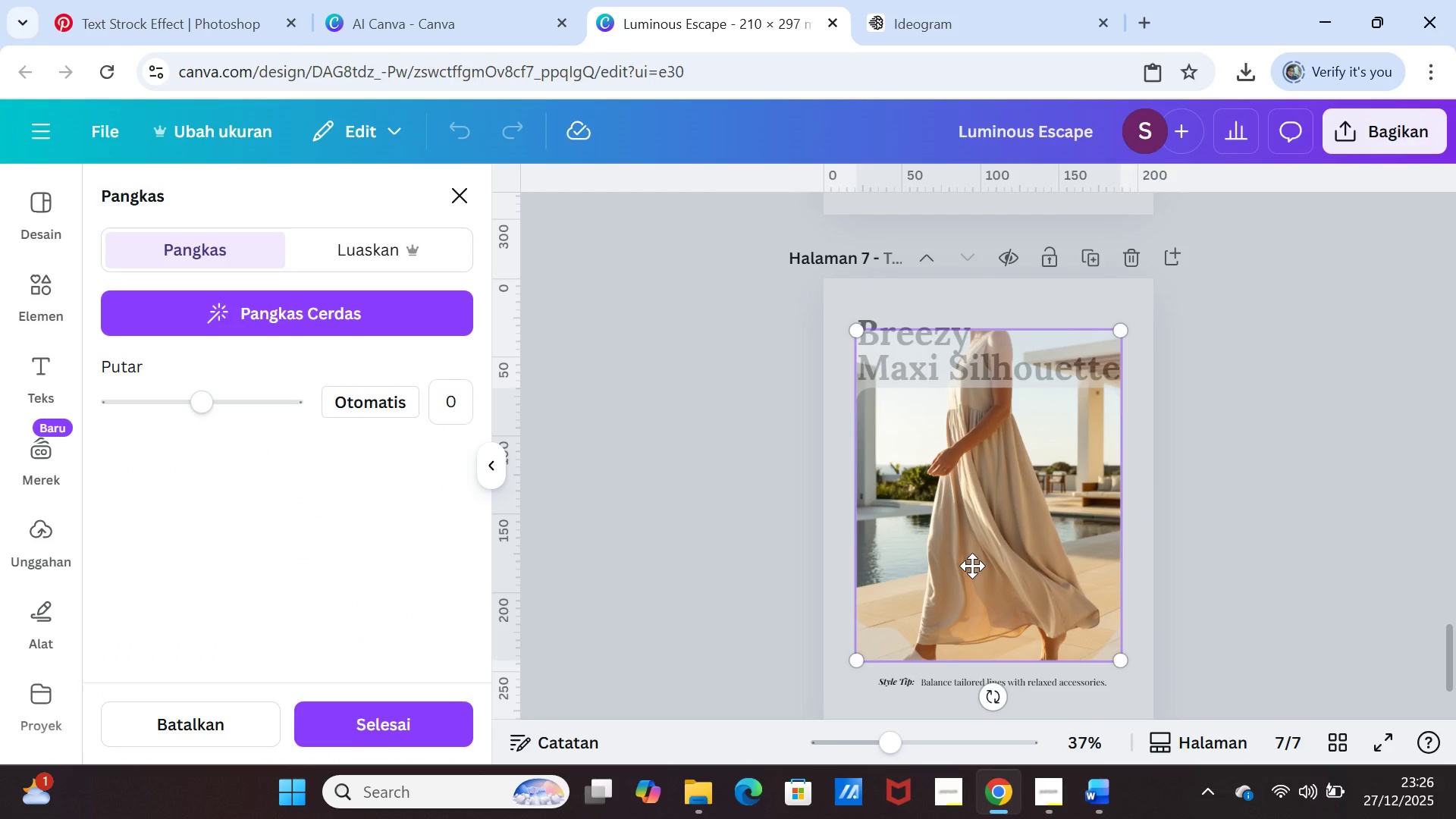 
key(Delete)
 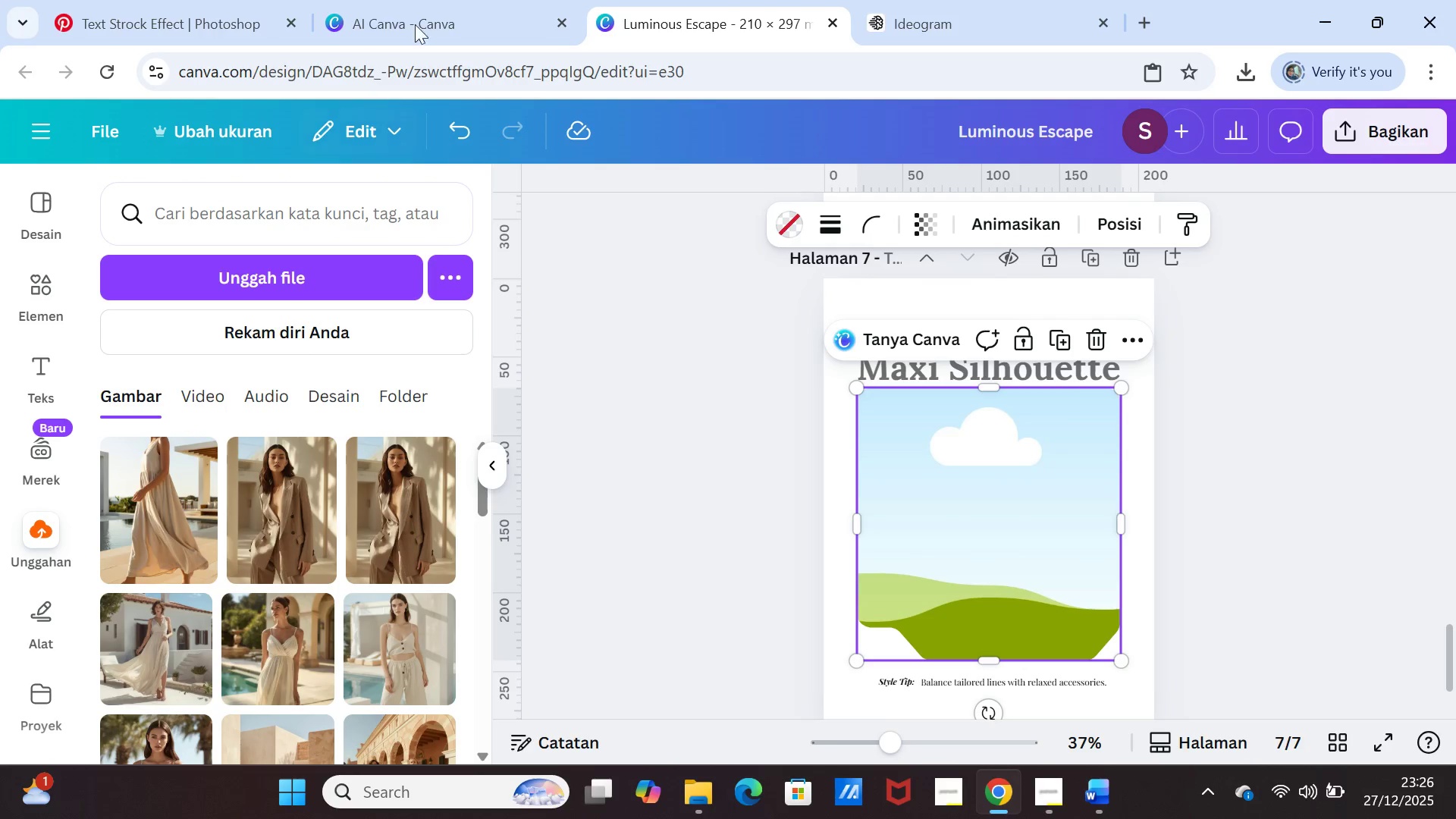 
left_click([422, 6])
 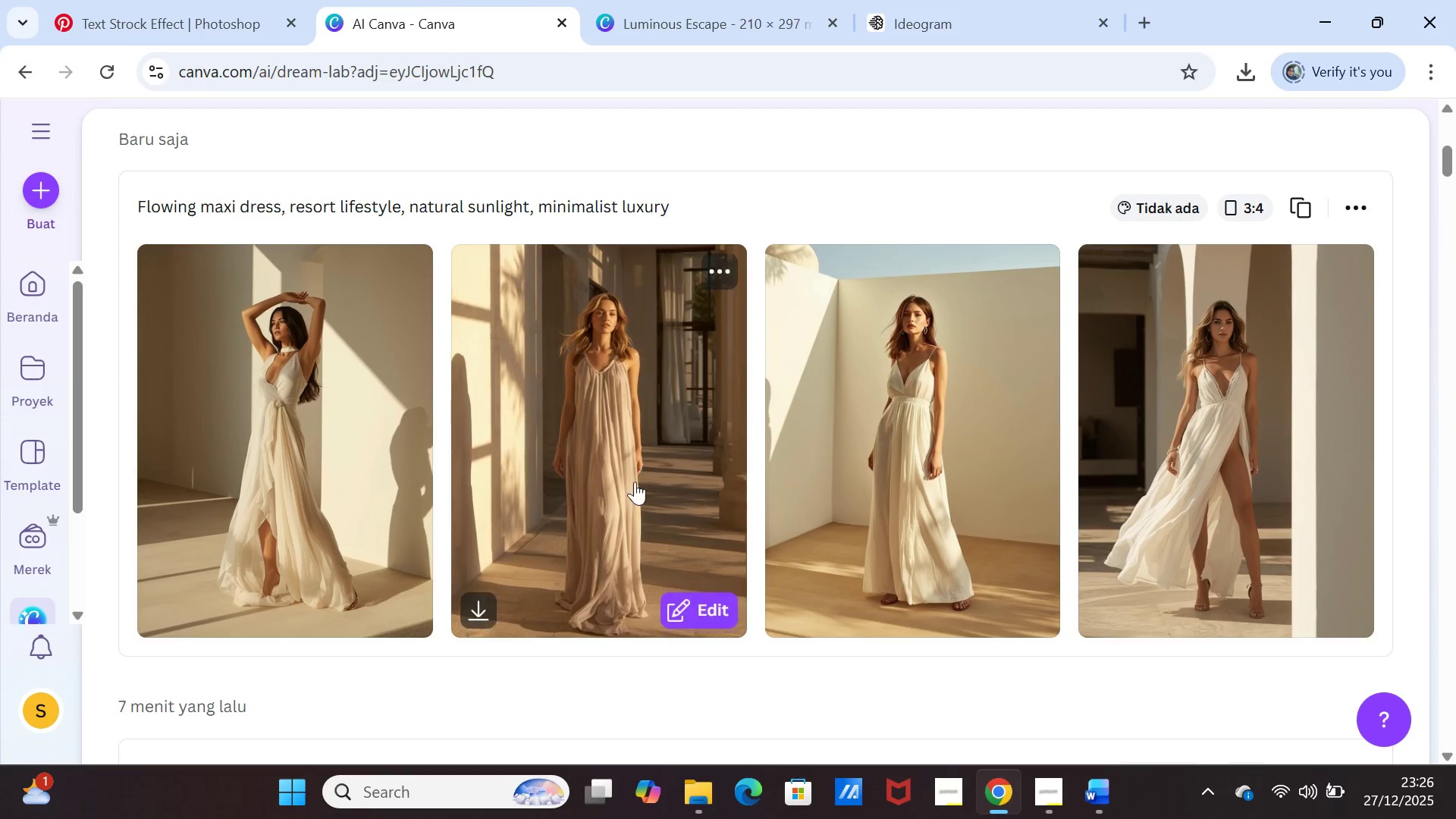 
scroll: coordinate [632, 491], scroll_direction: none, amount: 0.0
 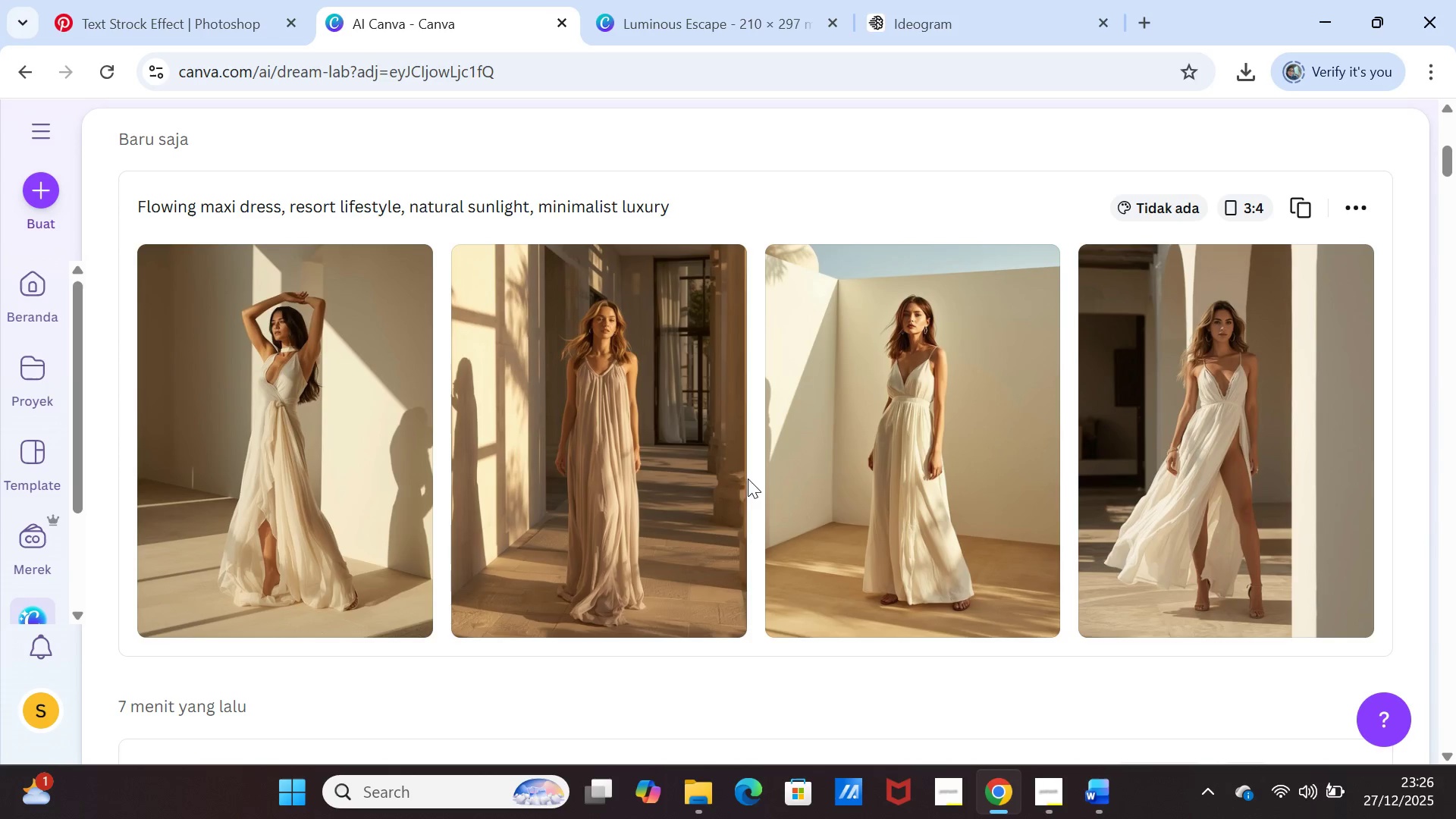 
left_click([605, 514])
 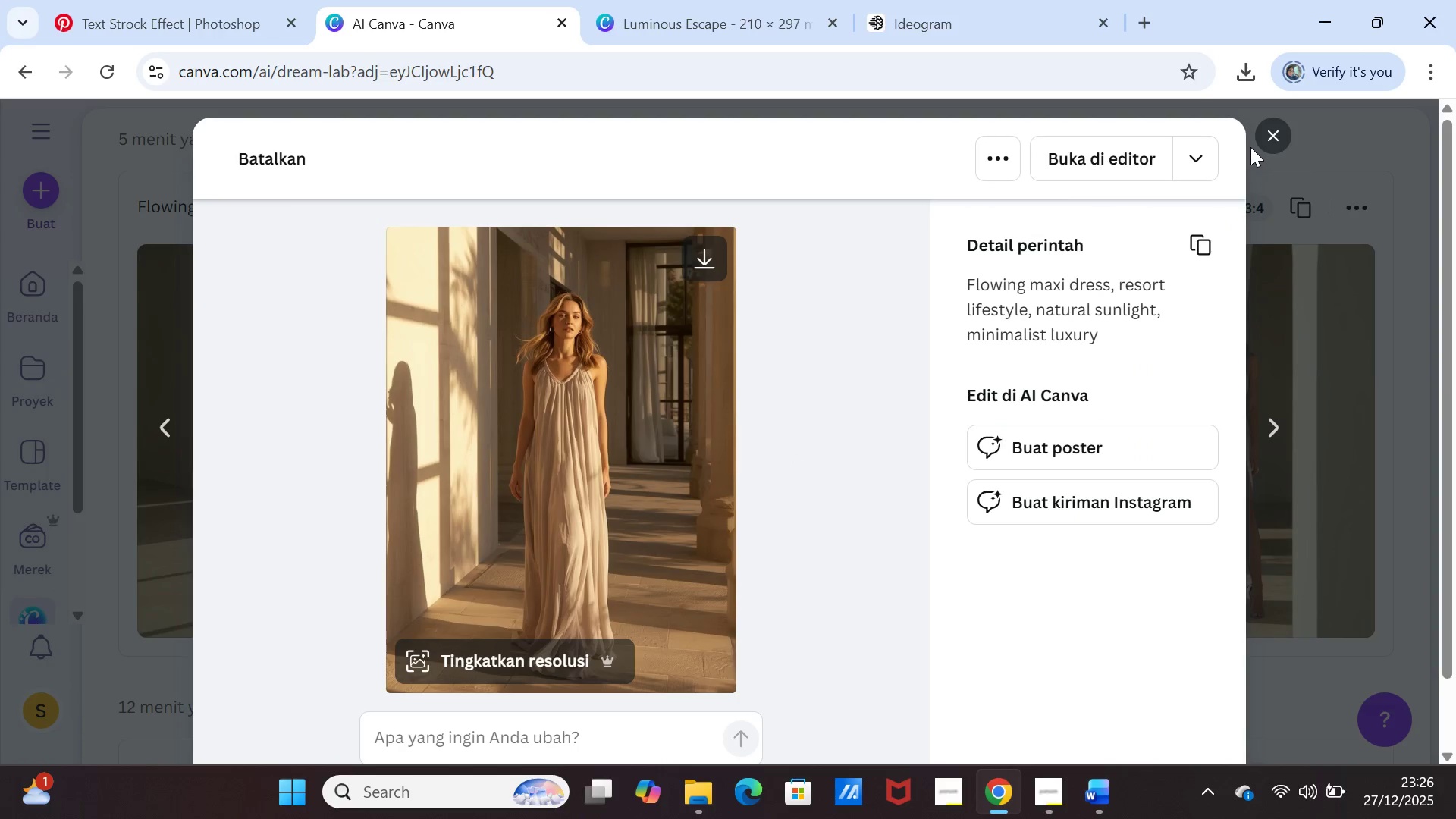 
left_click([1263, 134])
 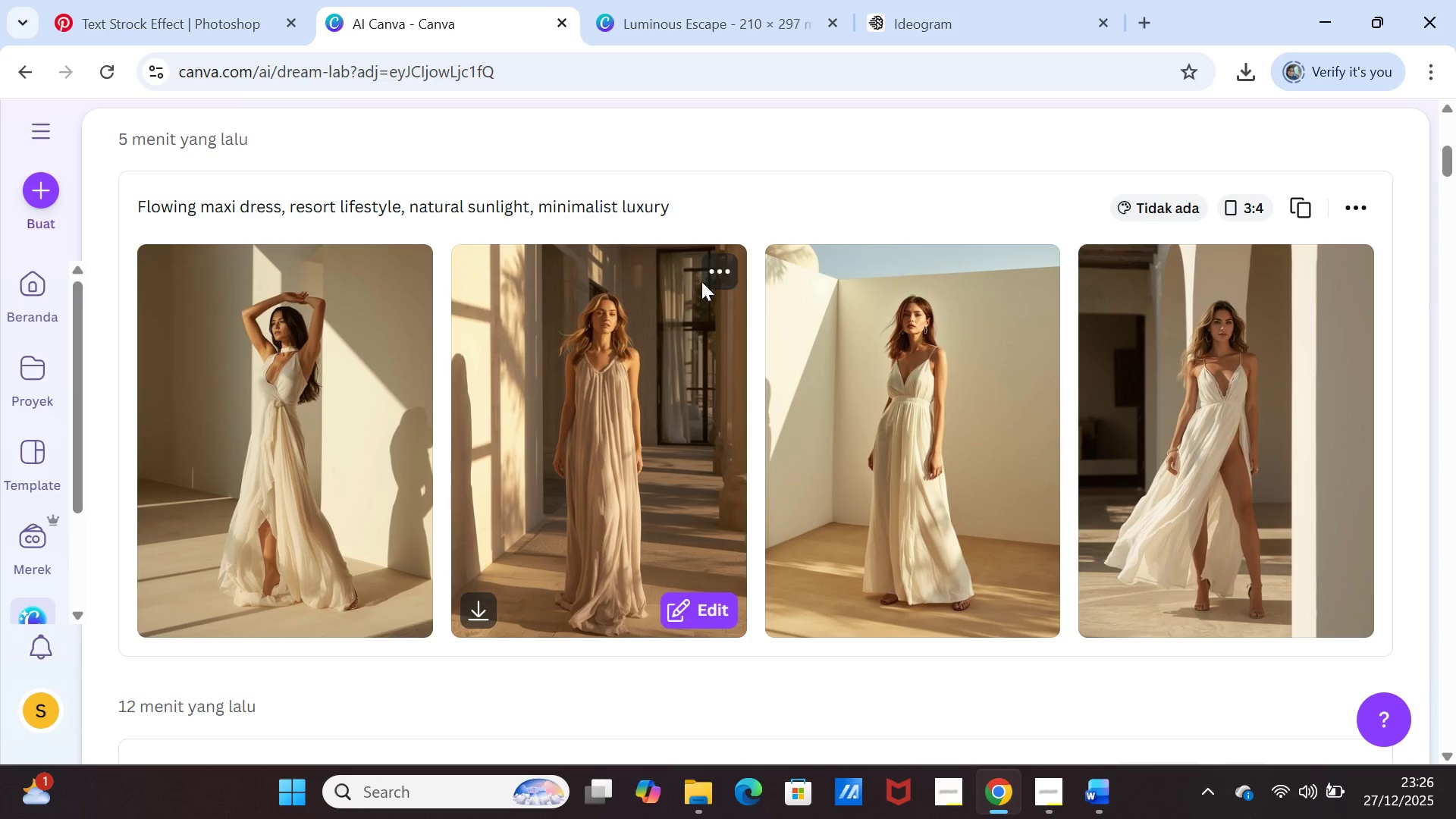 
left_click([711, 274])
 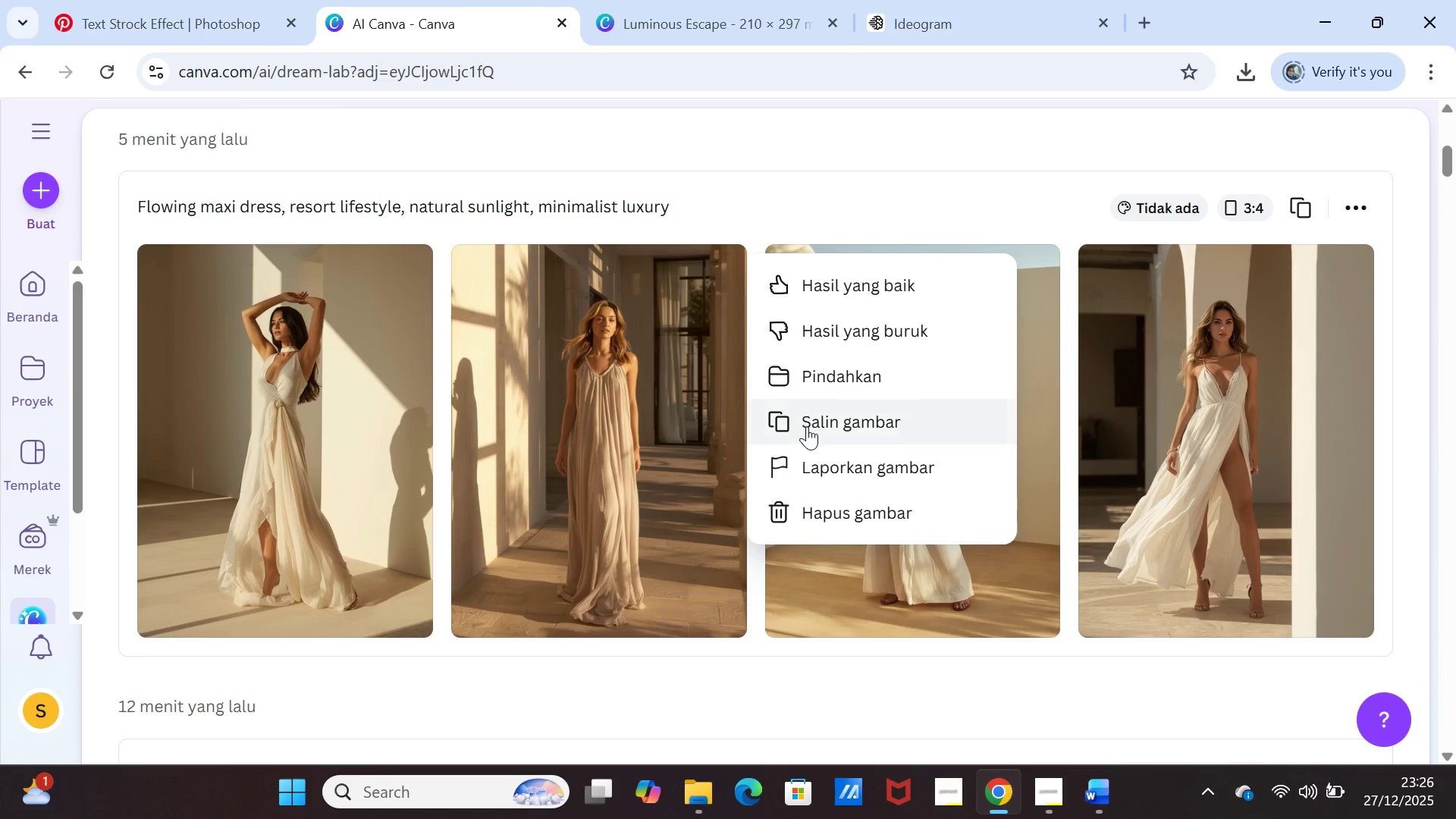 
left_click([815, 425])
 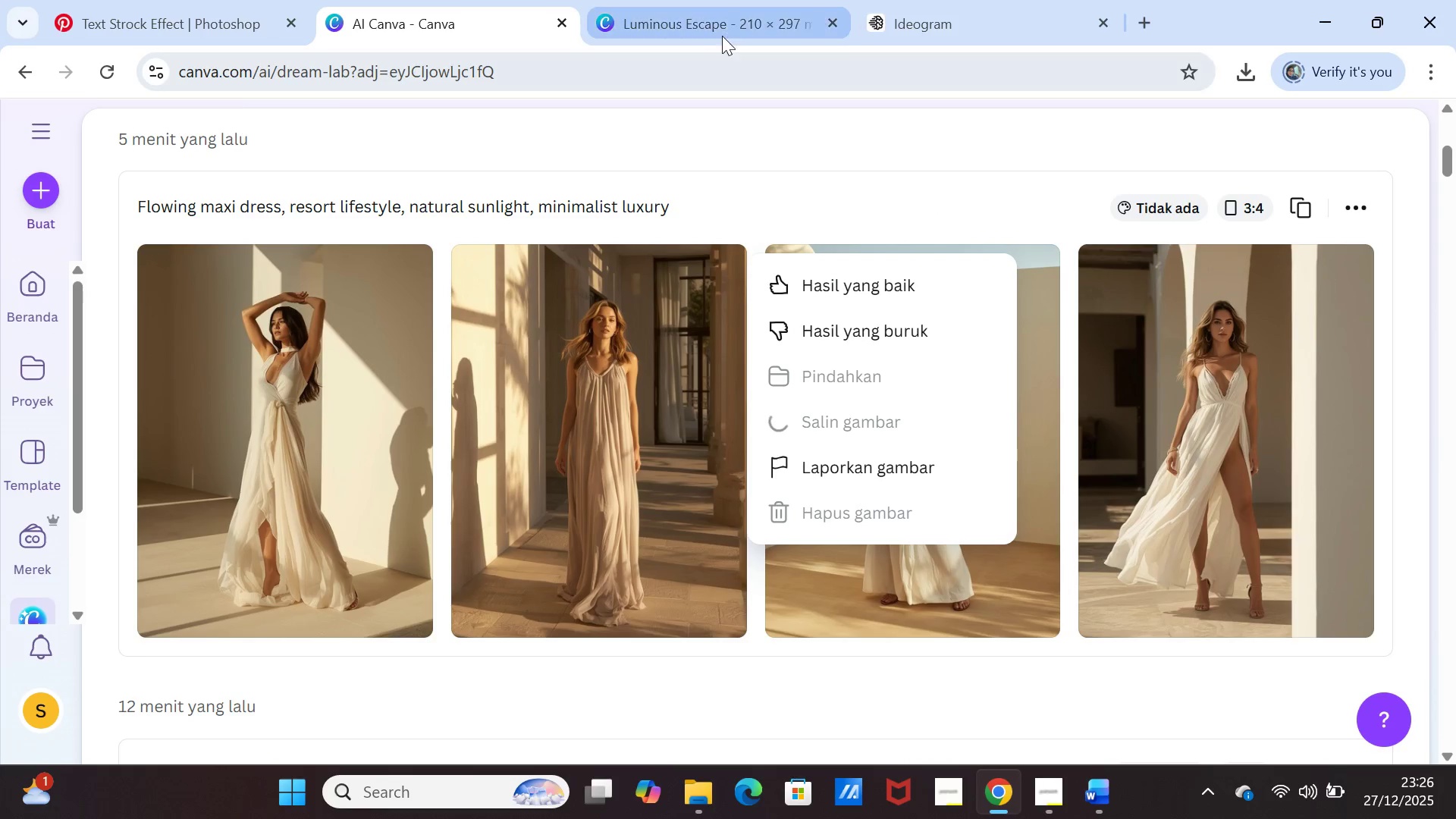 
left_click([718, 27])
 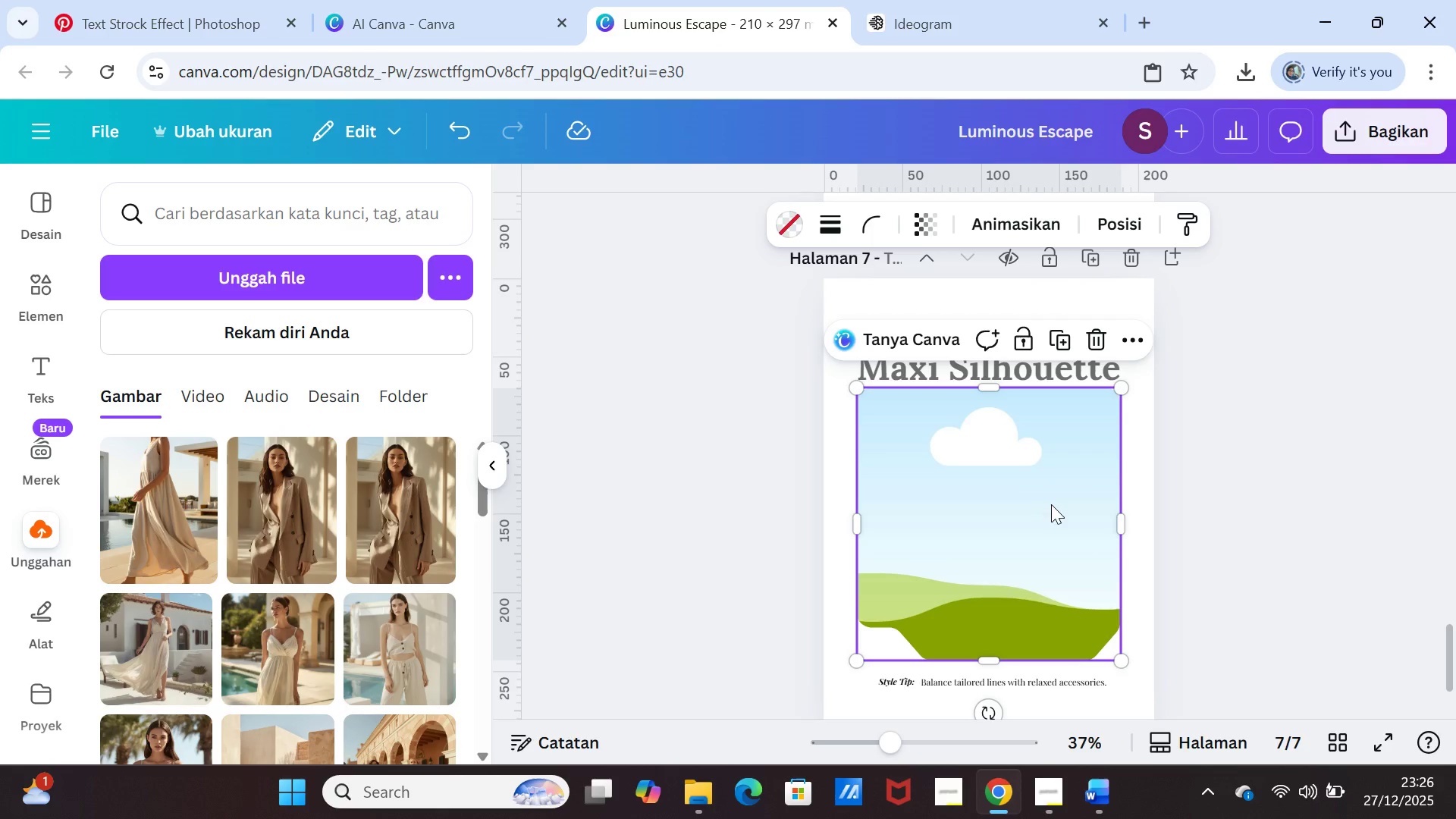 
left_click([1039, 515])
 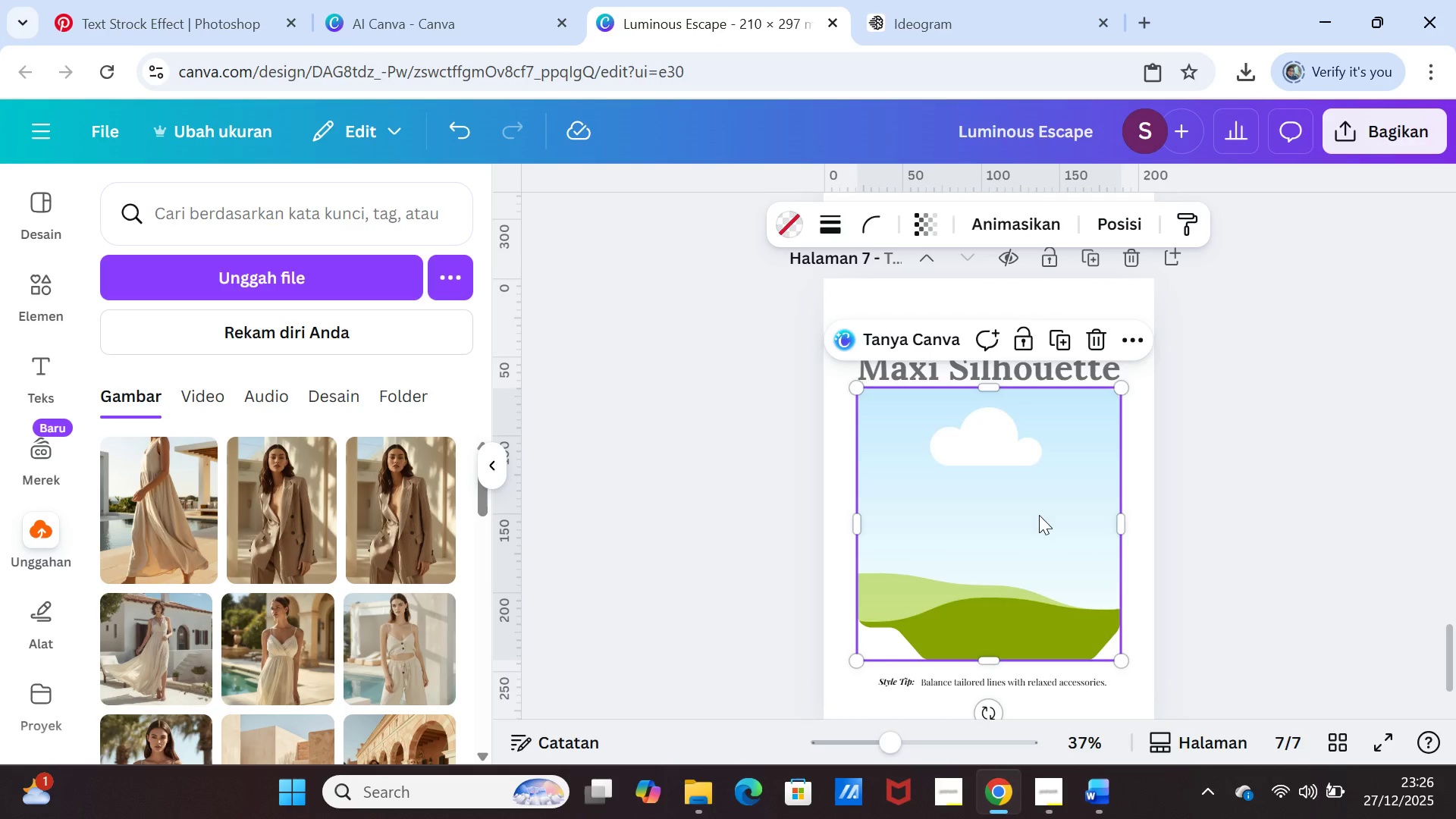 
right_click([1039, 515])
 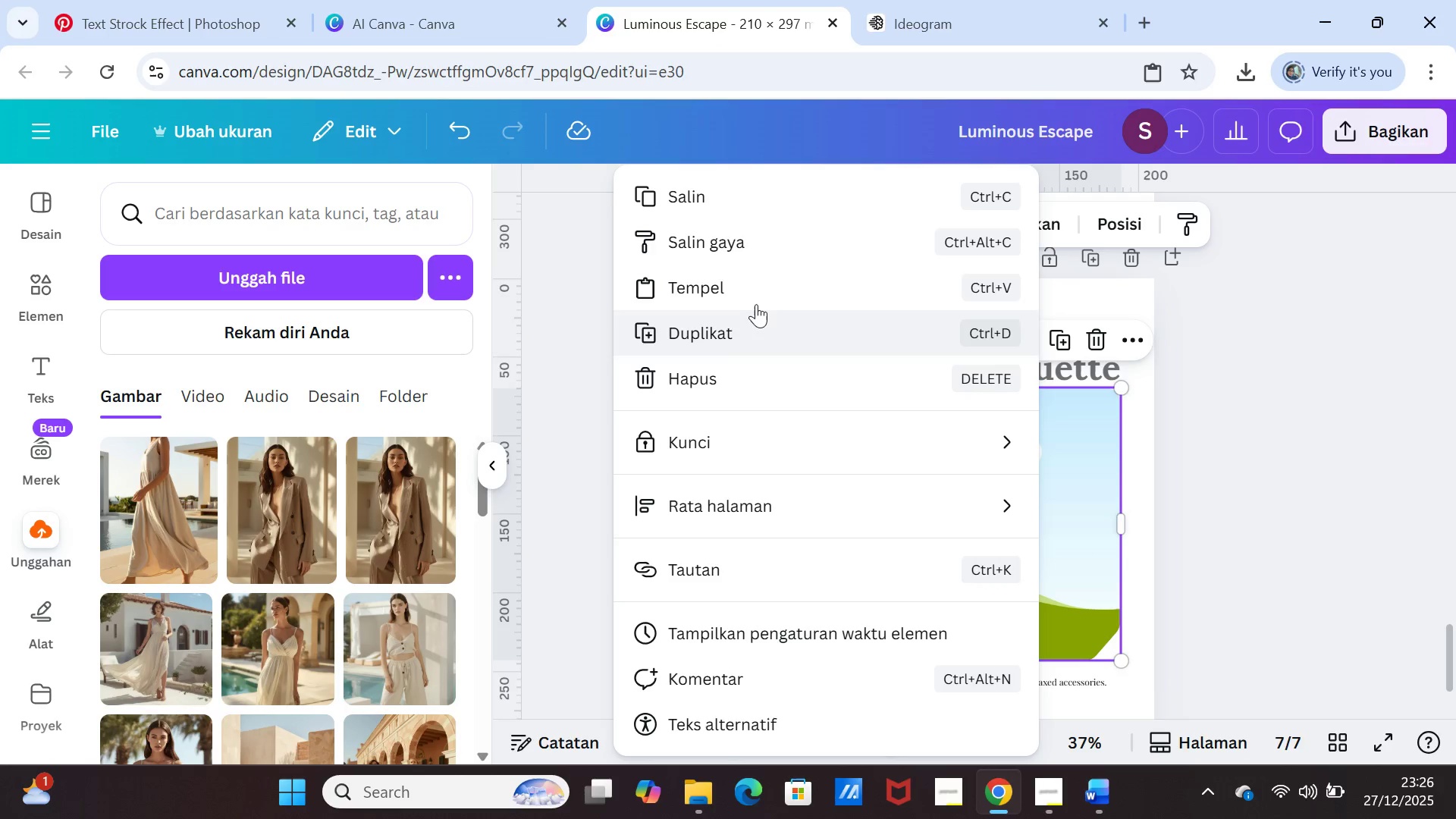 
left_click([753, 293])
 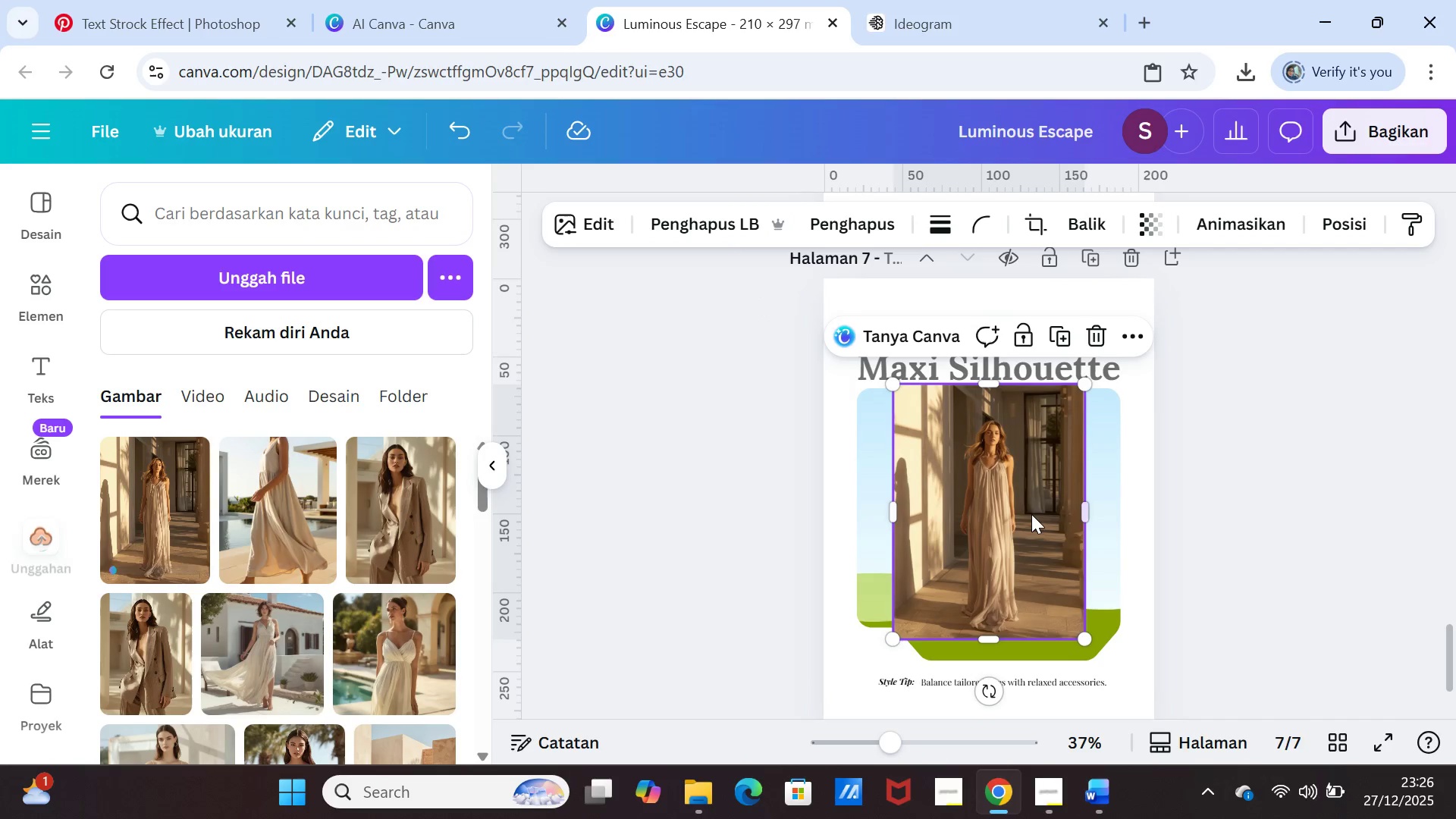 
left_click_drag(start_coordinate=[1031, 514], to_coordinate=[1036, 523])
 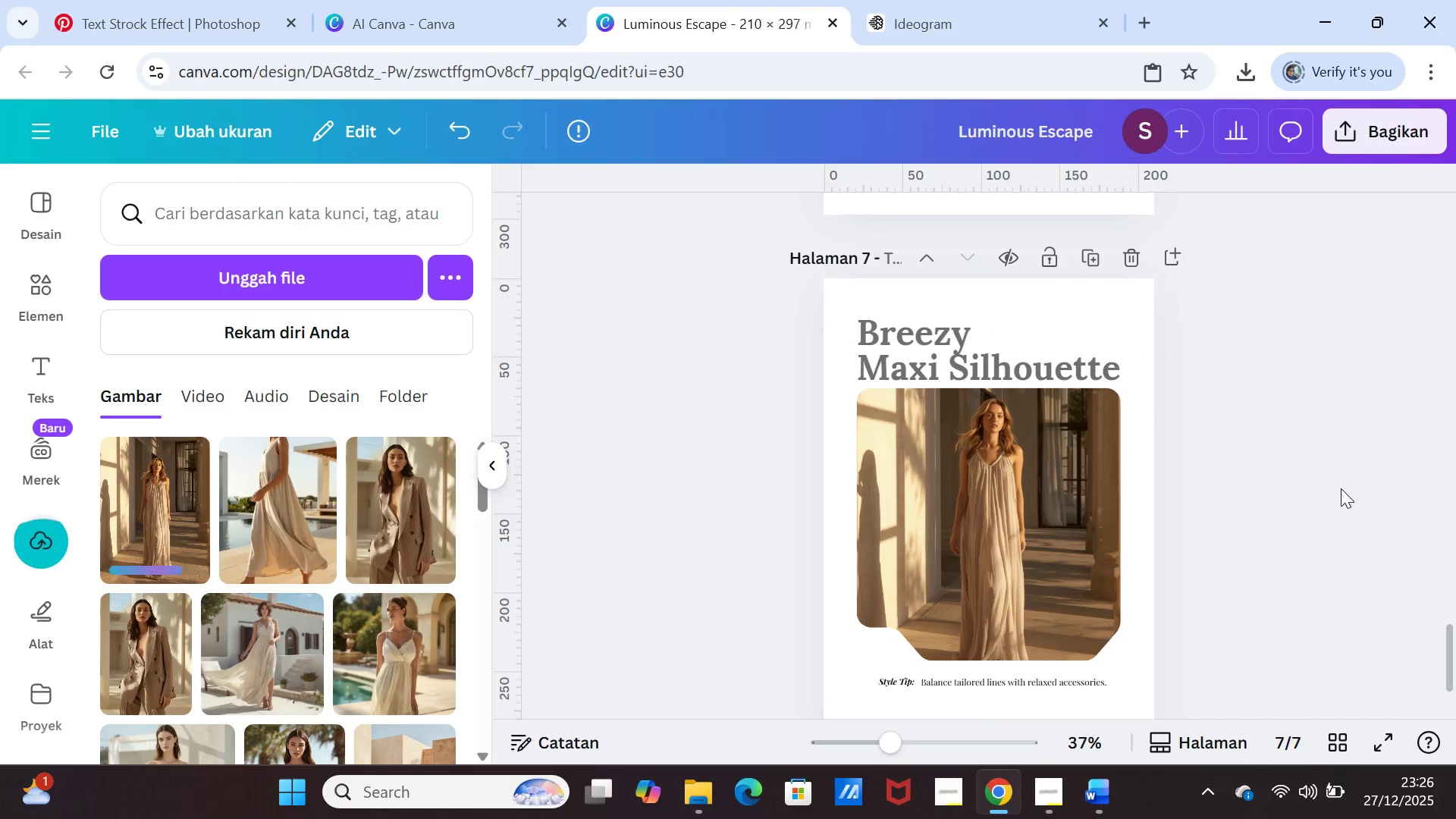 
left_click([1341, 488])
 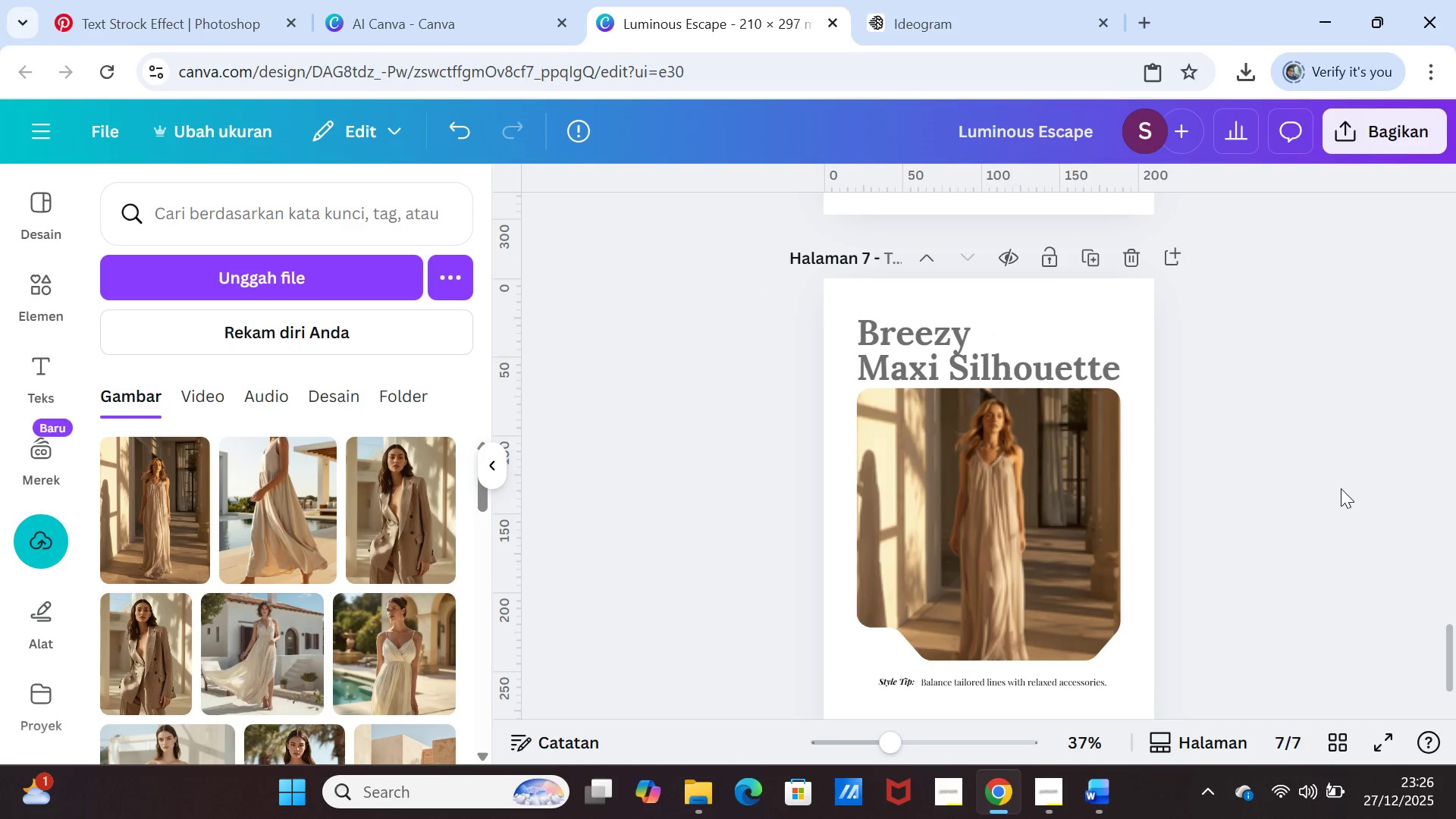 
scroll: coordinate [1341, 488], scroll_direction: down, amount: 1.0
 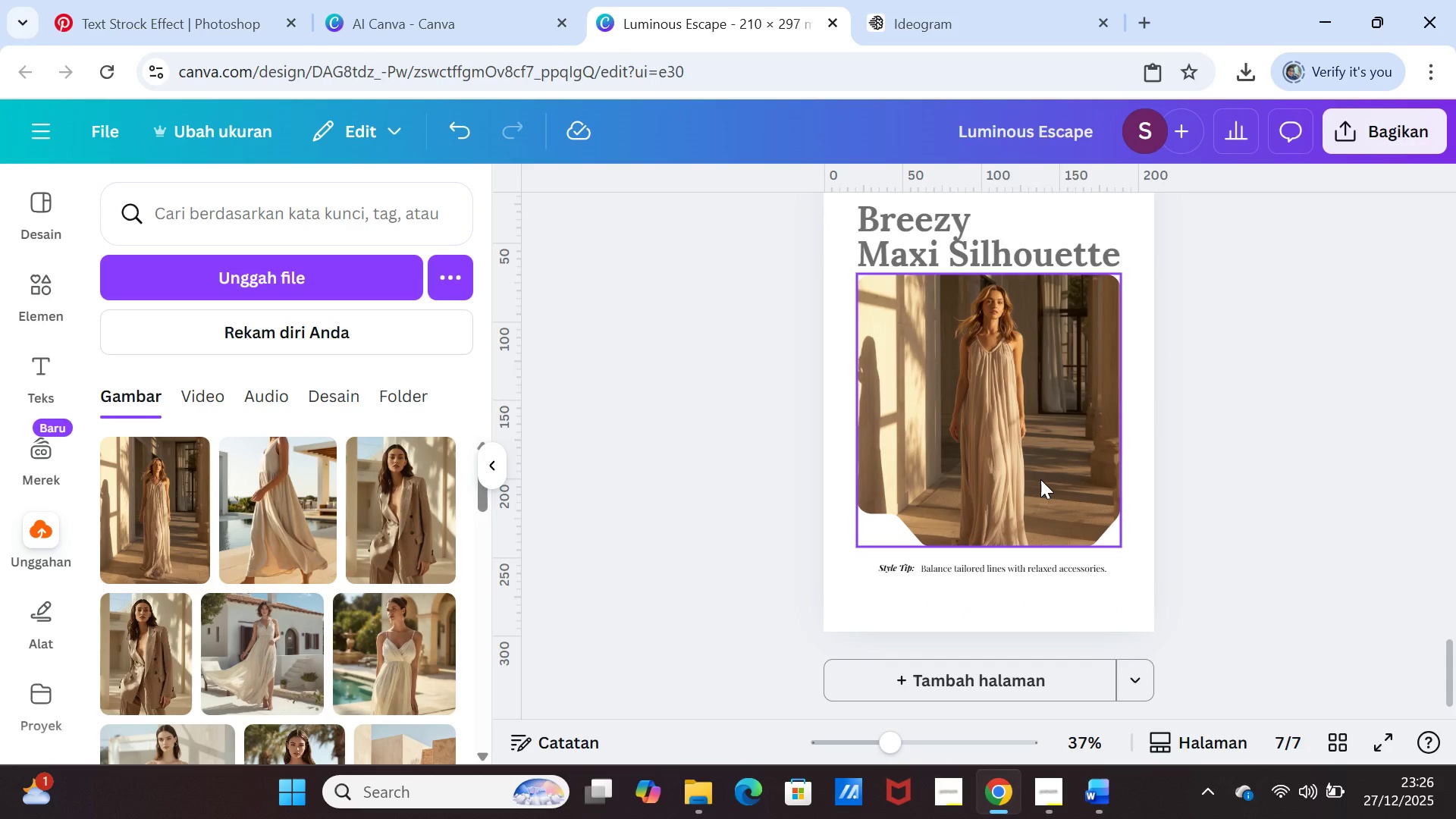 
left_click([1040, 479])
 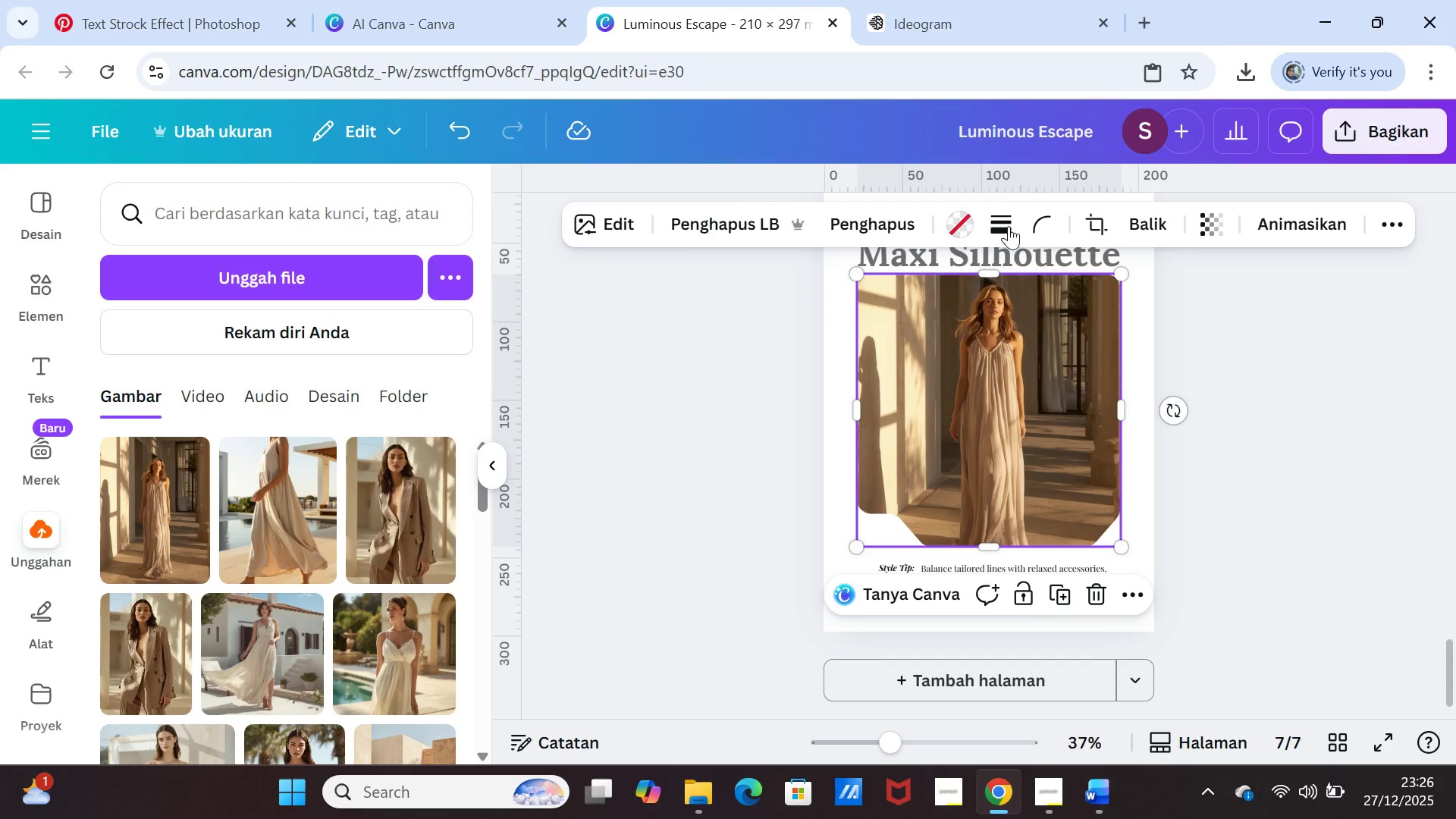 
left_click([1009, 226])
 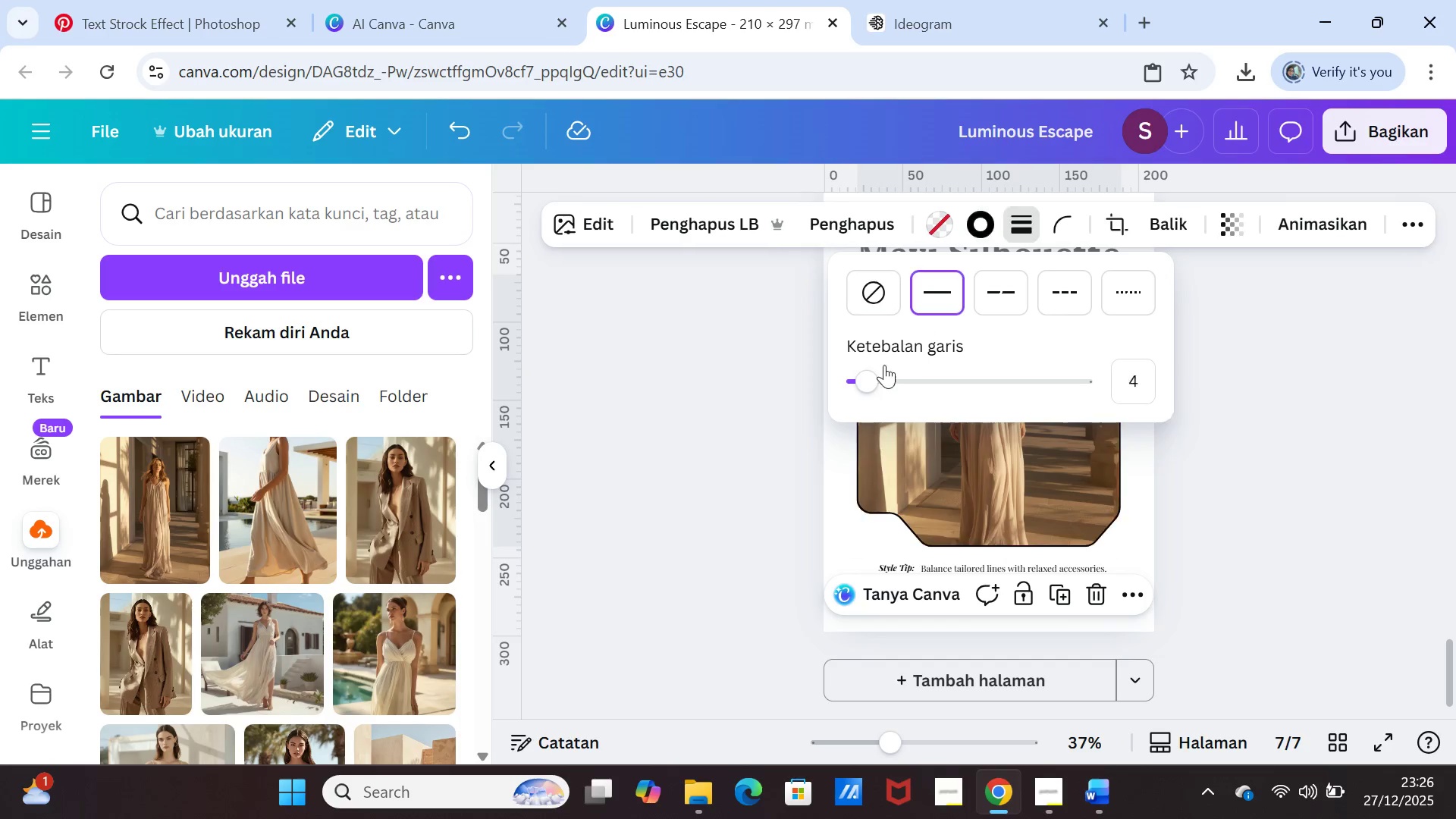 
left_click_drag(start_coordinate=[873, 374], to_coordinate=[879, 375])
 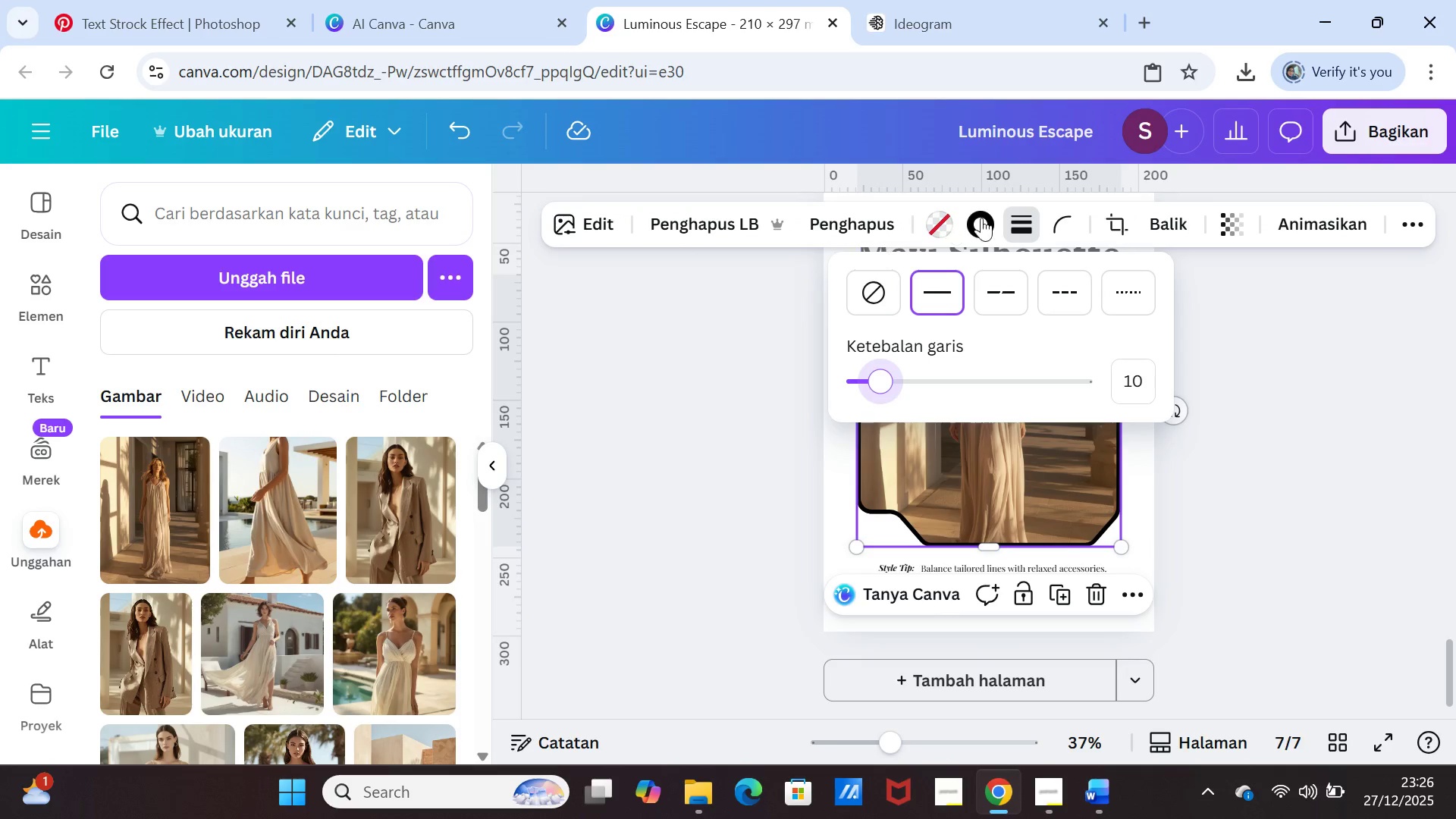 
left_click([981, 218])
 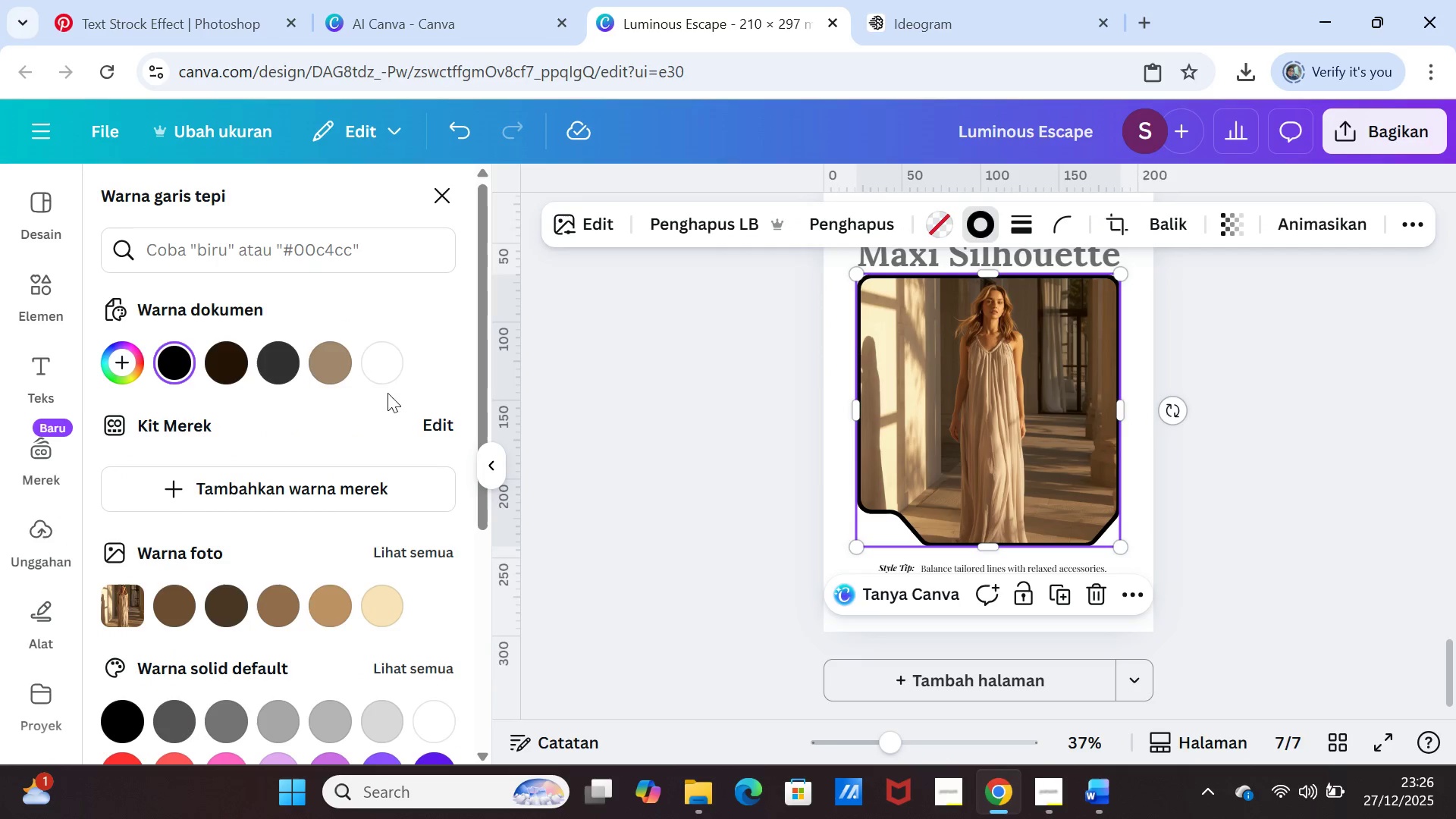 
left_click([377, 366])
 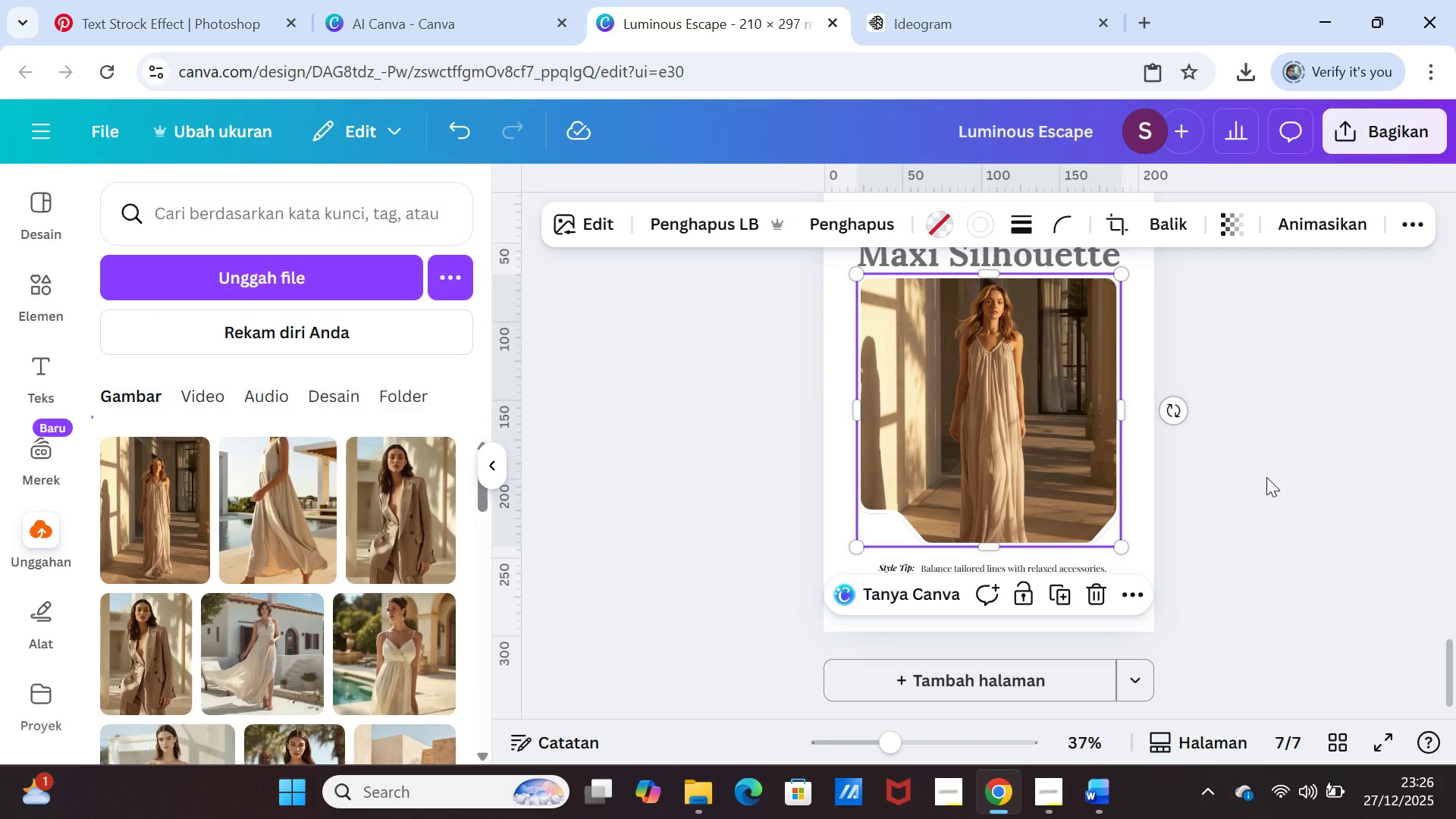 
double_click([1279, 485])
 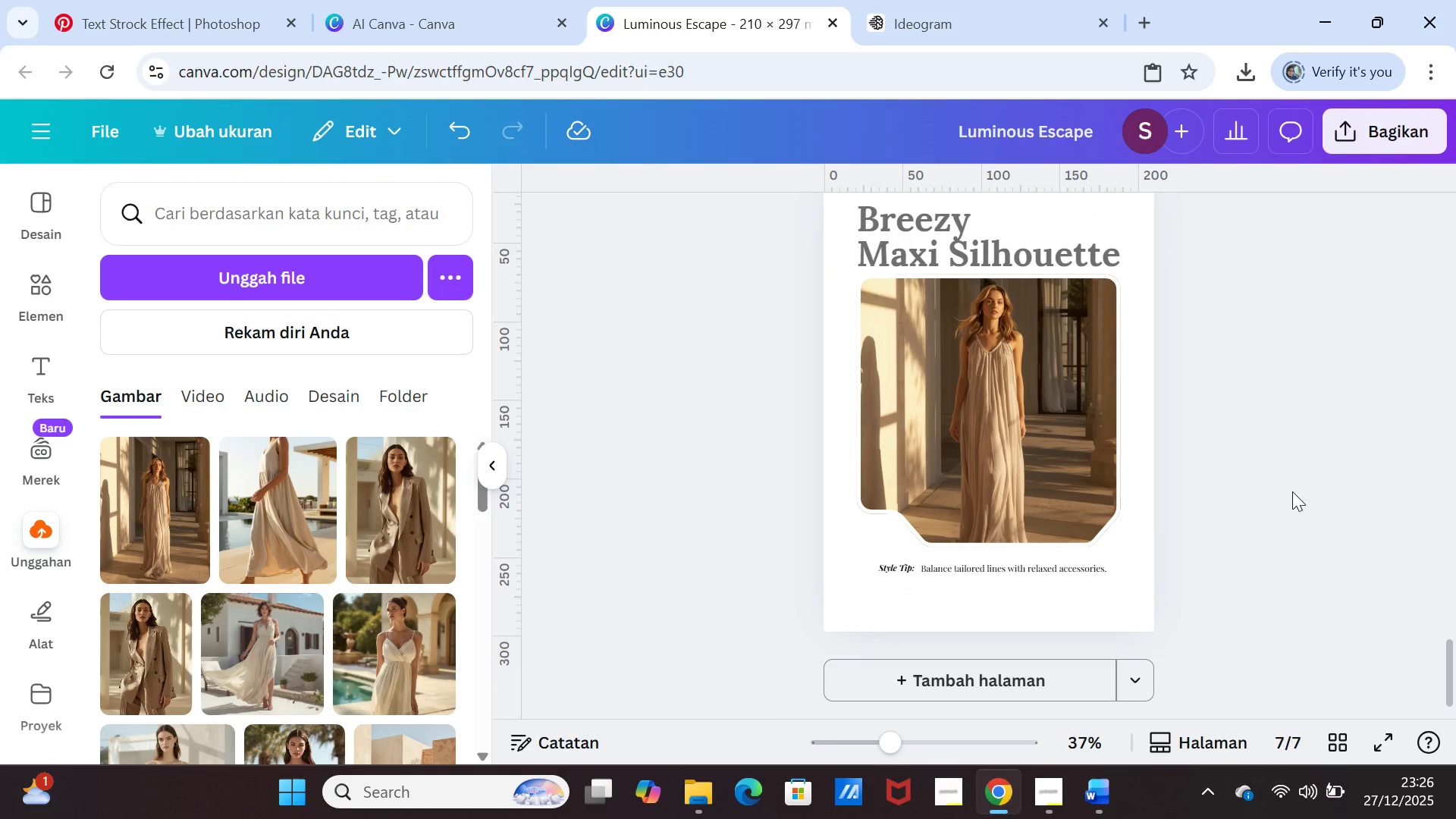 
scroll: coordinate [1260, 504], scroll_direction: up, amount: 8.0
 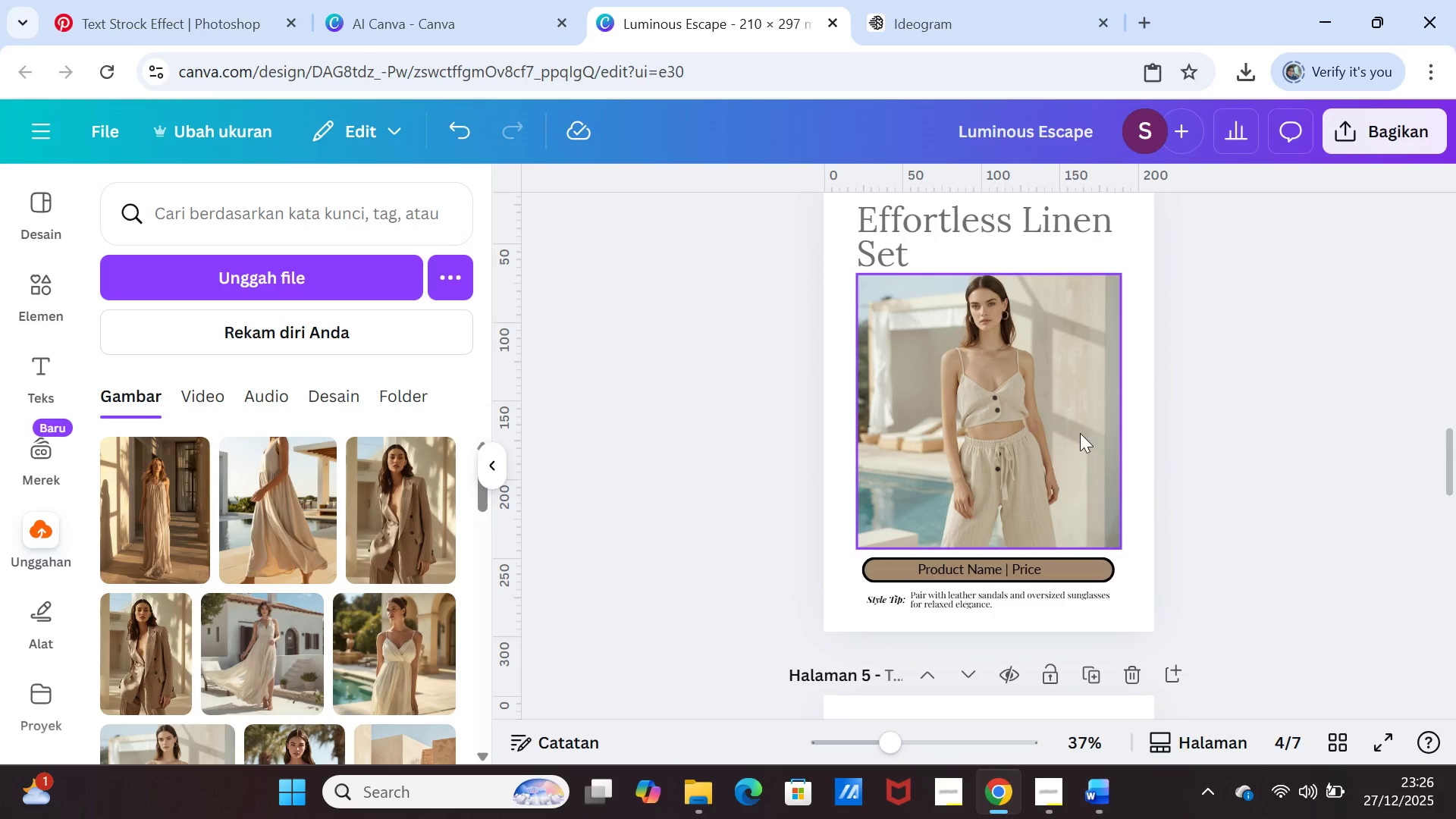 
left_click([1080, 433])
 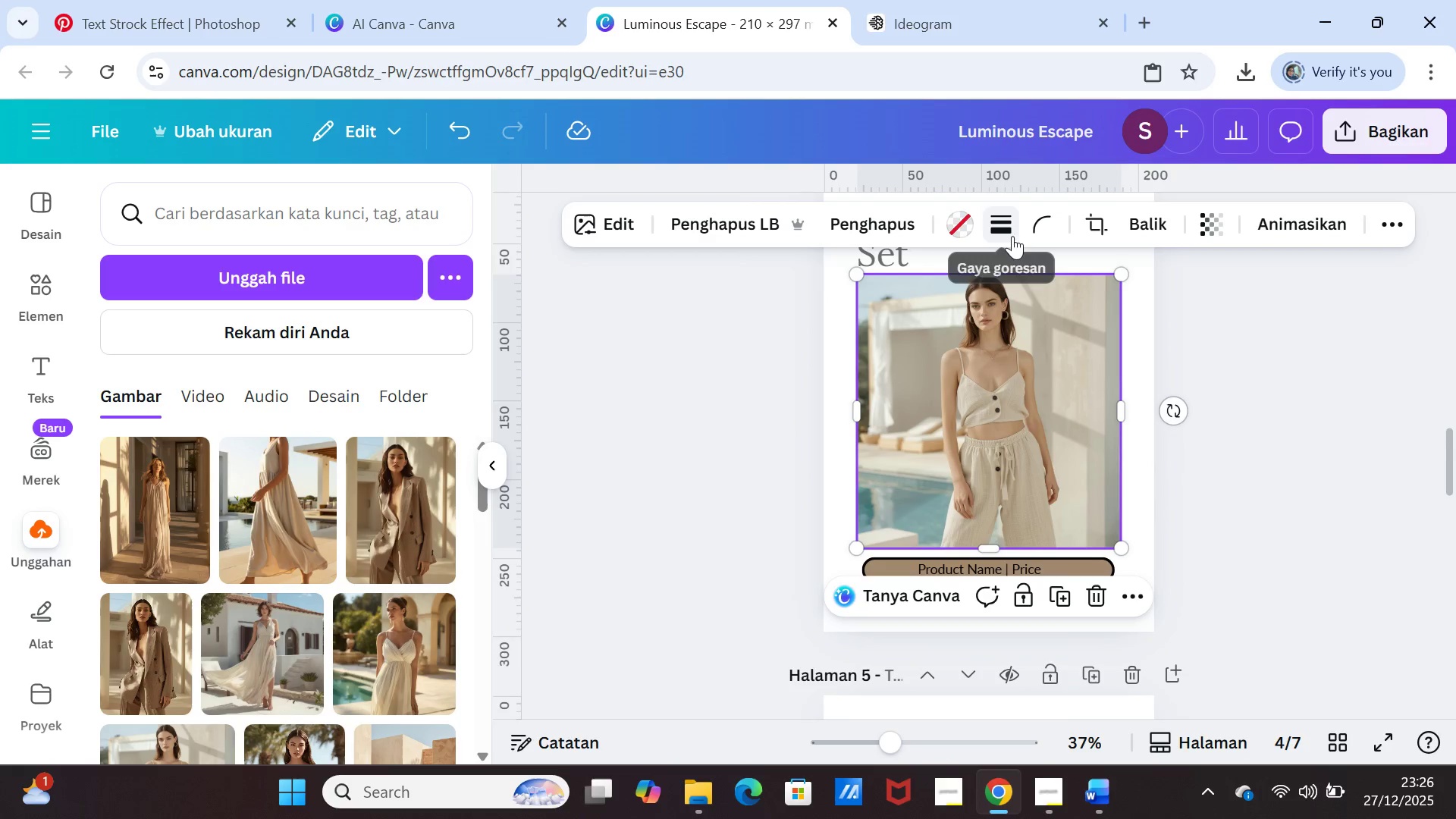 
left_click([1006, 222])
 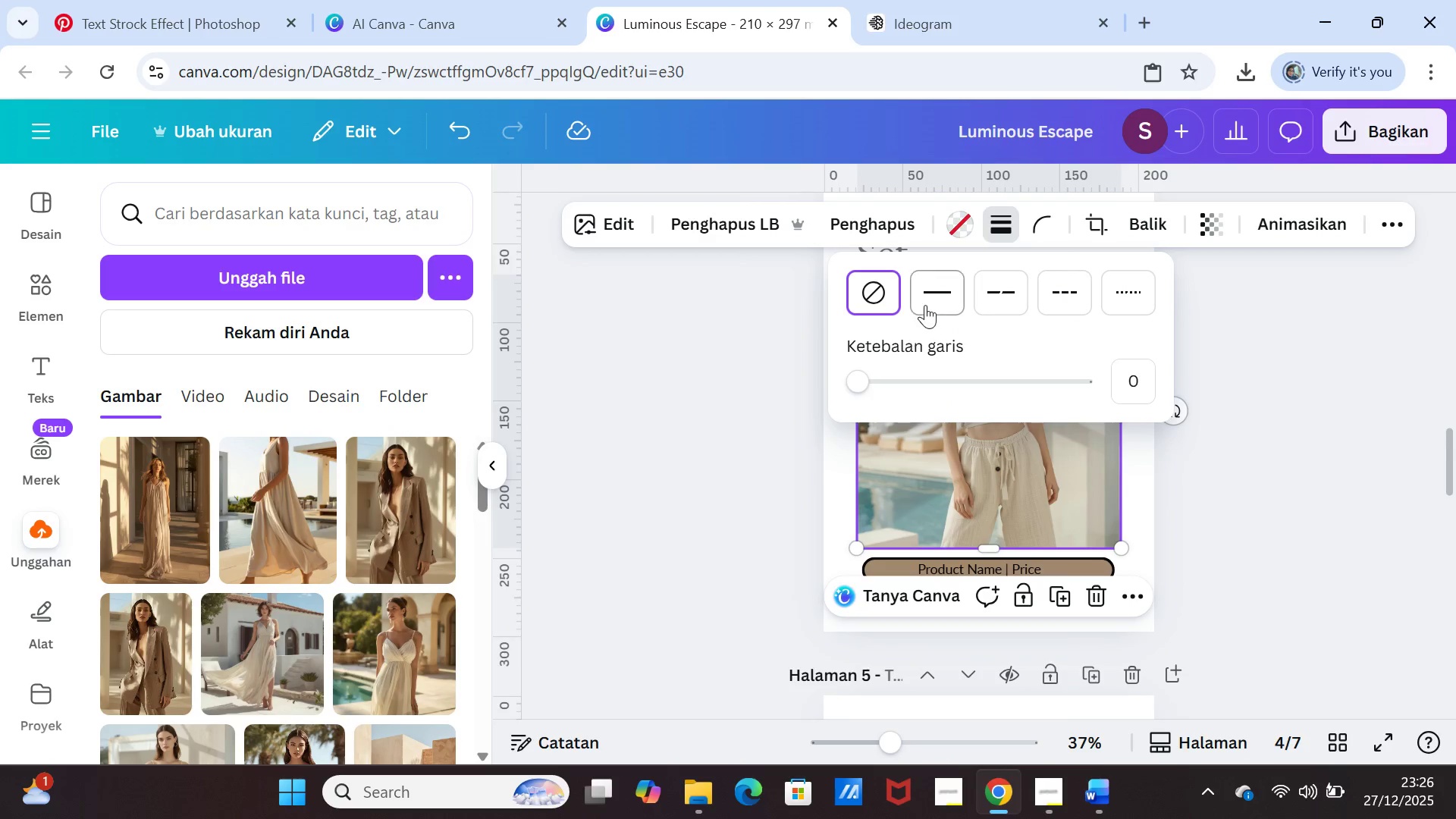 
left_click([926, 304])
 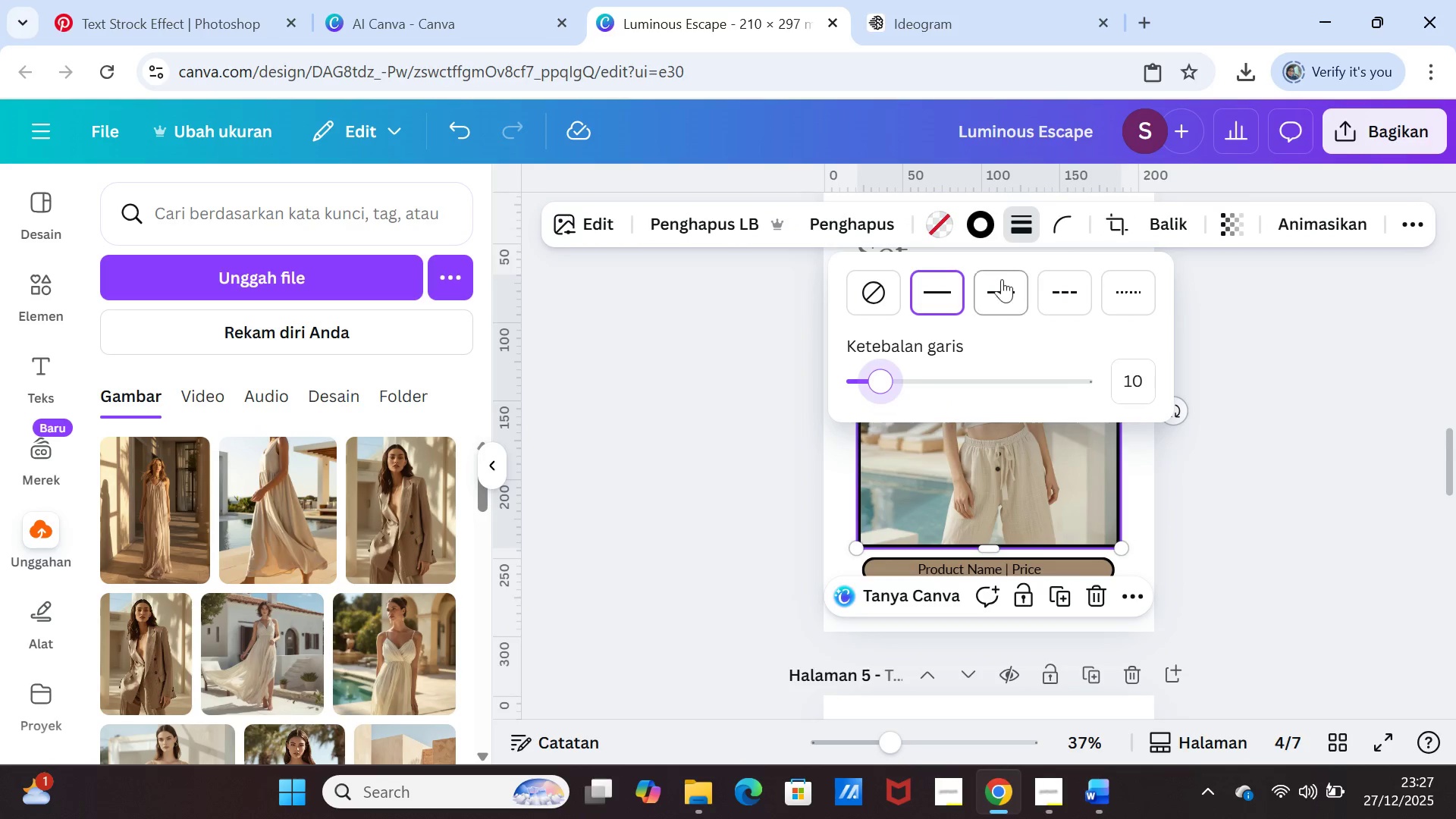 
left_click([980, 222])
 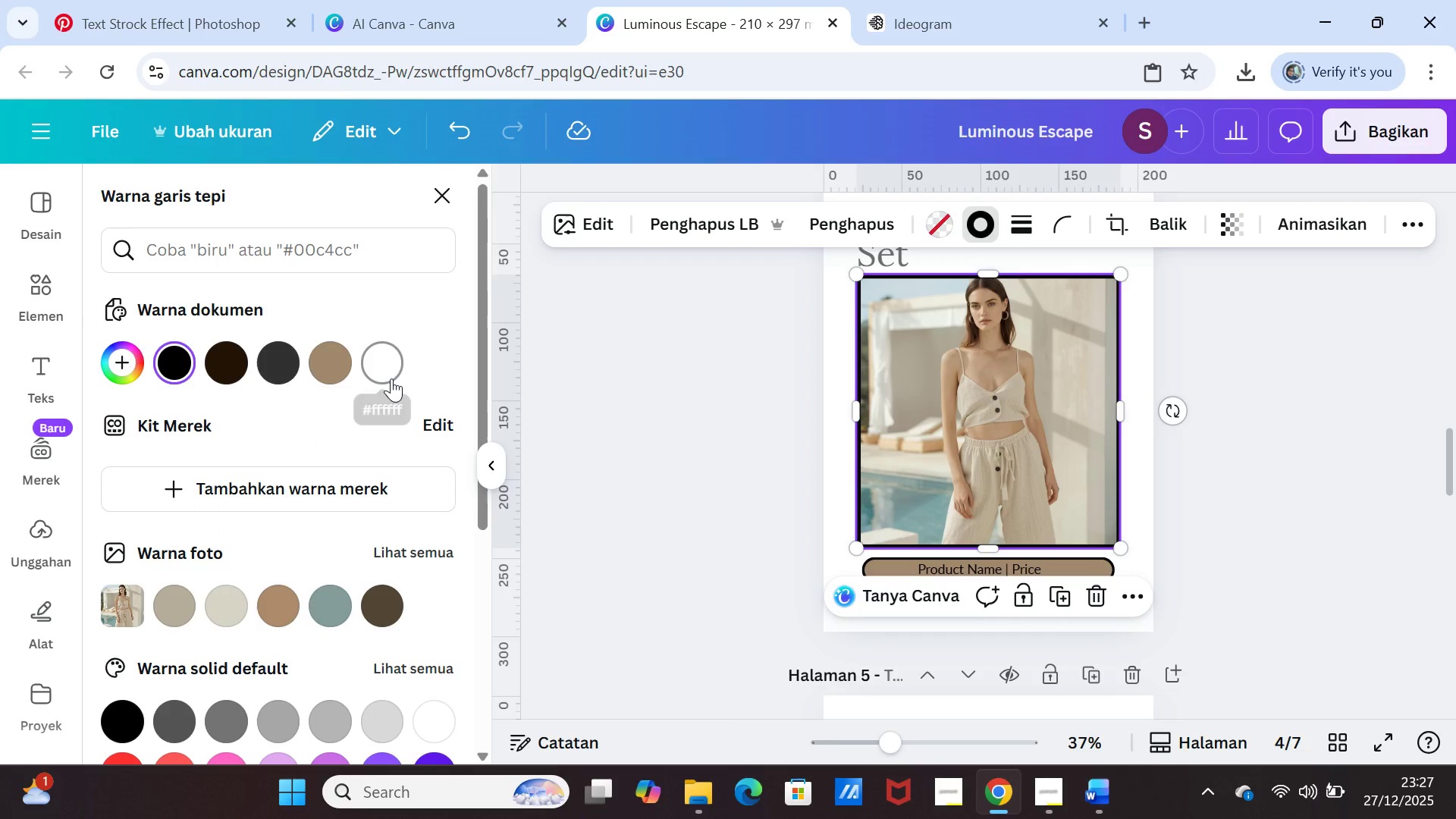 
left_click([391, 377])
 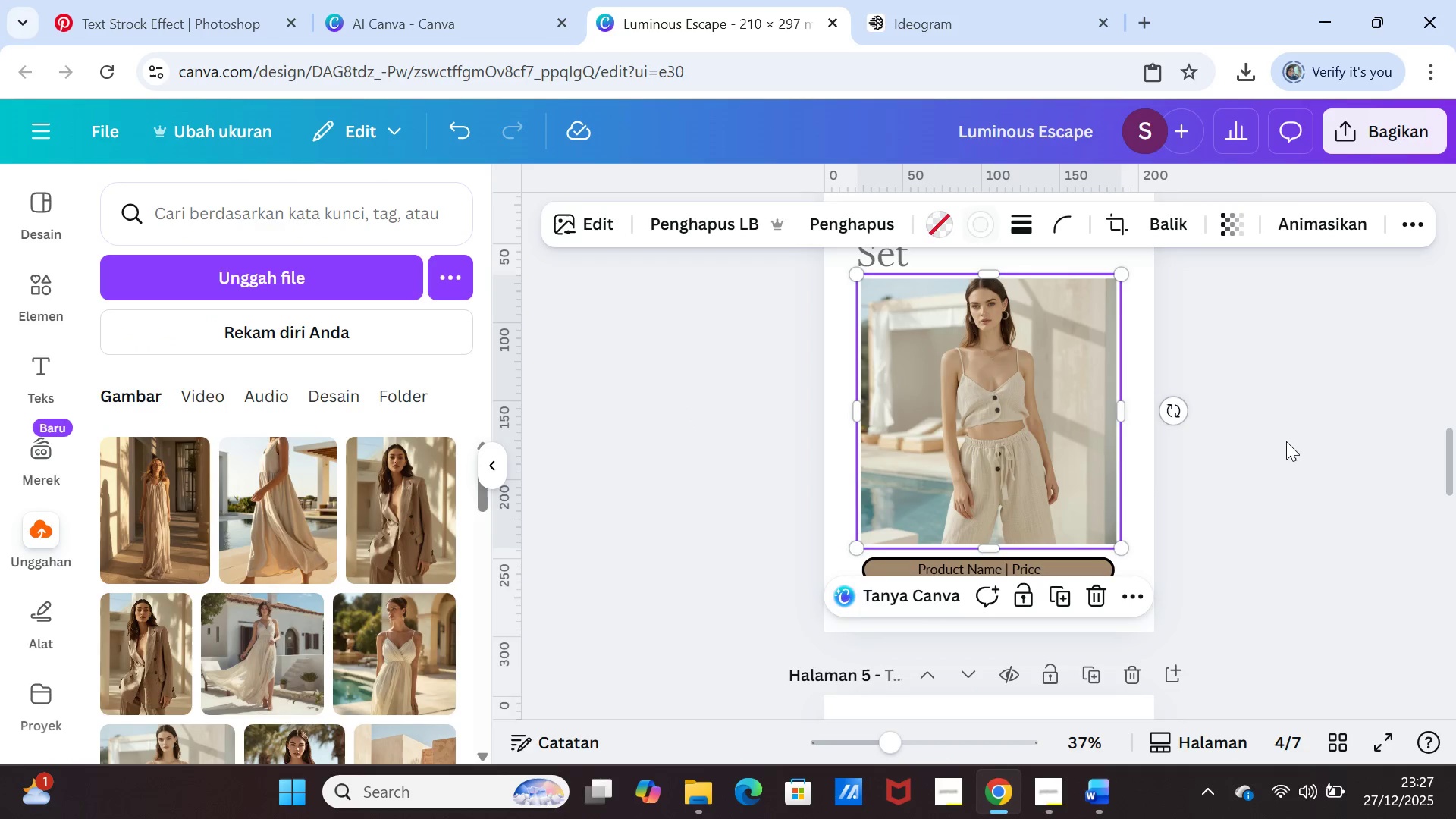 
double_click([1283, 447])
 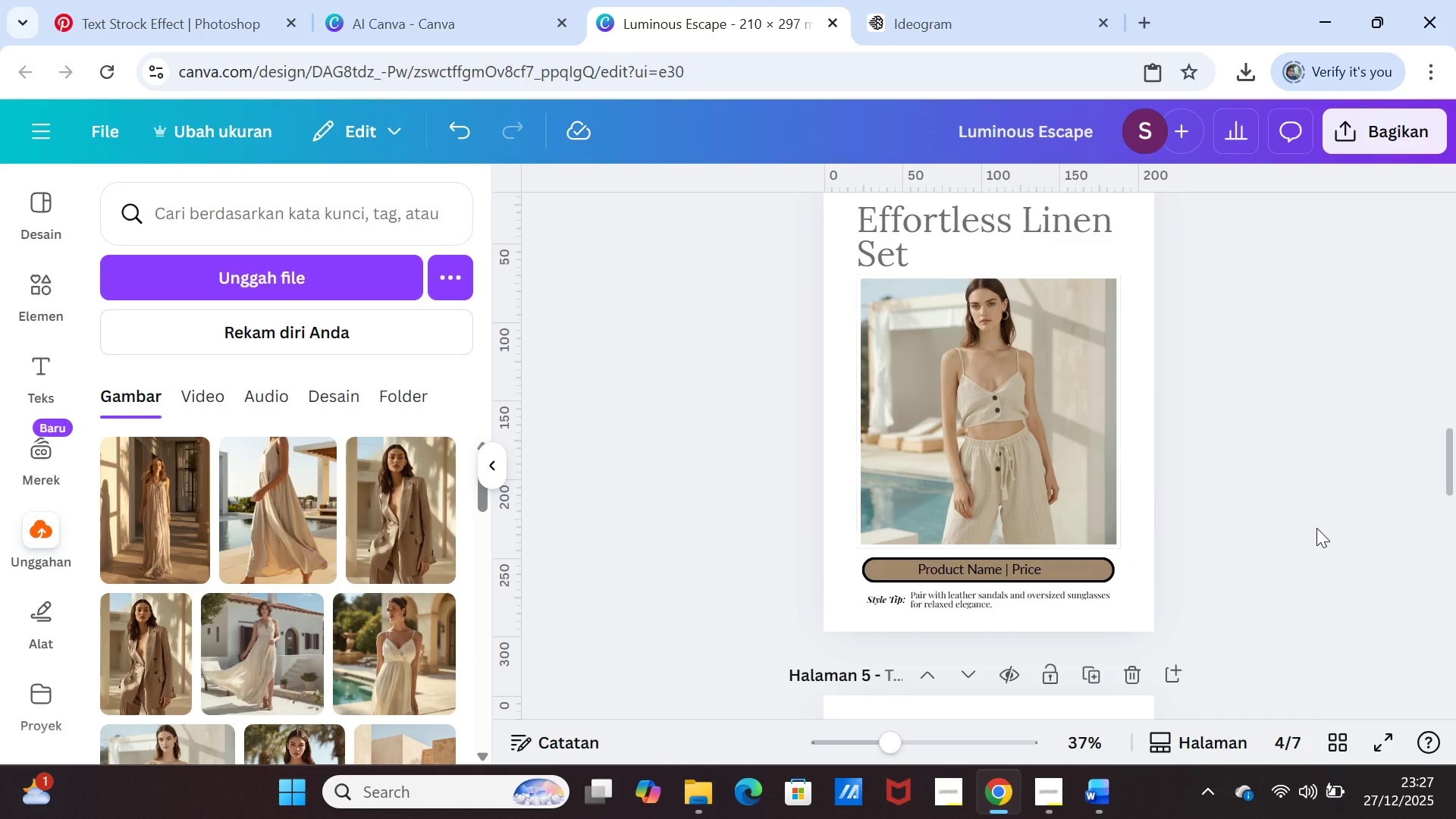 
scroll: coordinate [1316, 528], scroll_direction: down, amount: 2.0
 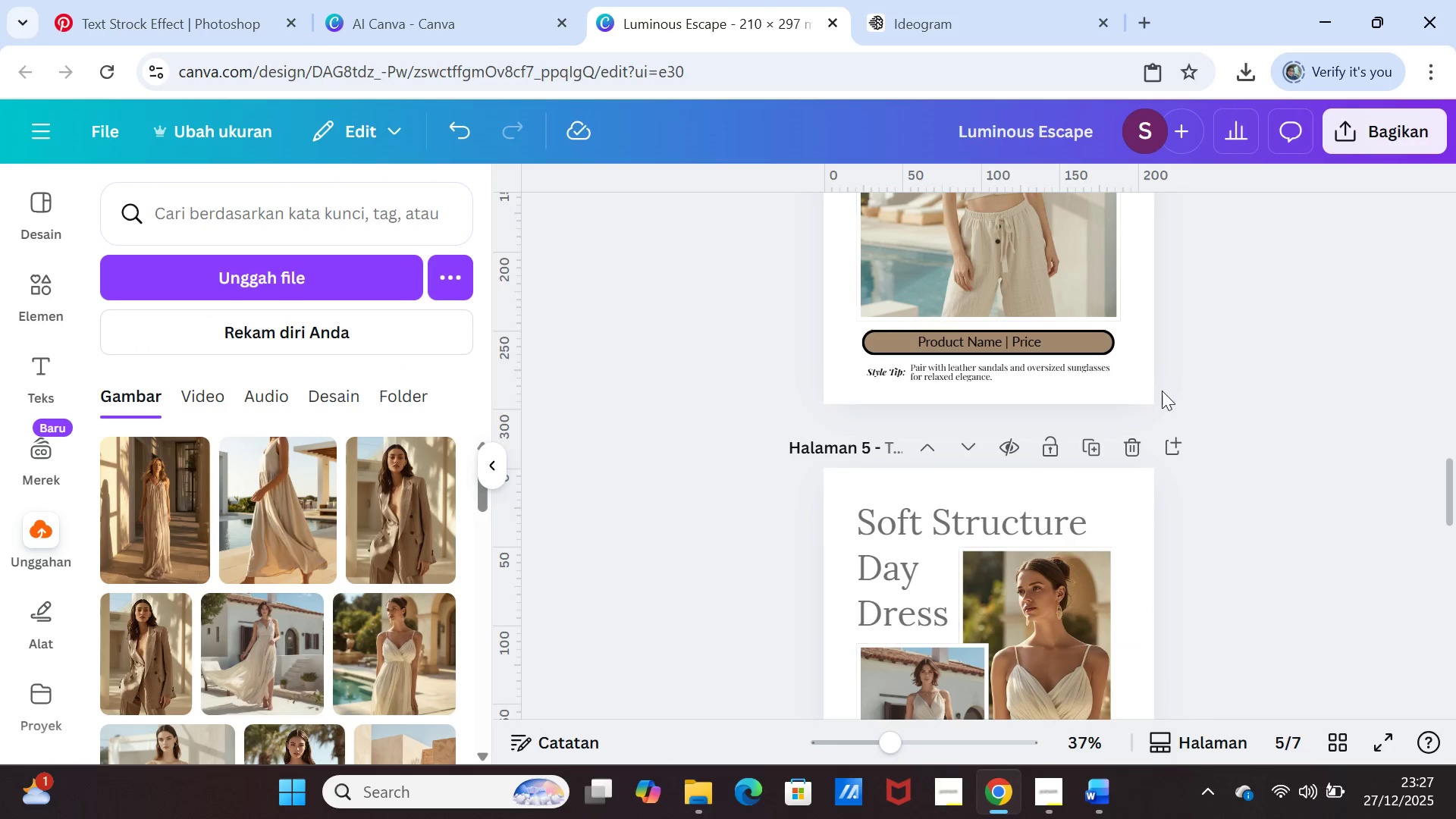 
left_click([1094, 351])
 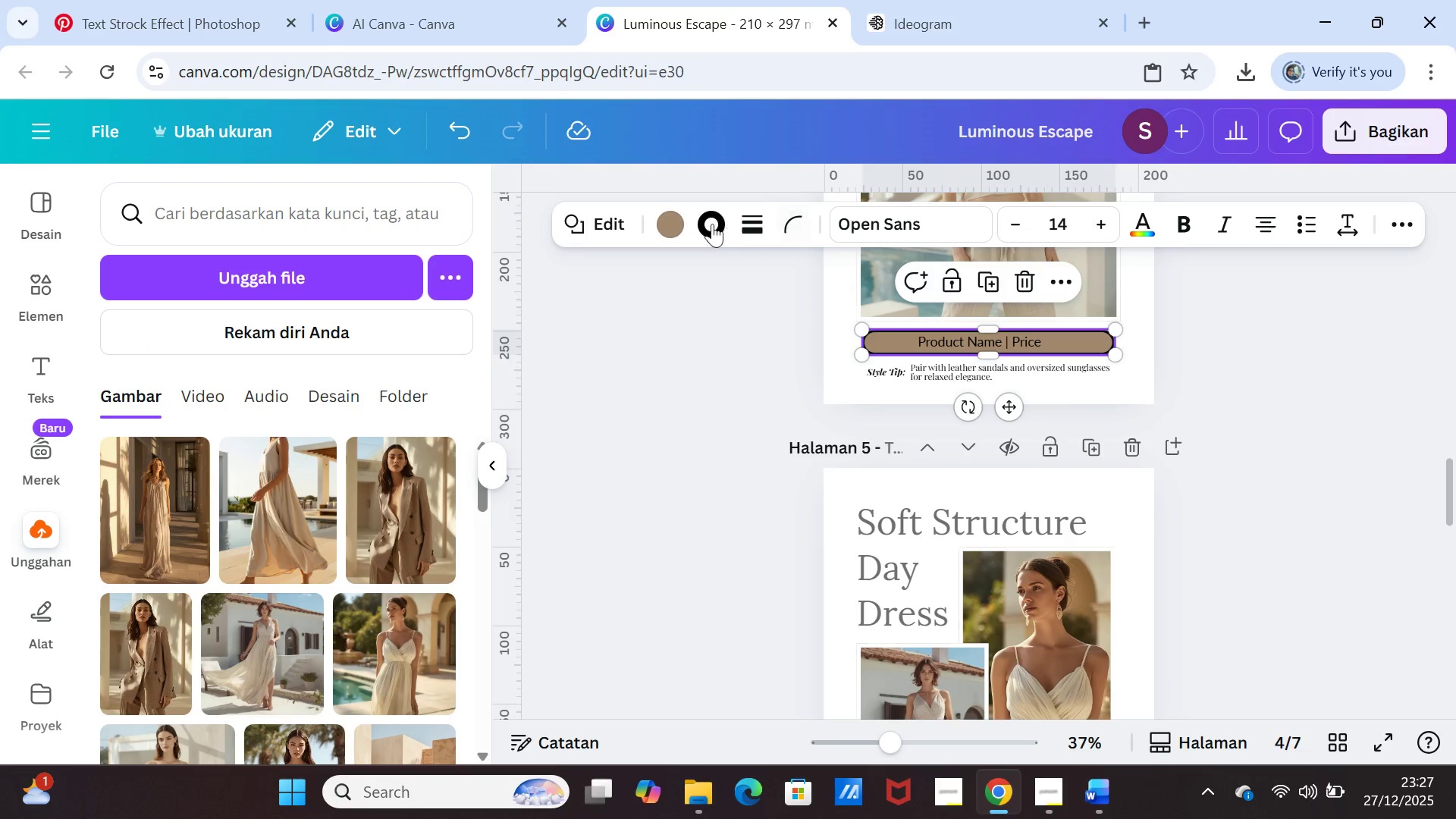 
left_click([706, 220])
 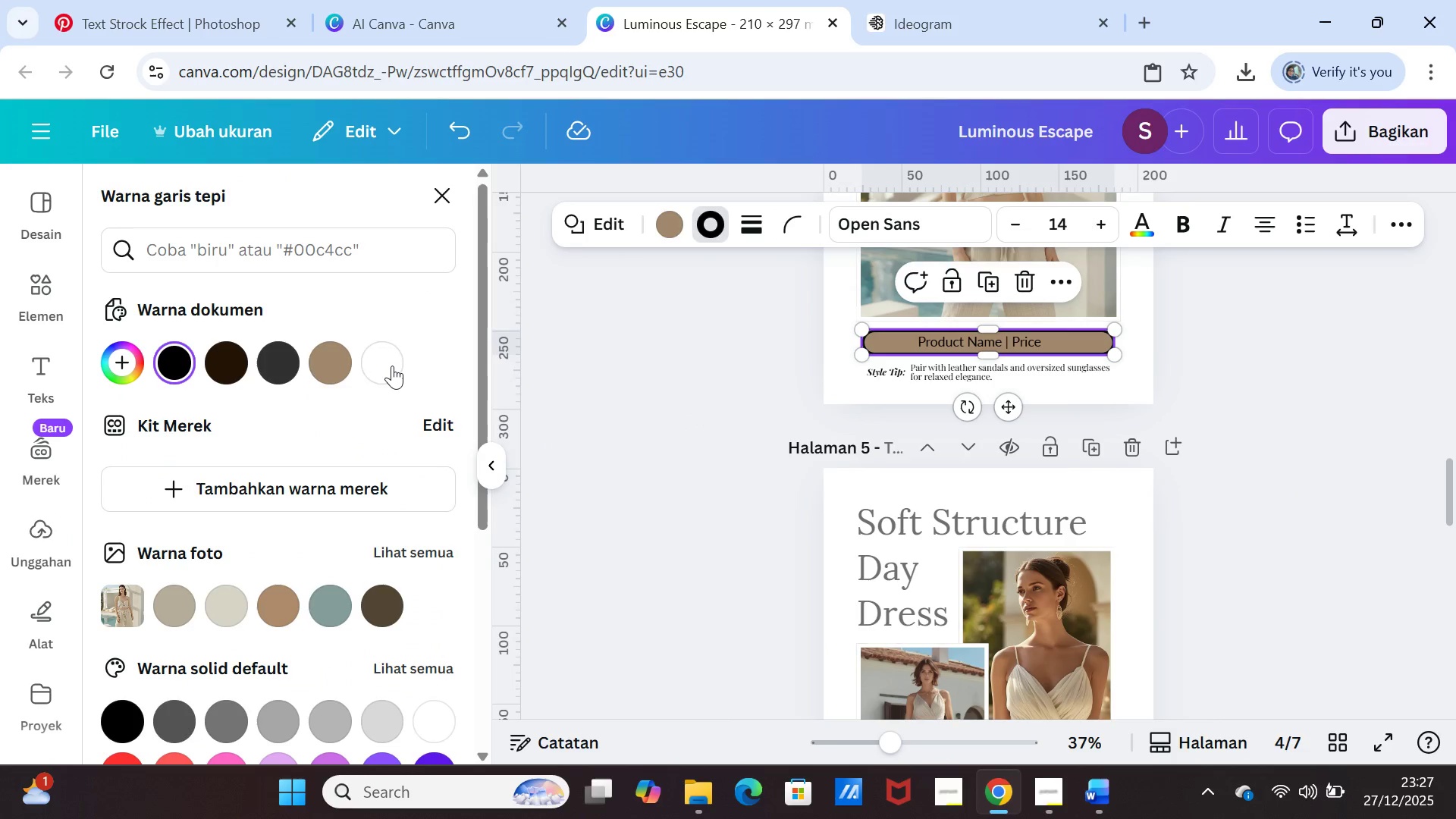 
left_click([392, 363])
 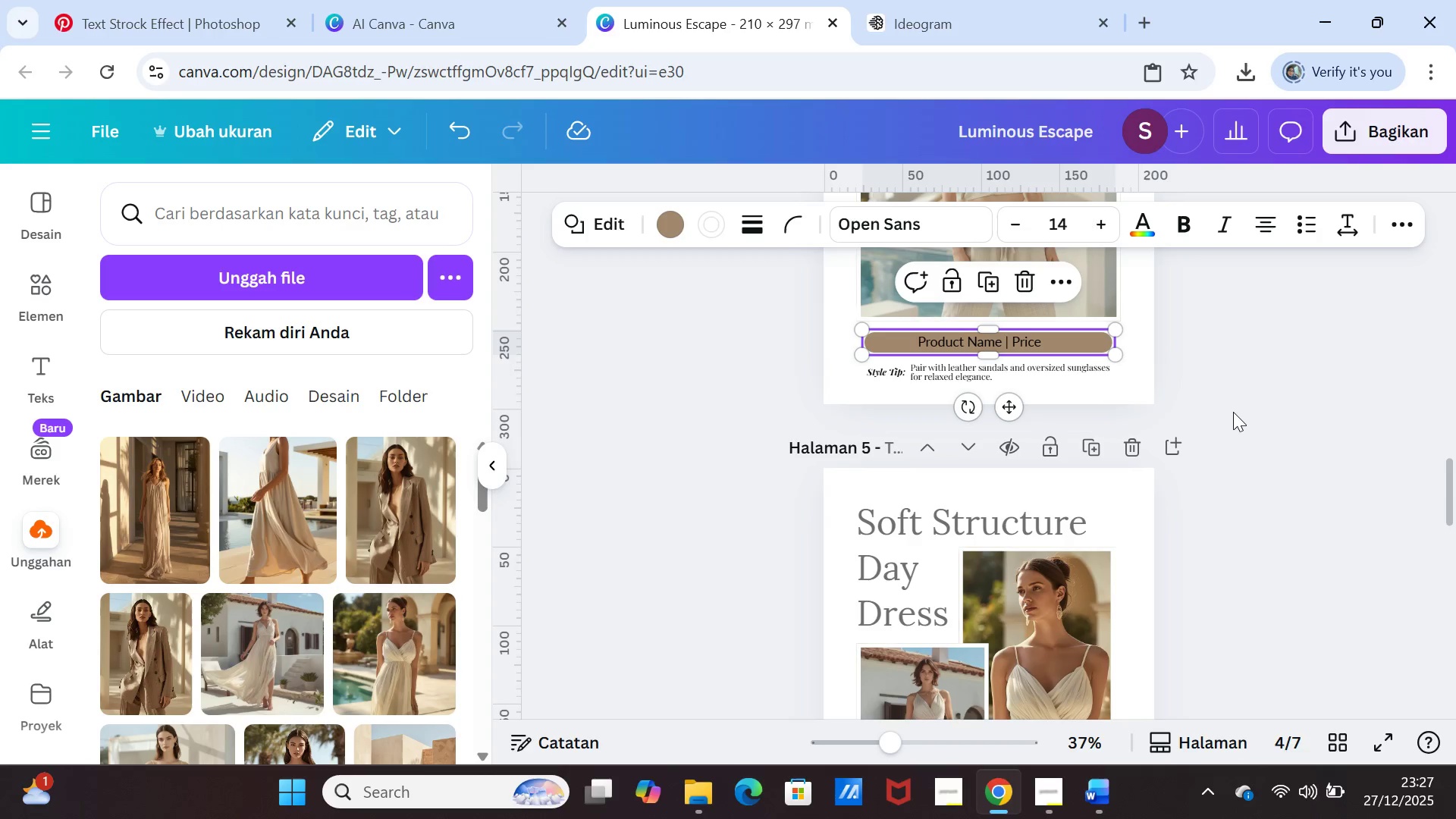 
double_click([1233, 412])
 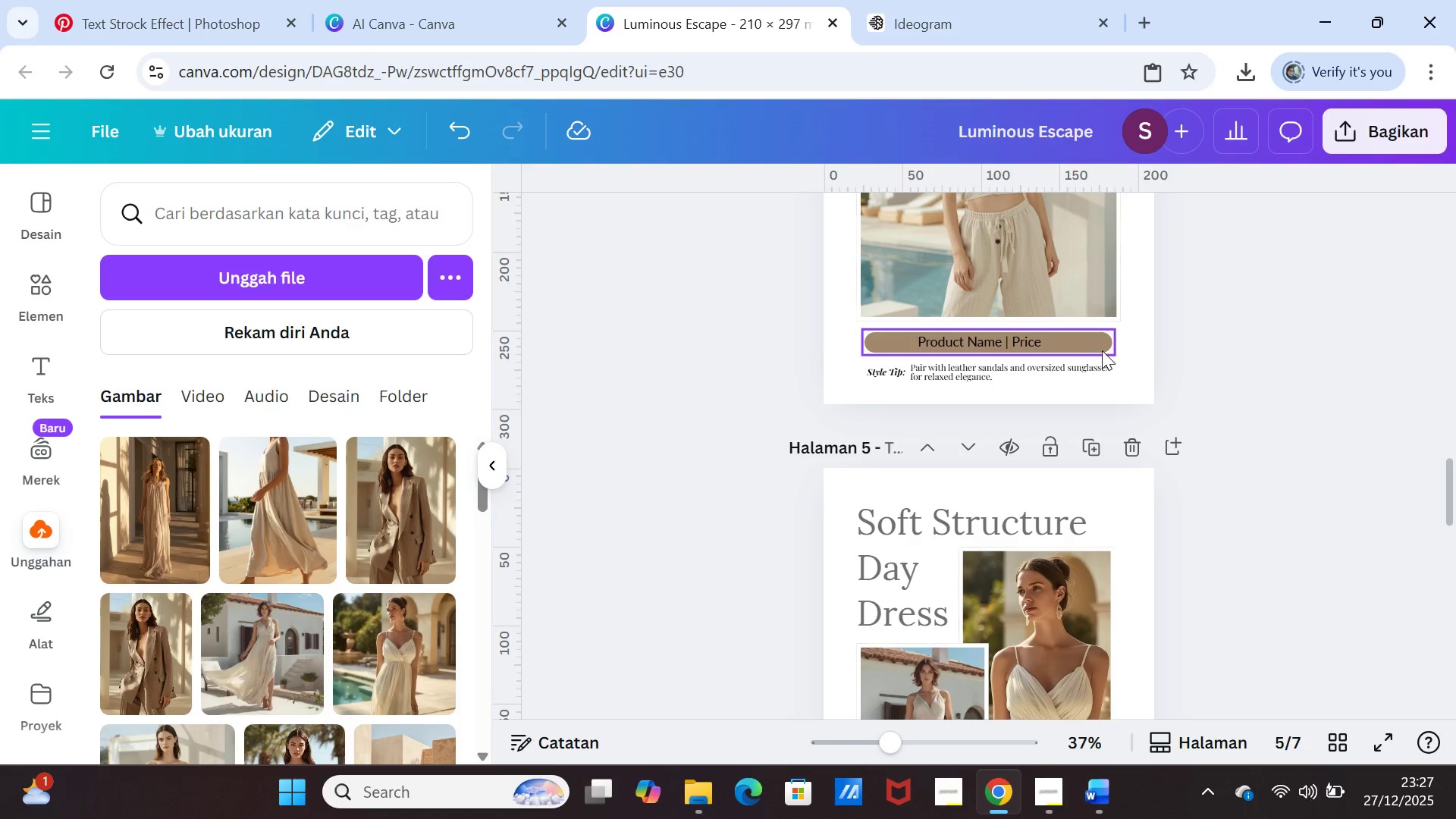 
left_click([1101, 348])
 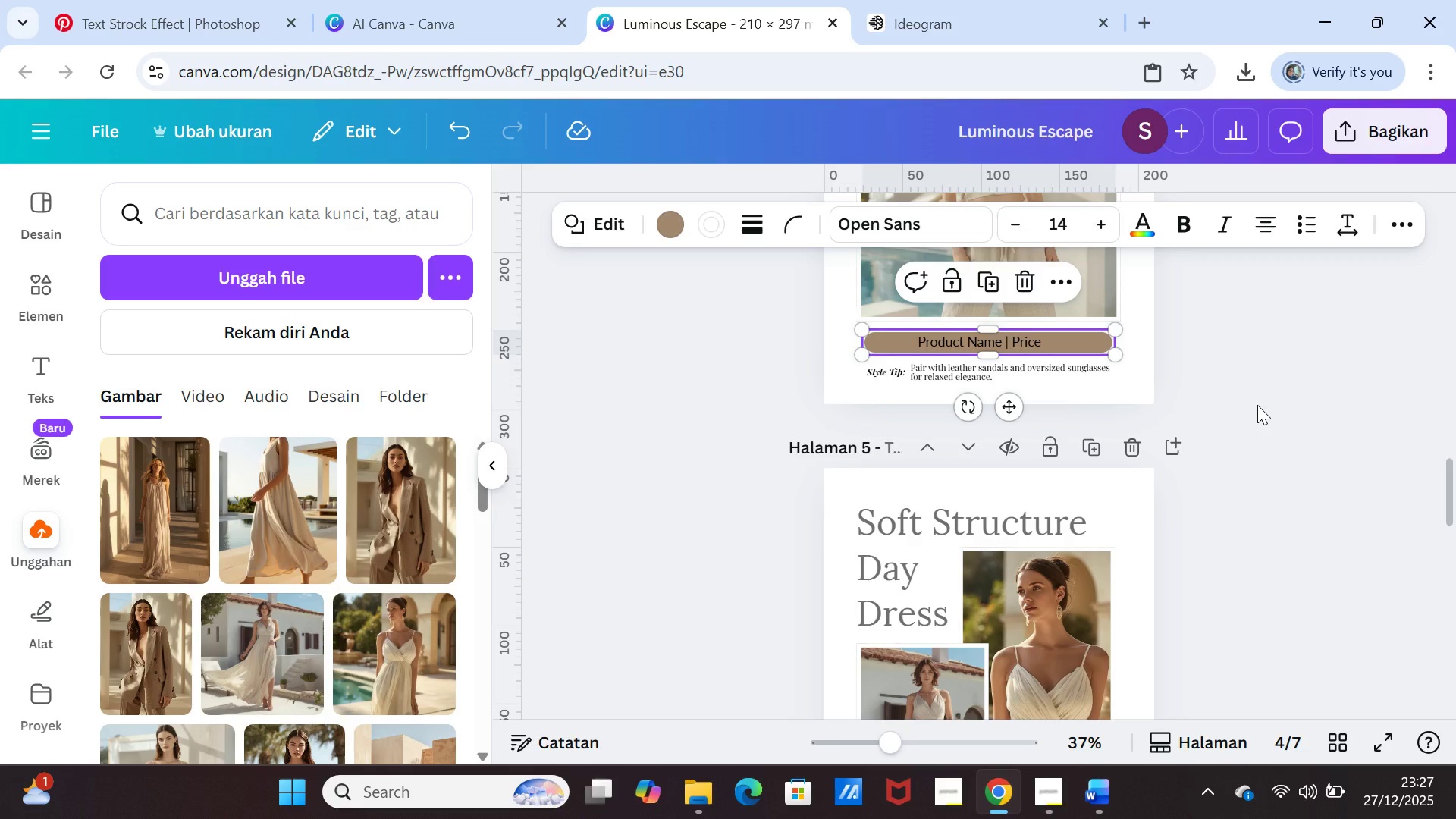 
left_click([587, 232])
 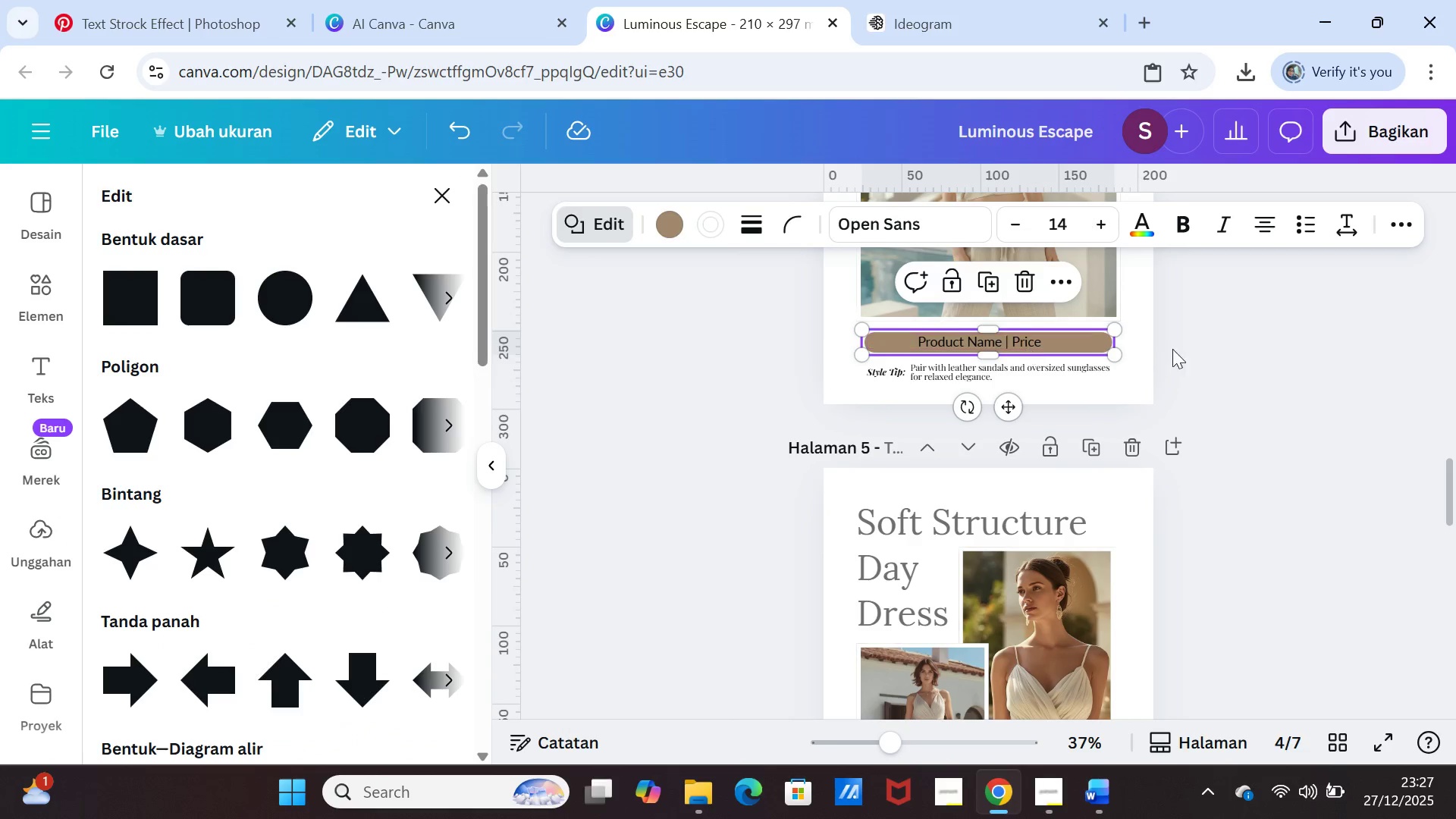 
left_click([1260, 403])
 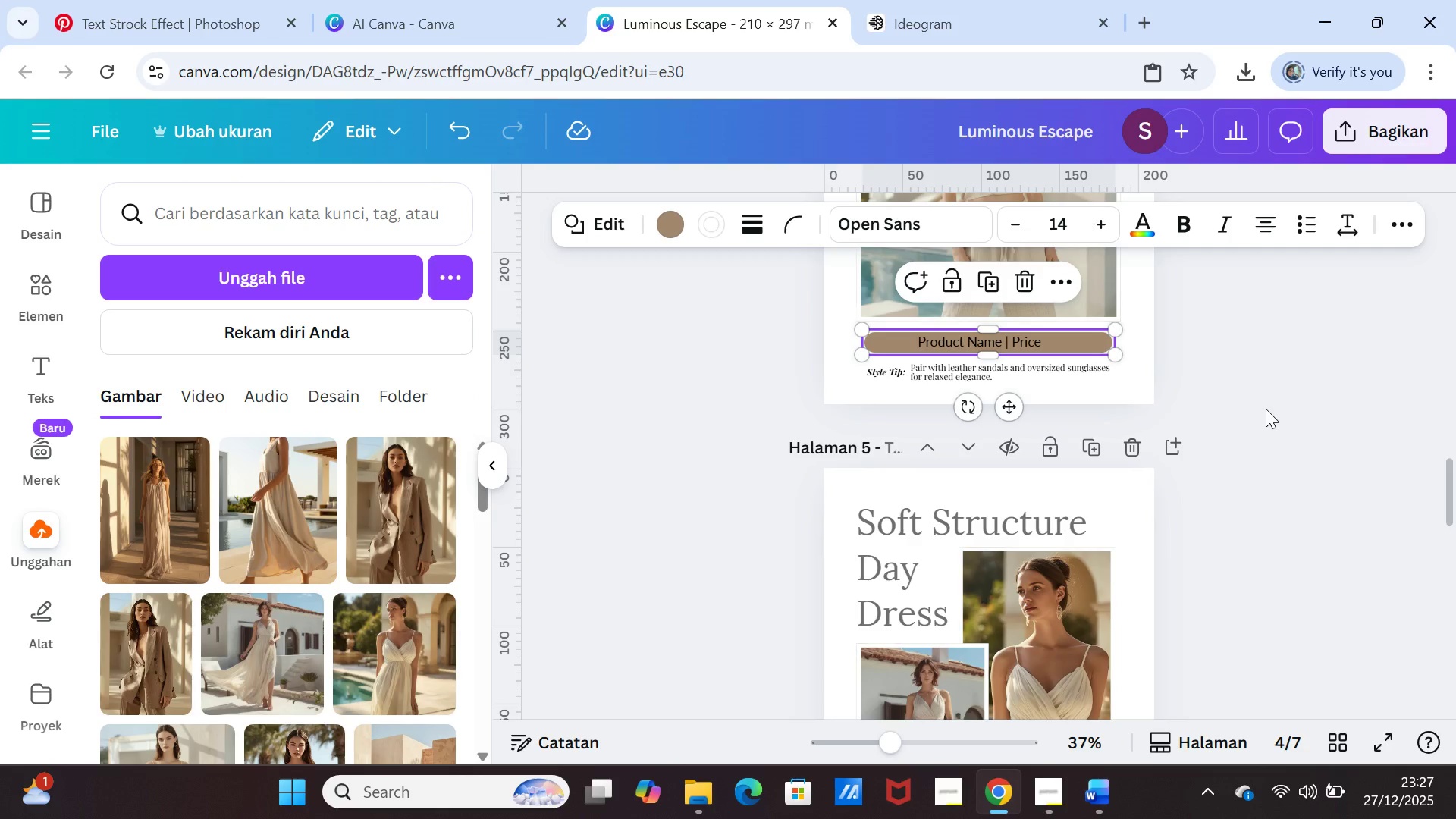 
left_click([1266, 409])
 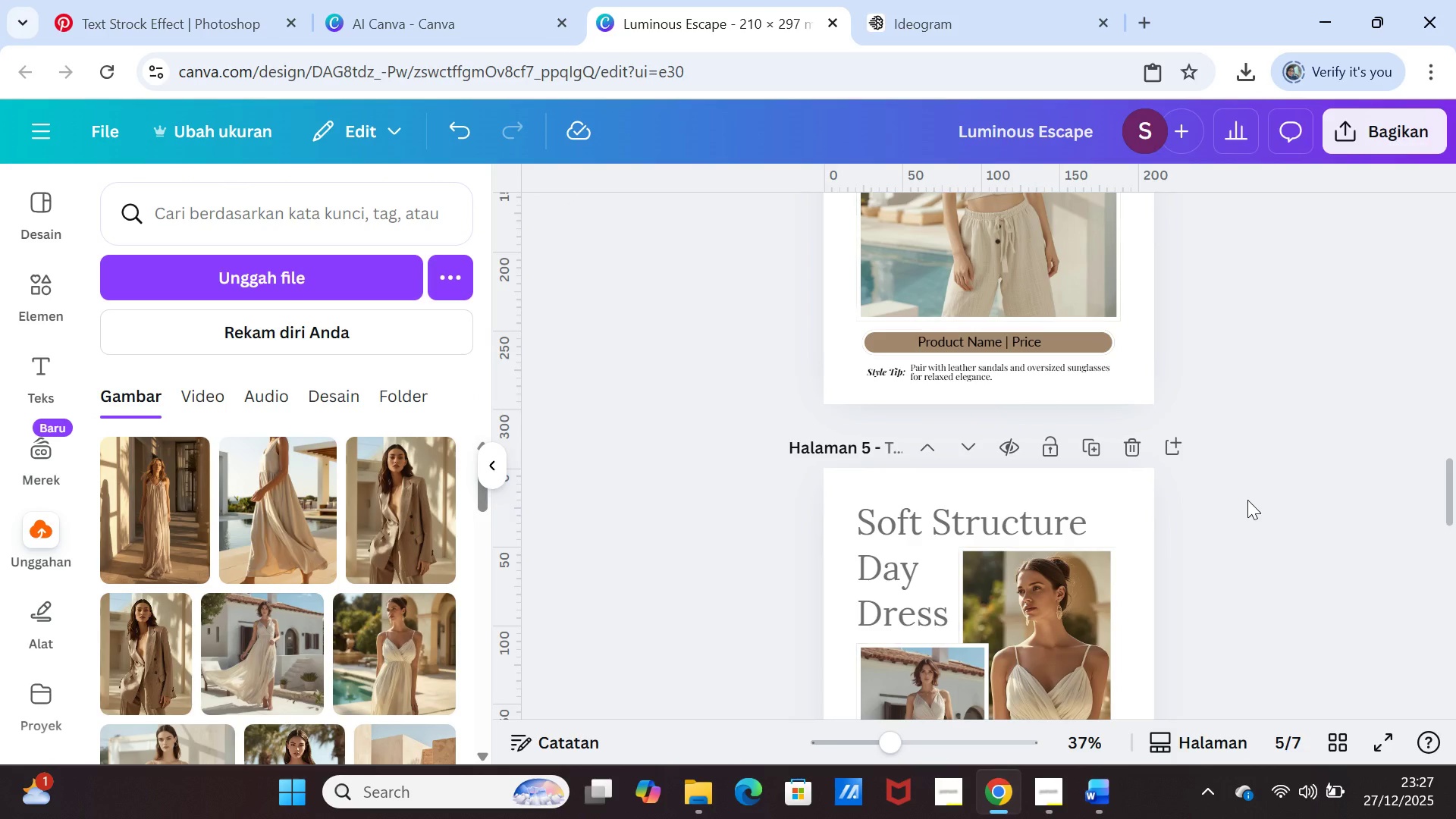 
left_click([1247, 499])
 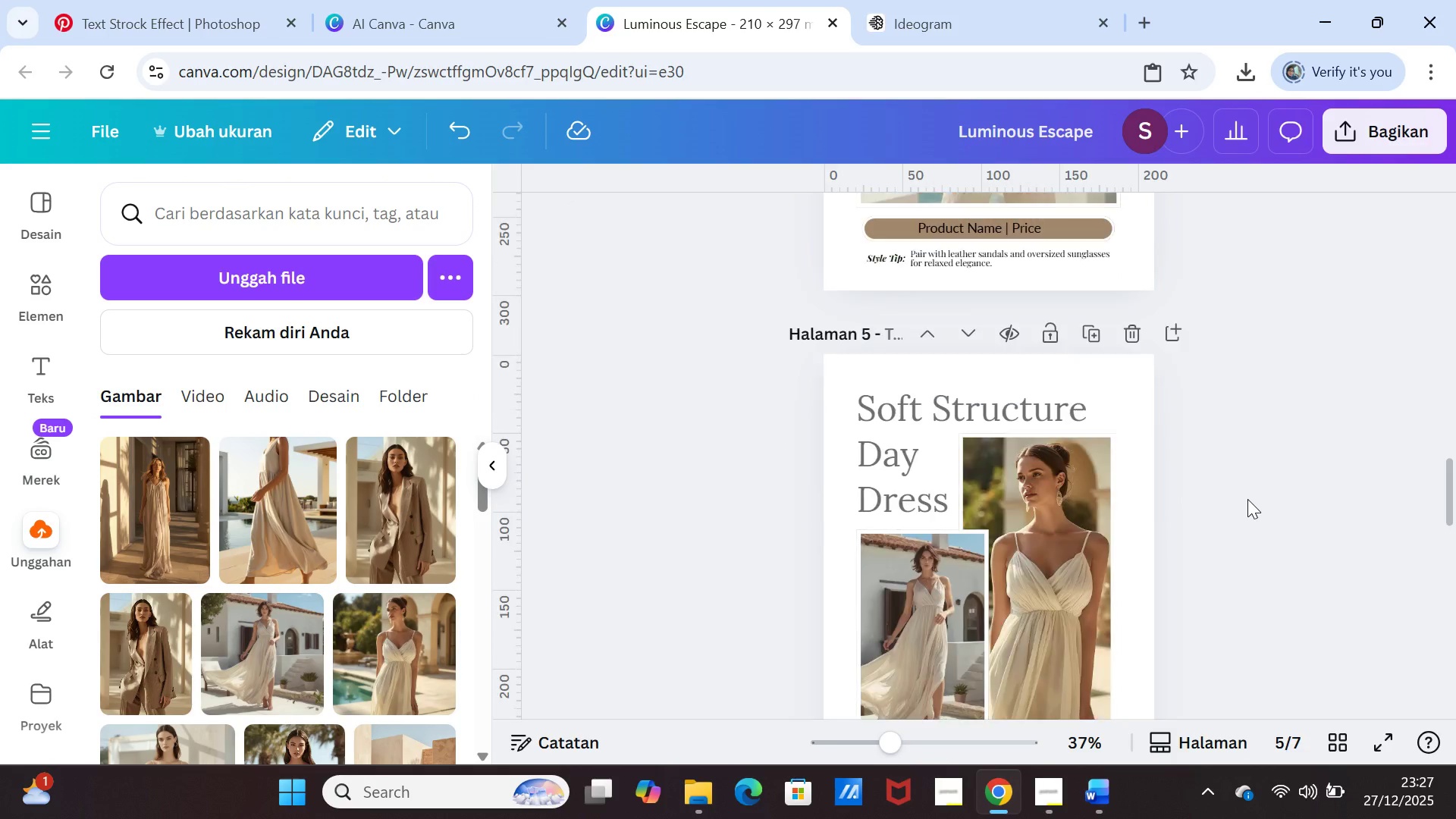 
scroll: coordinate [1247, 499], scroll_direction: down, amount: 1.0
 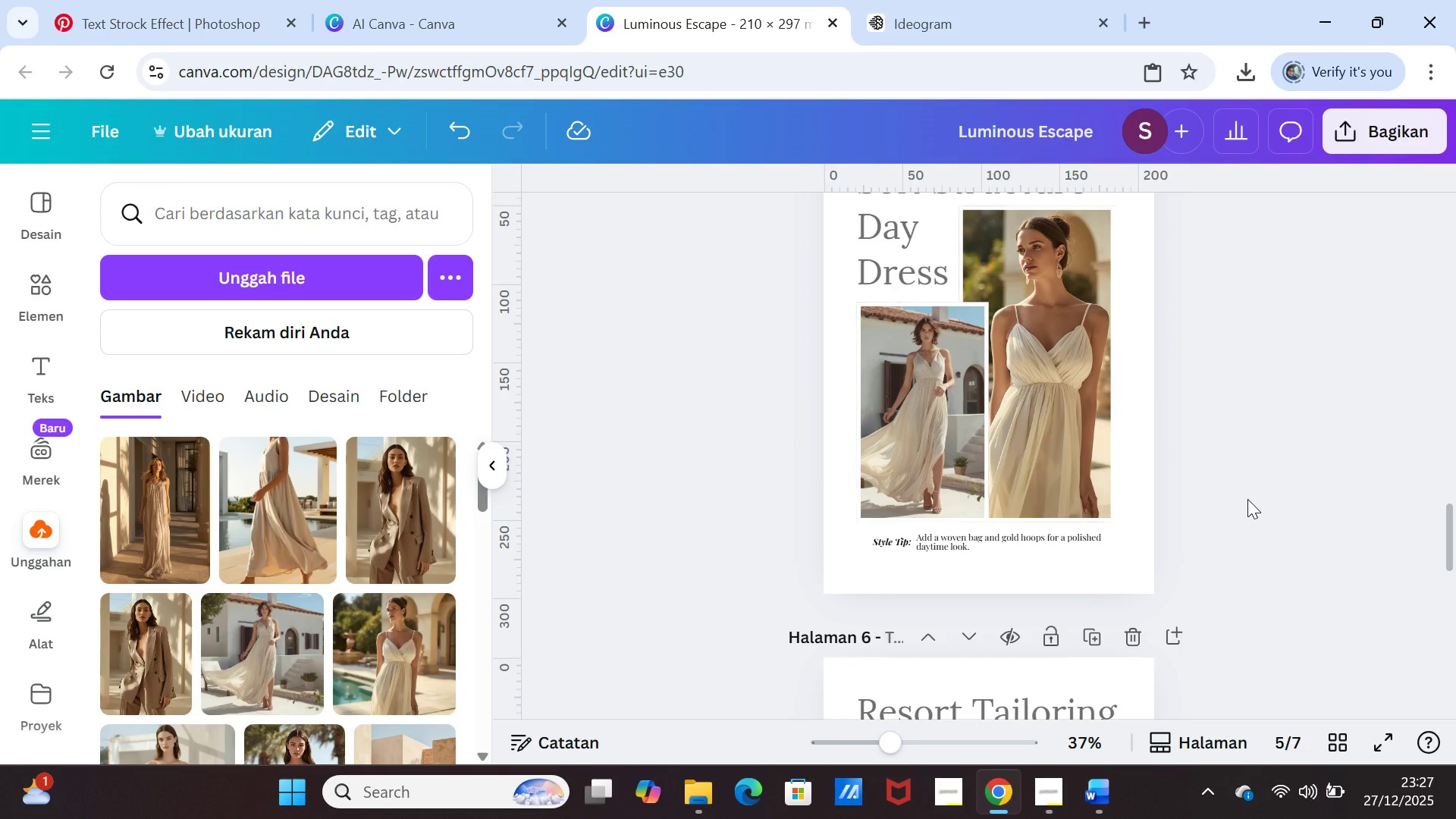 
scroll: coordinate [1247, 499], scroll_direction: none, amount: 0.0
 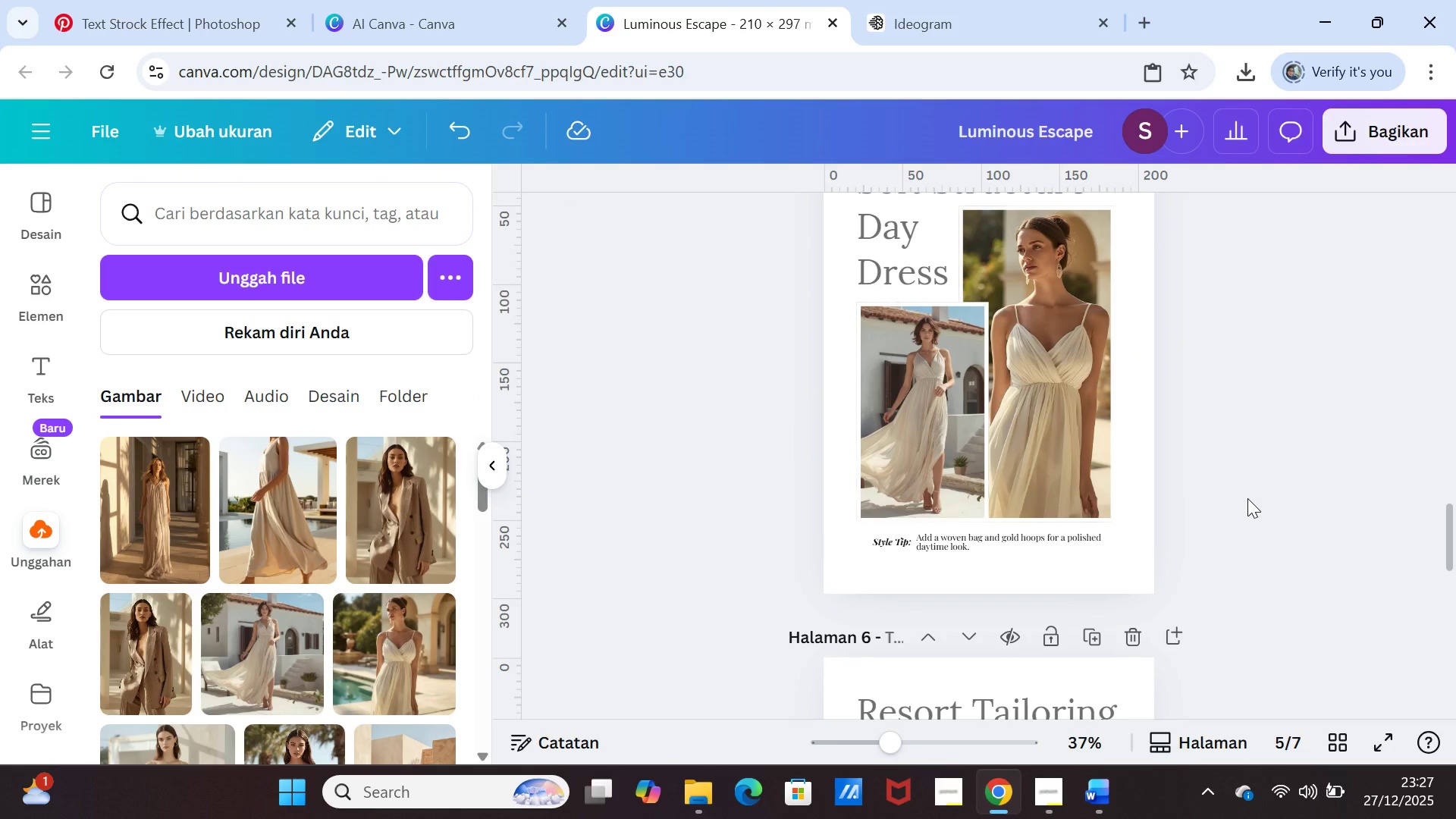 
scroll: coordinate [1247, 498], scroll_direction: down, amount: 12.0
 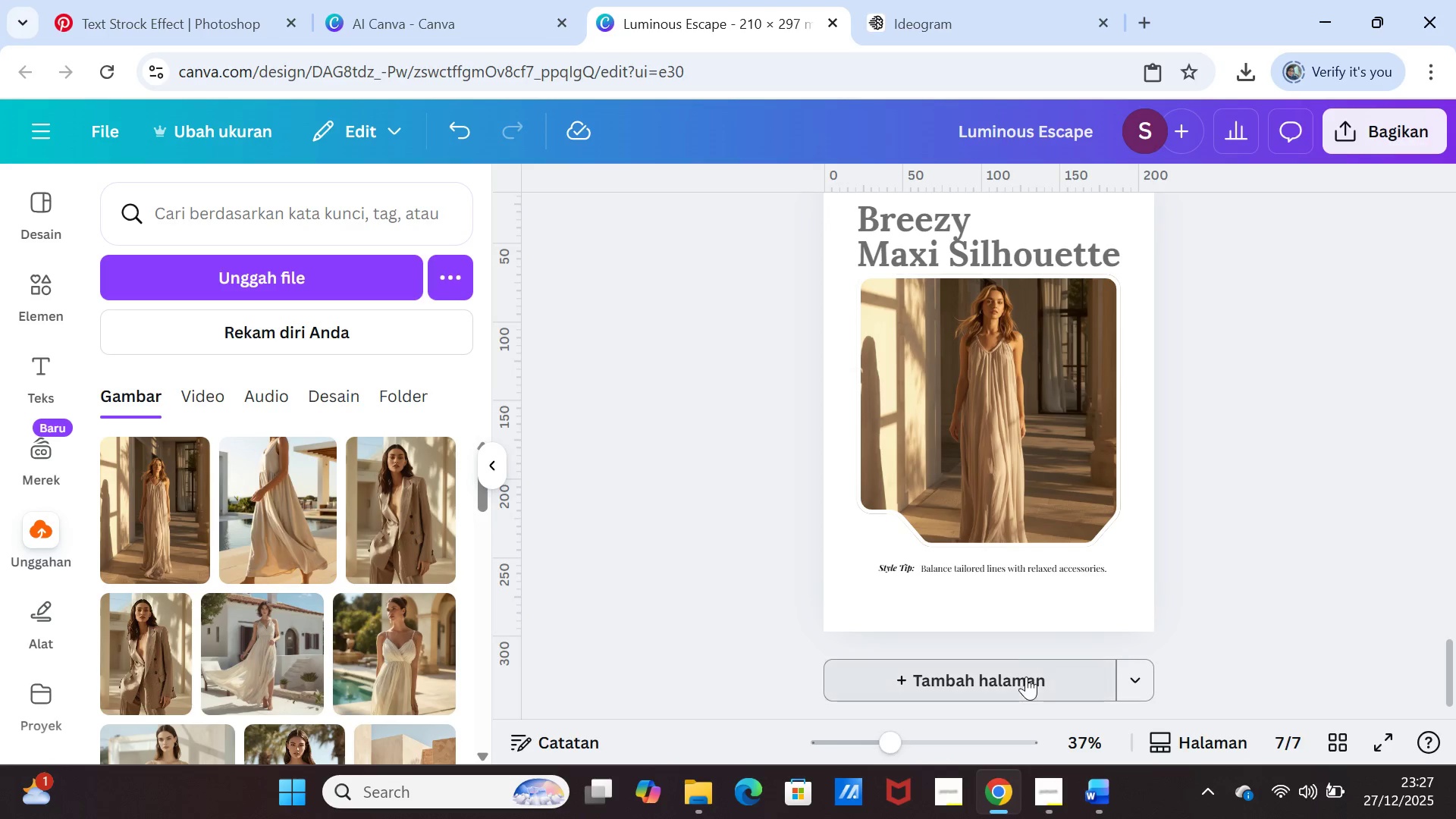 
left_click([1019, 502])
 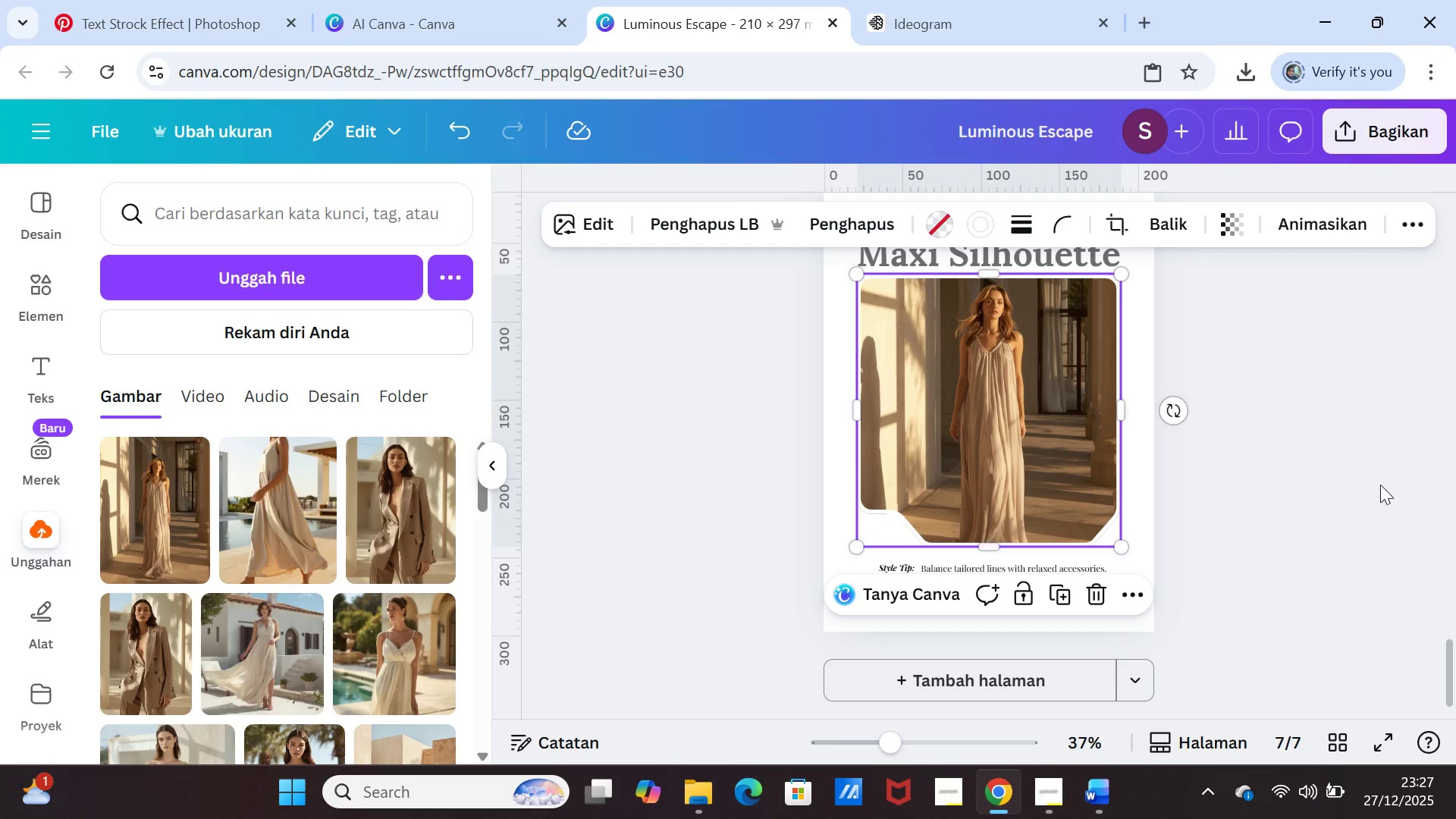 
scroll: coordinate [1362, 491], scroll_direction: up, amount: 9.0
 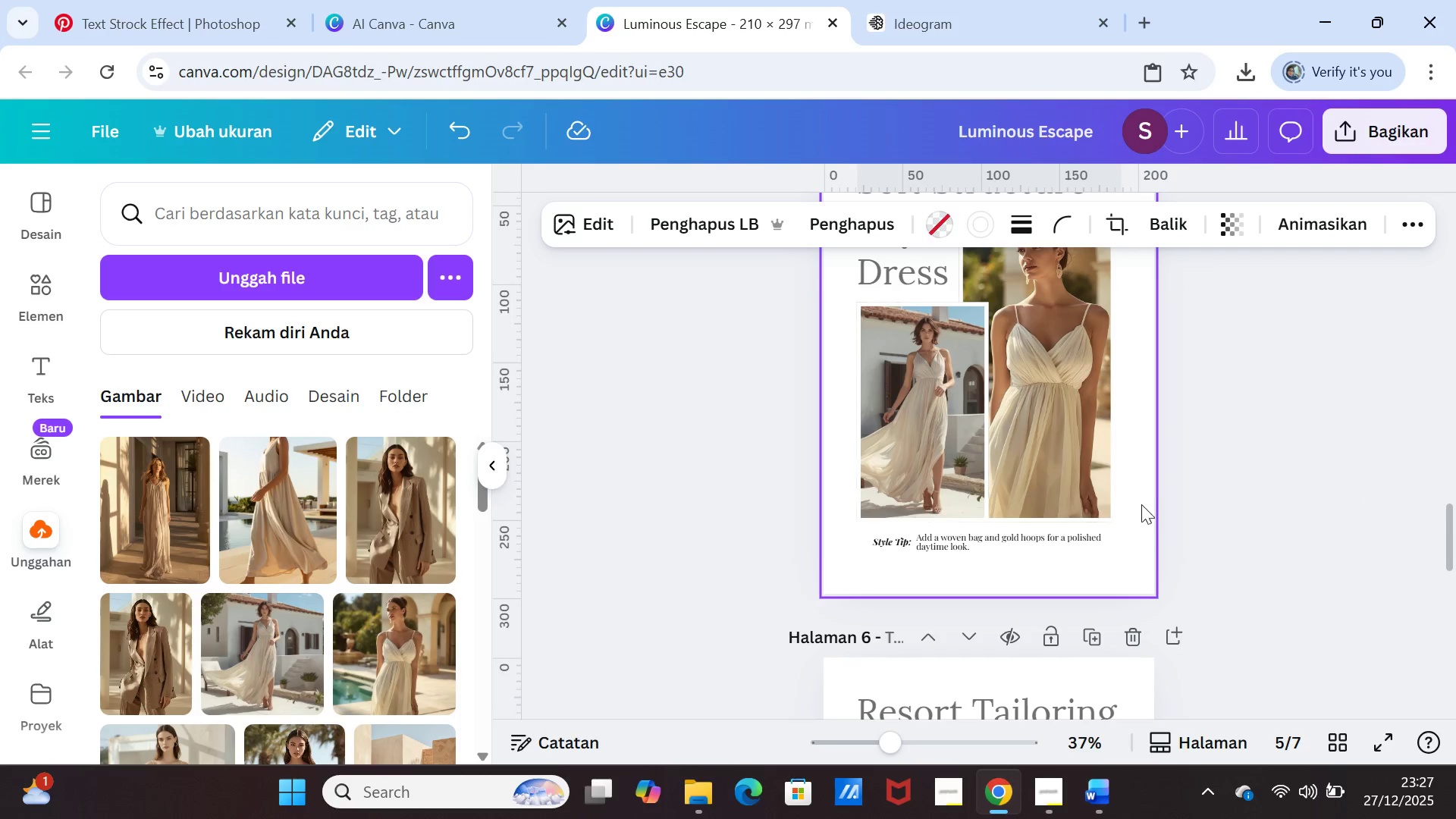 
scroll: coordinate [1156, 549], scroll_direction: down, amount: 6.0
 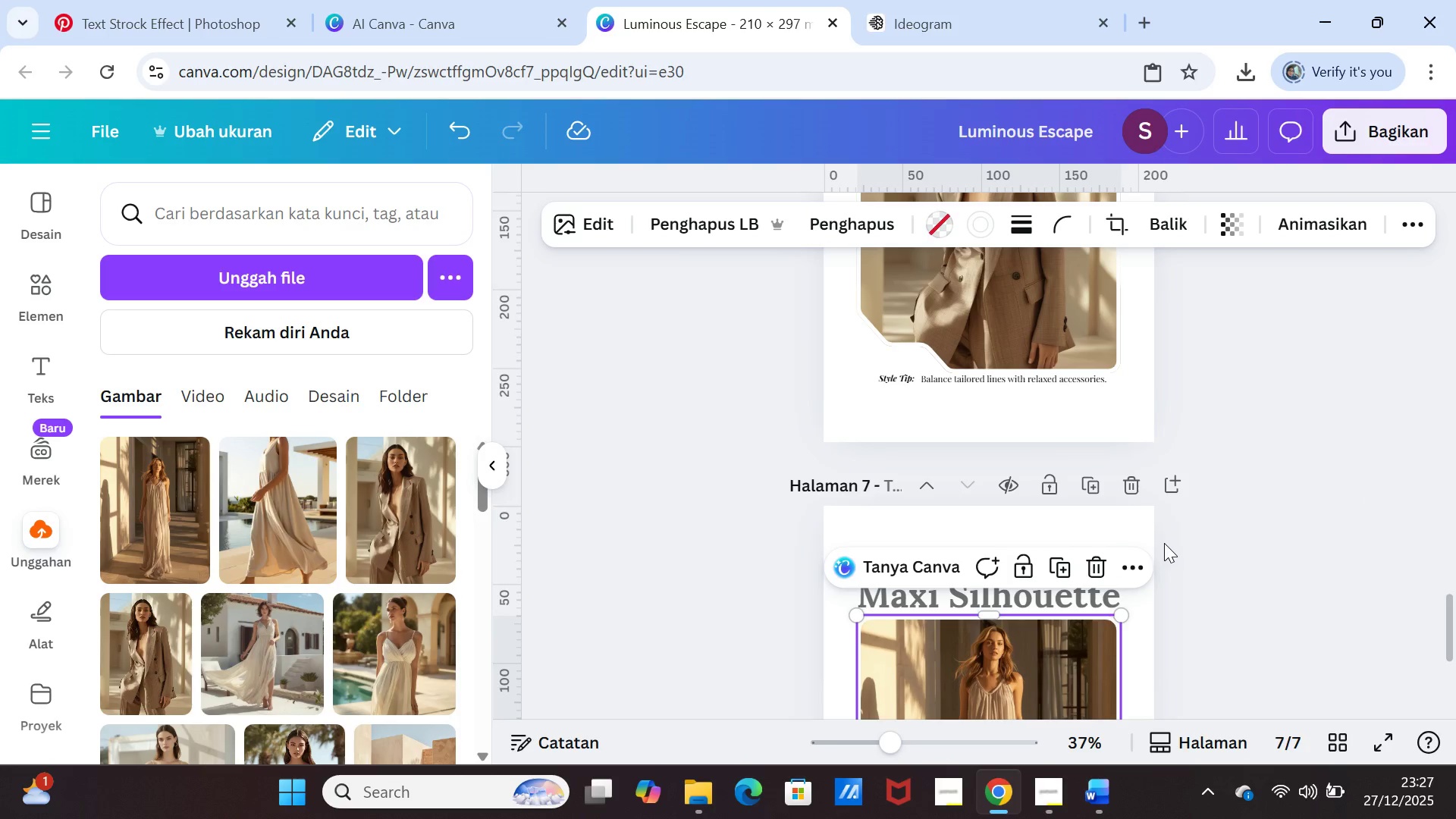 
scroll: coordinate [1003, 440], scroll_direction: up, amount: 2.0
 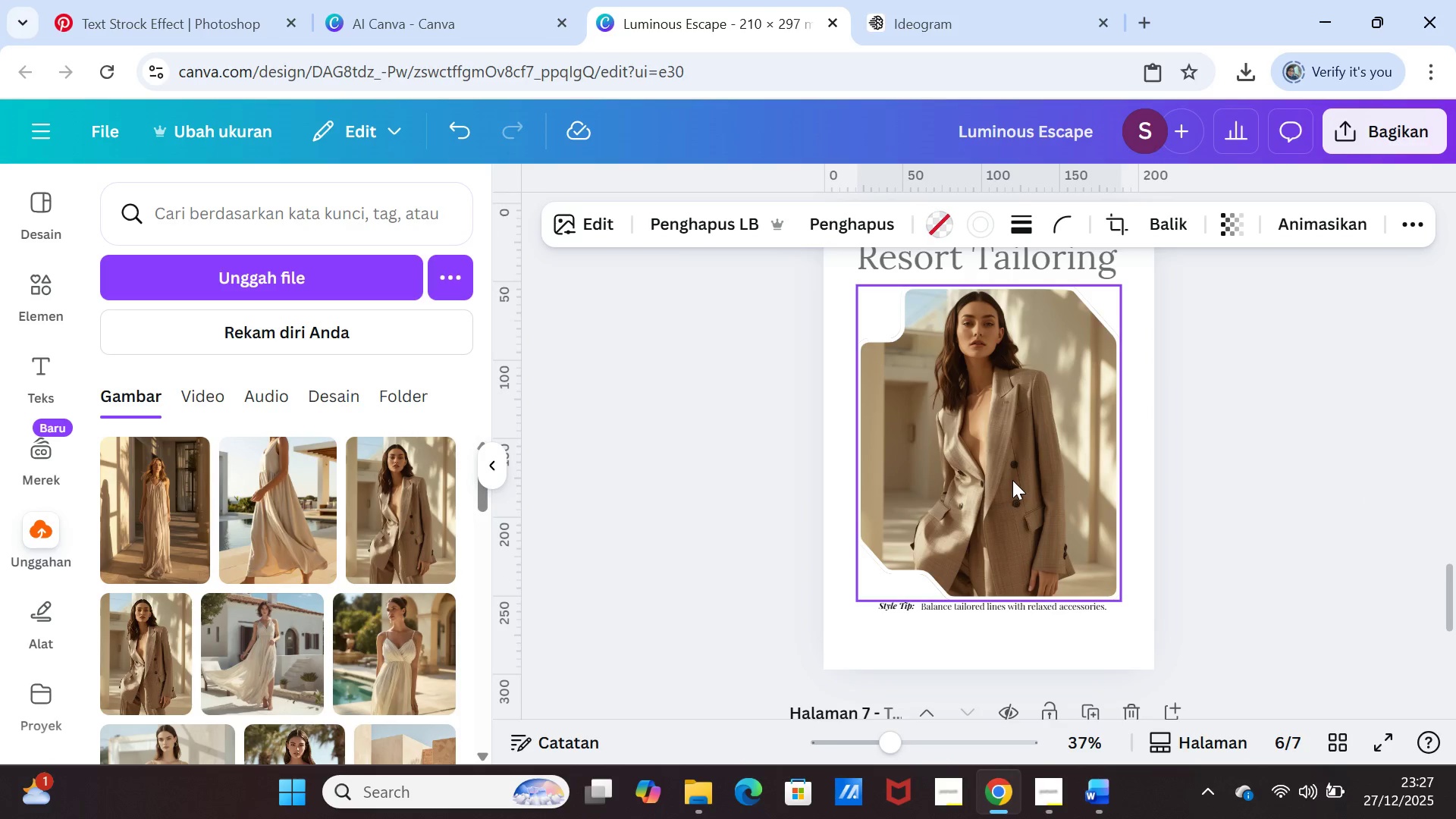 
left_click([1012, 480])
 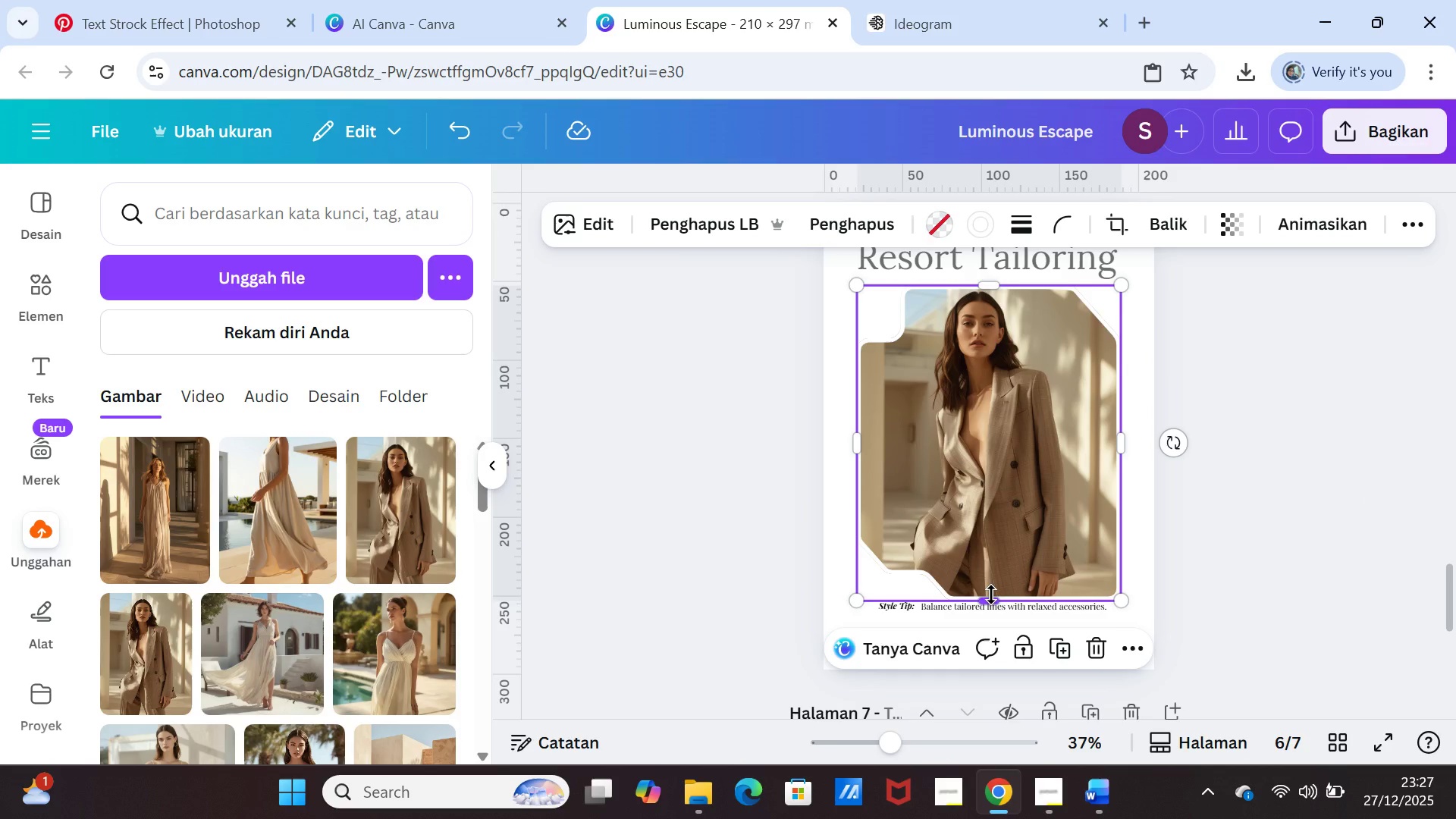 
left_click_drag(start_coordinate=[991, 595], to_coordinate=[990, 582])
 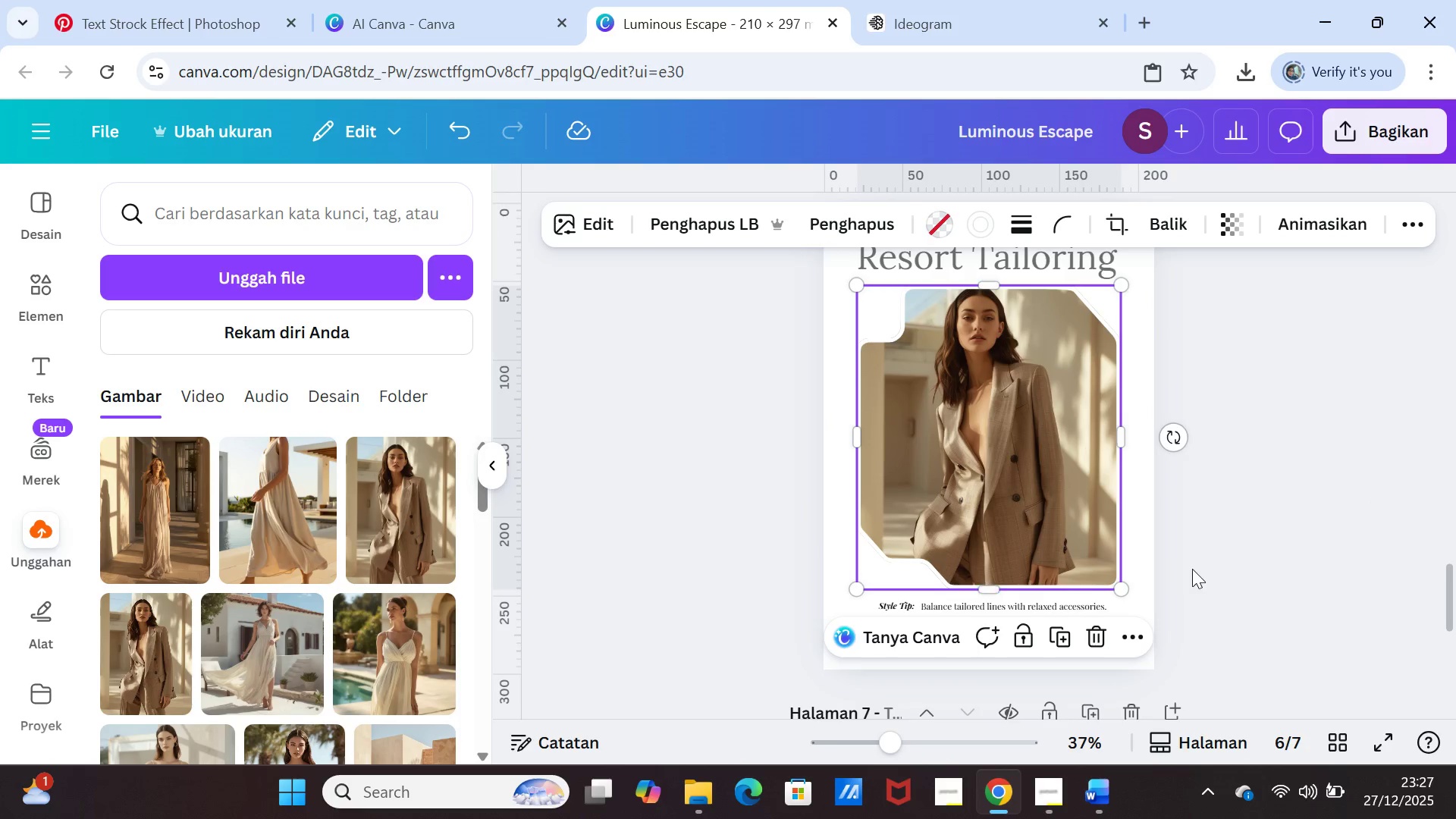 
left_click([1192, 569])
 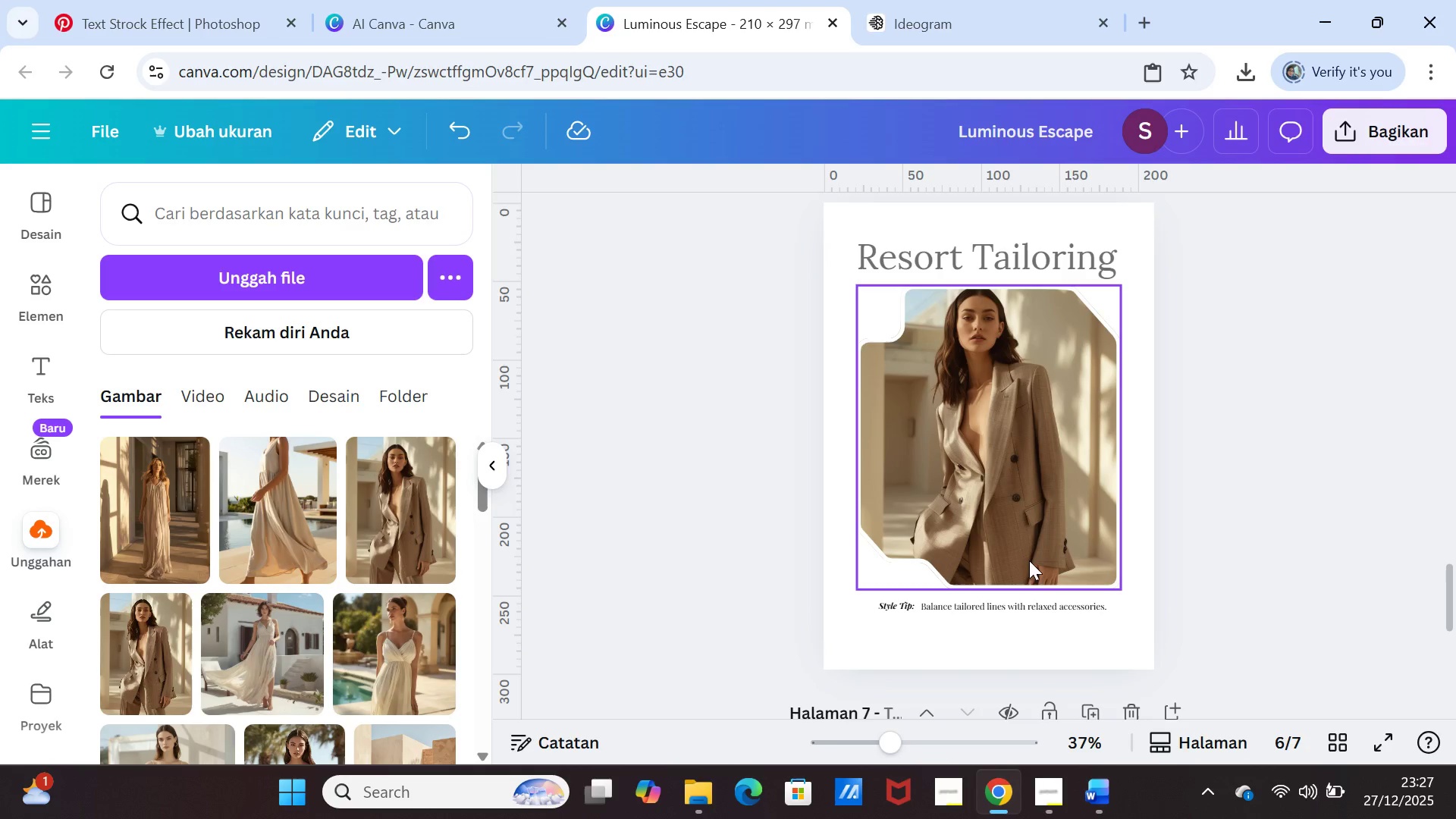 
double_click([1028, 557])
 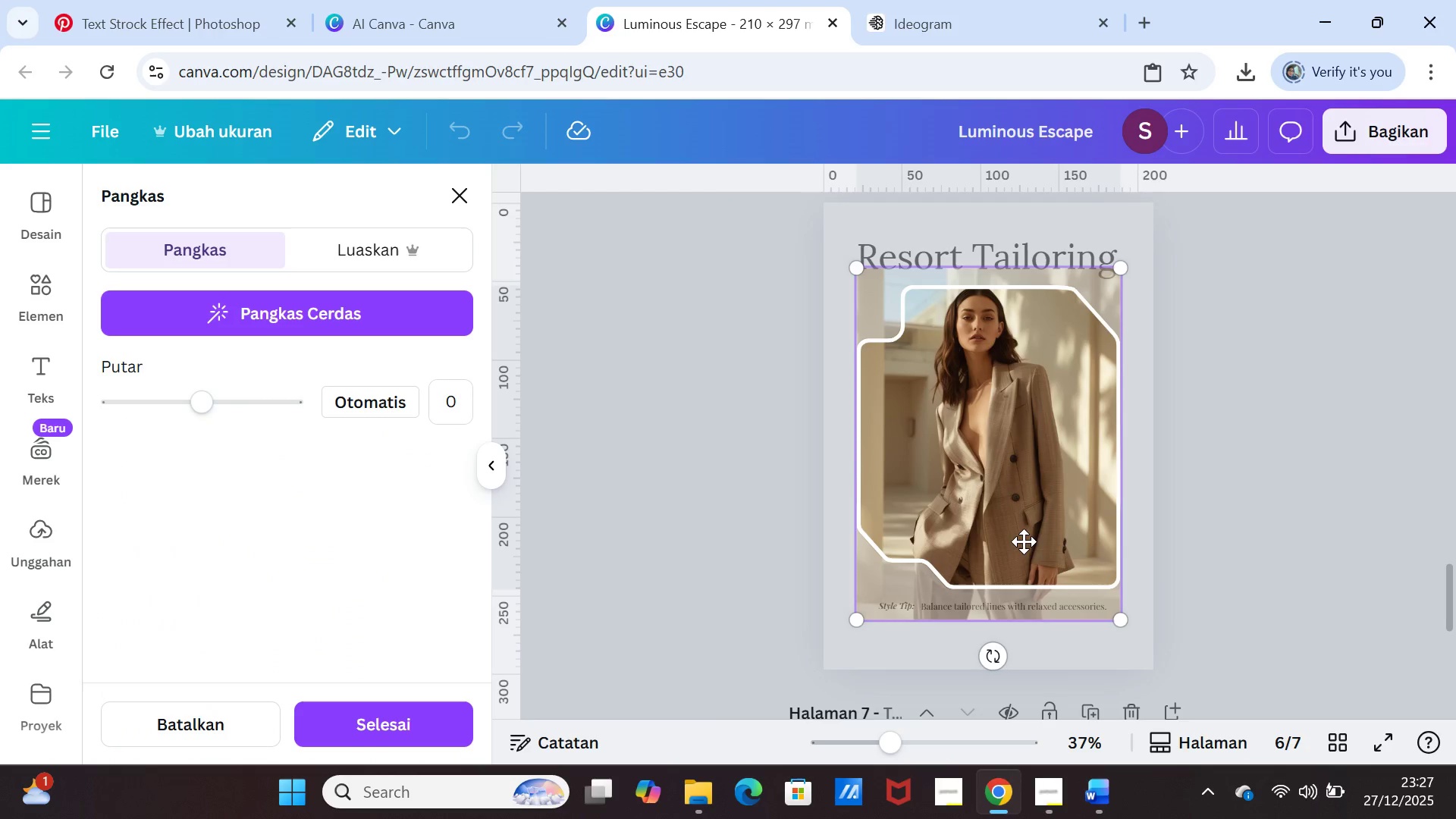 
left_click_drag(start_coordinate=[1024, 541], to_coordinate=[1025, 559])
 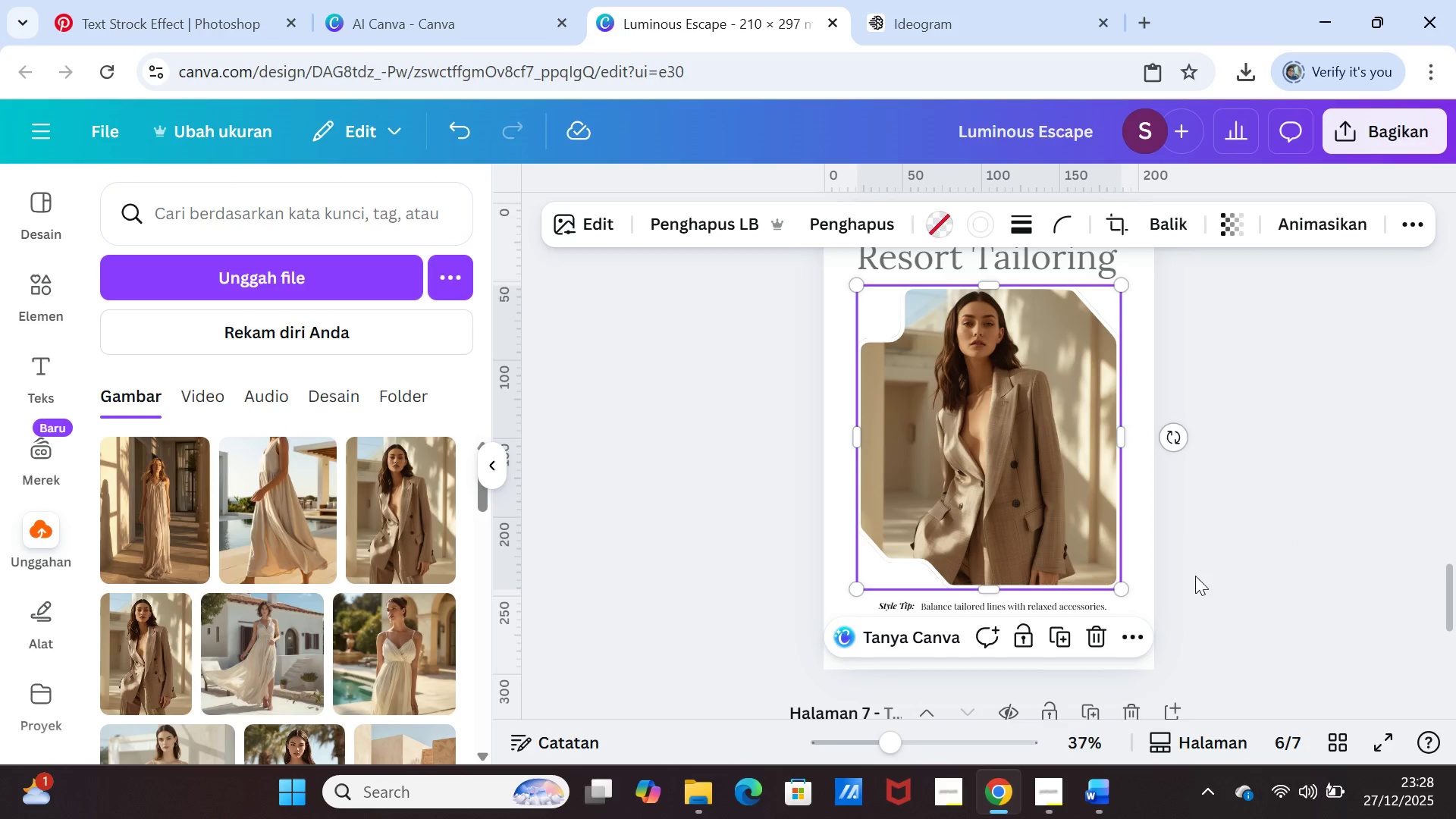 
left_click([1020, 513])
 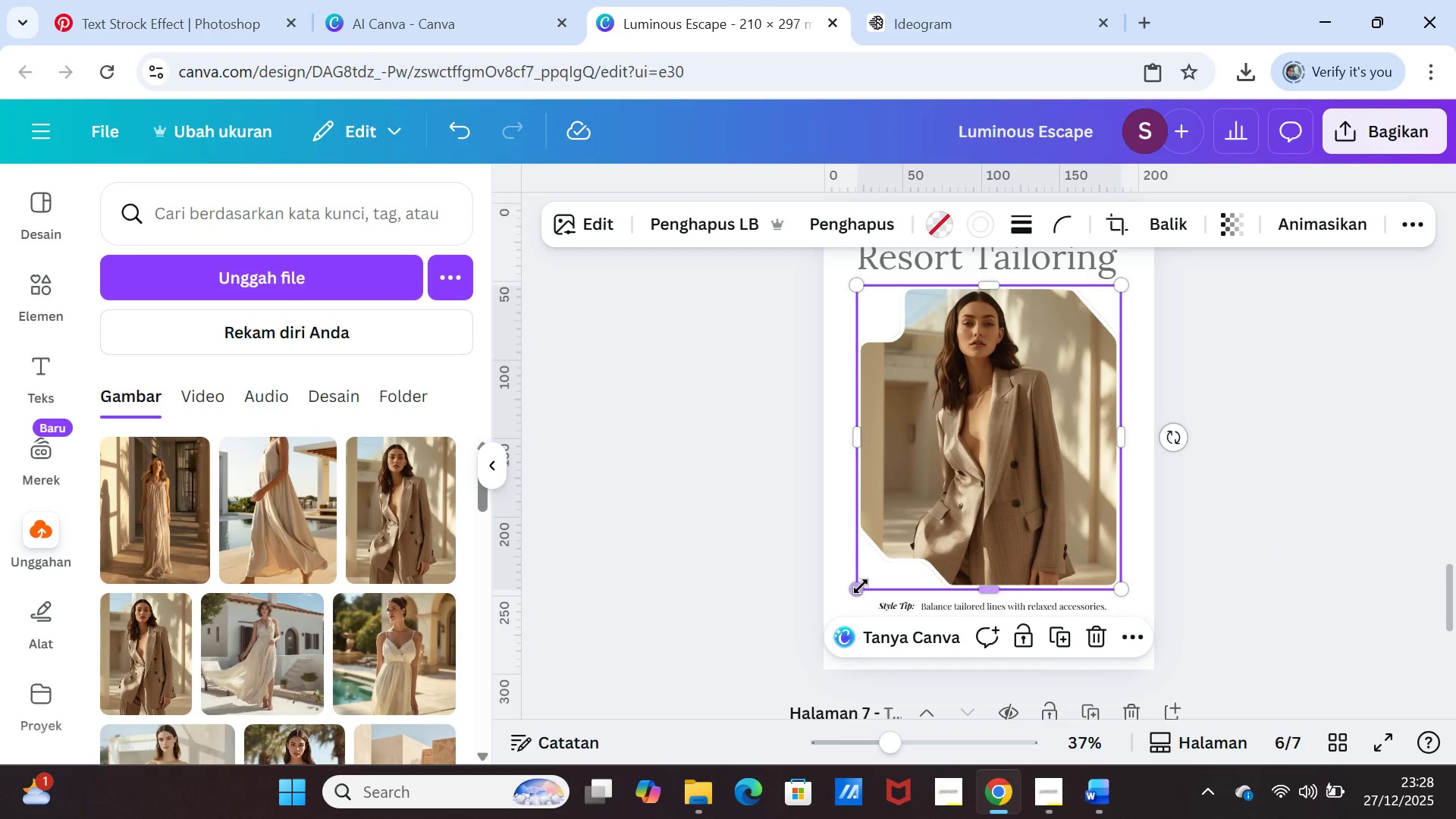 
left_click_drag(start_coordinate=[858, 586], to_coordinate=[854, 592])
 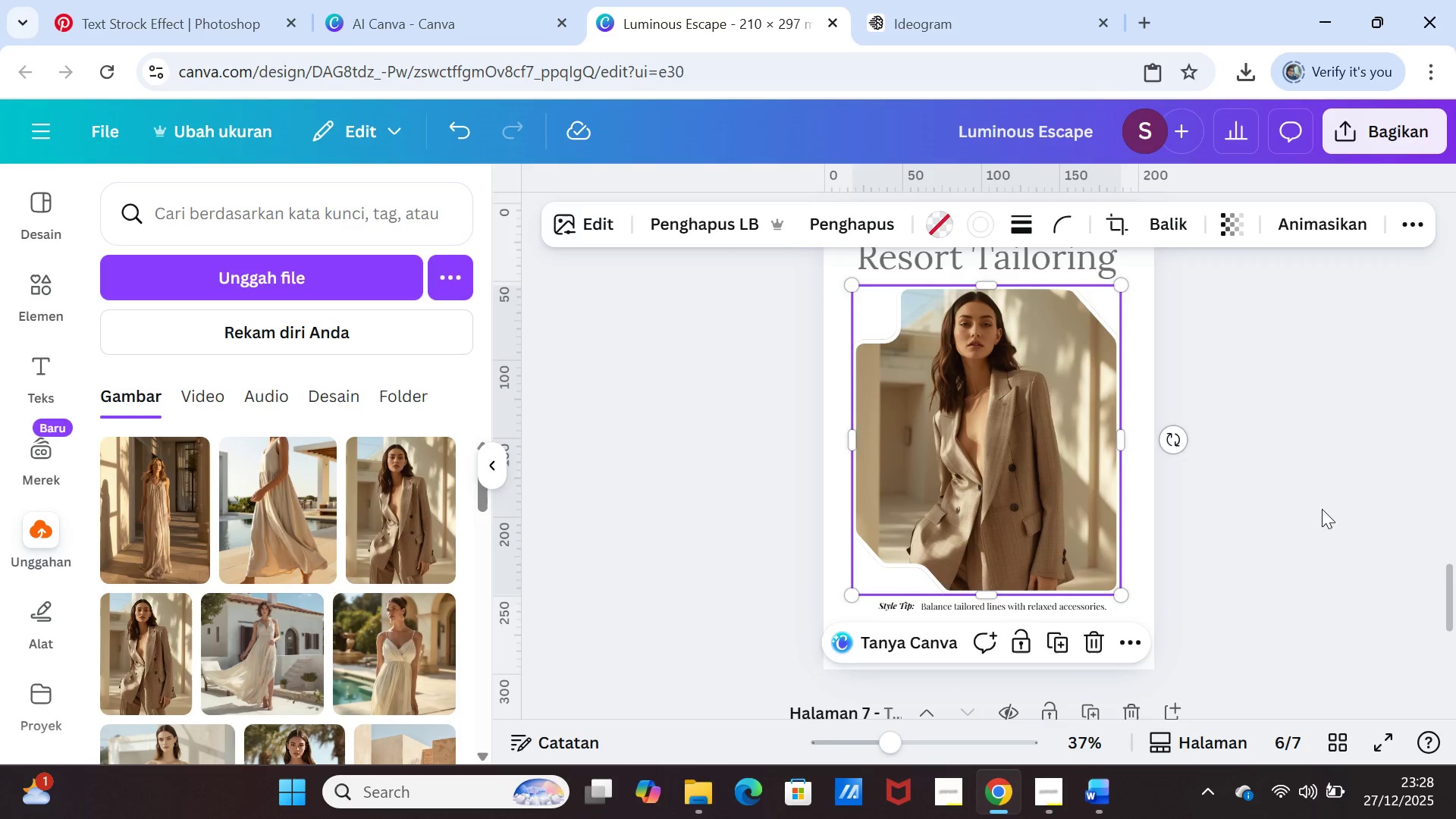 
left_click([1322, 509])
 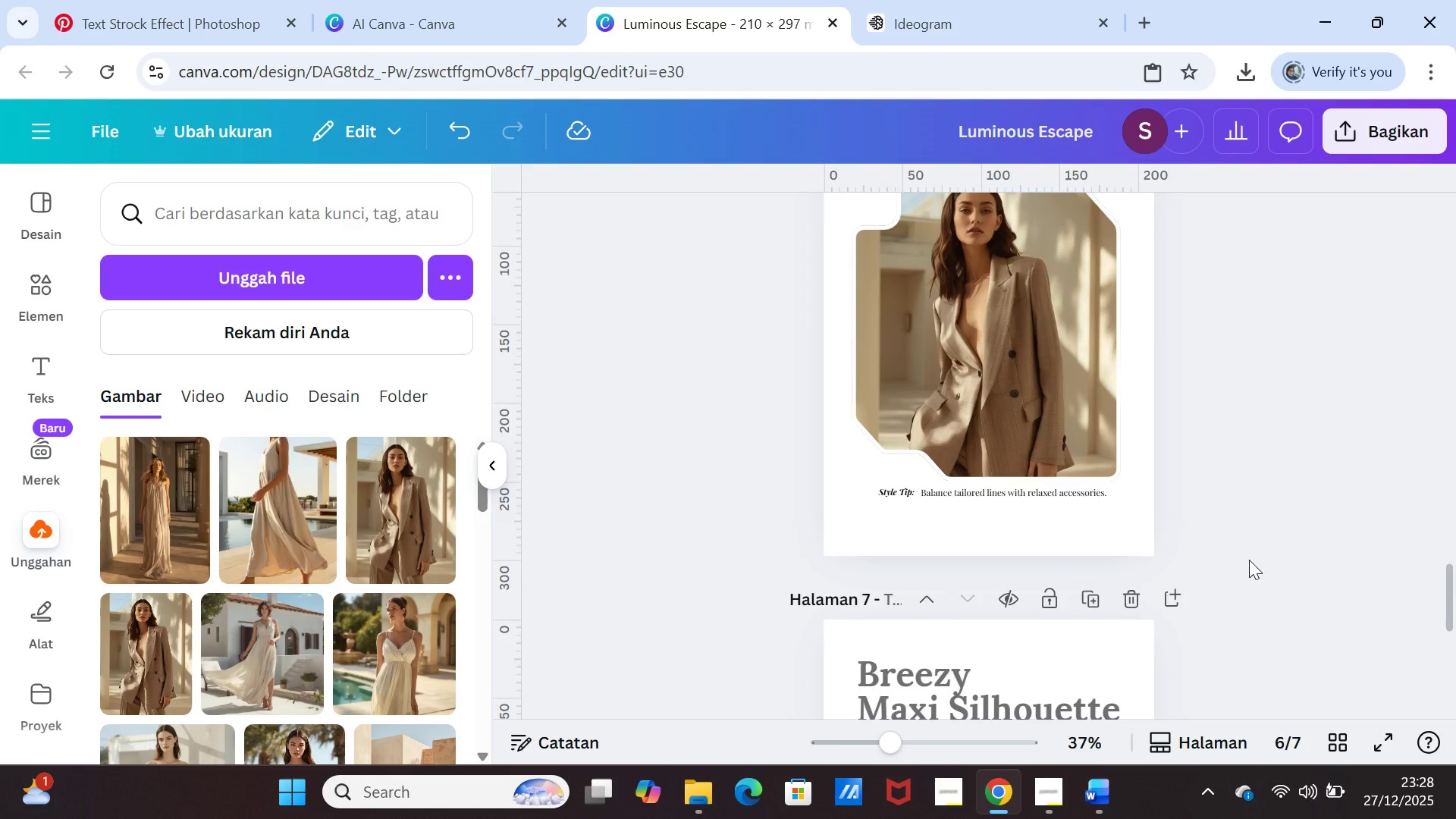 
scroll: coordinate [1254, 564], scroll_direction: down, amount: 6.0
 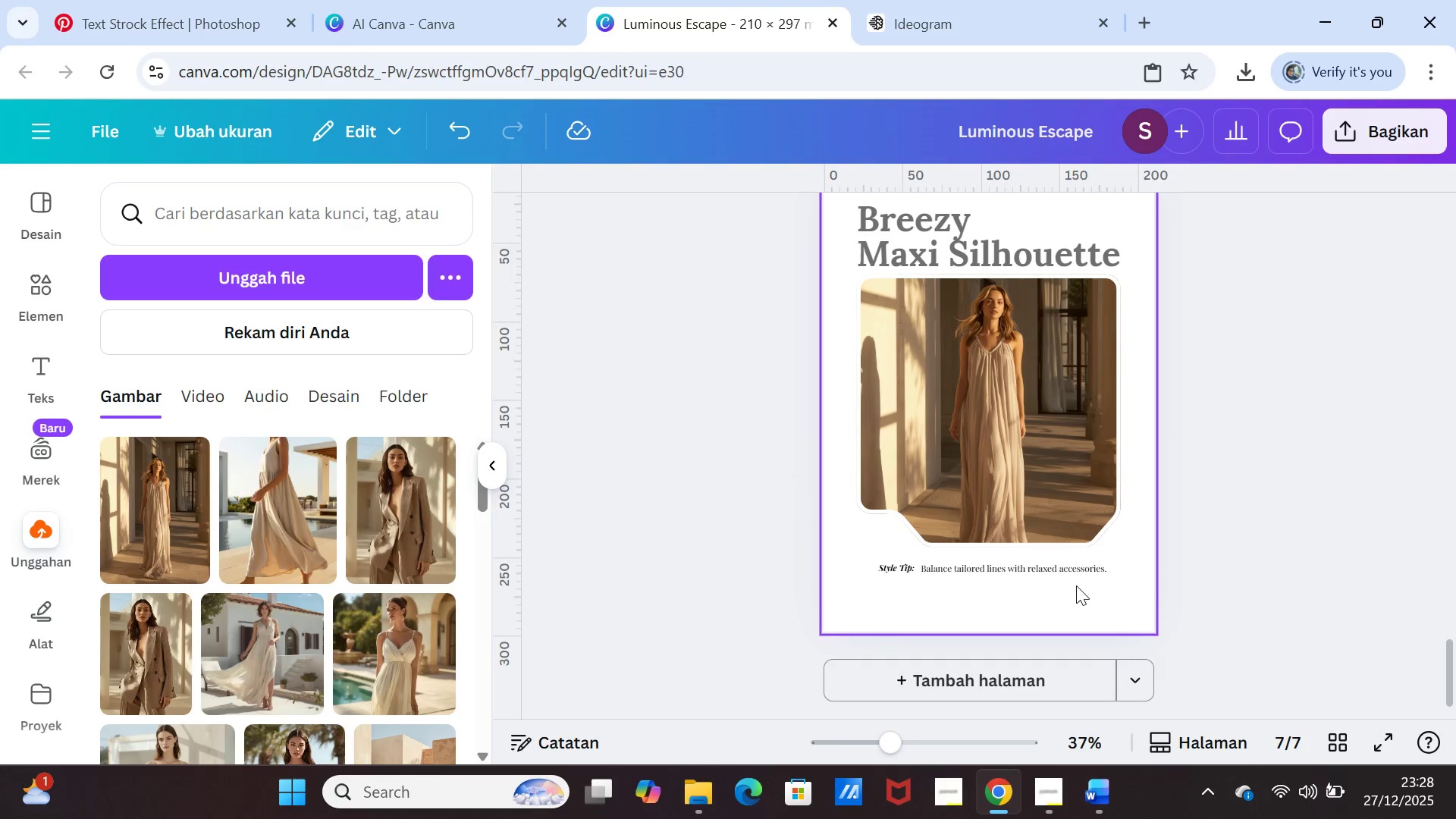 
scroll: coordinate [1232, 554], scroll_direction: up, amount: 2.0
 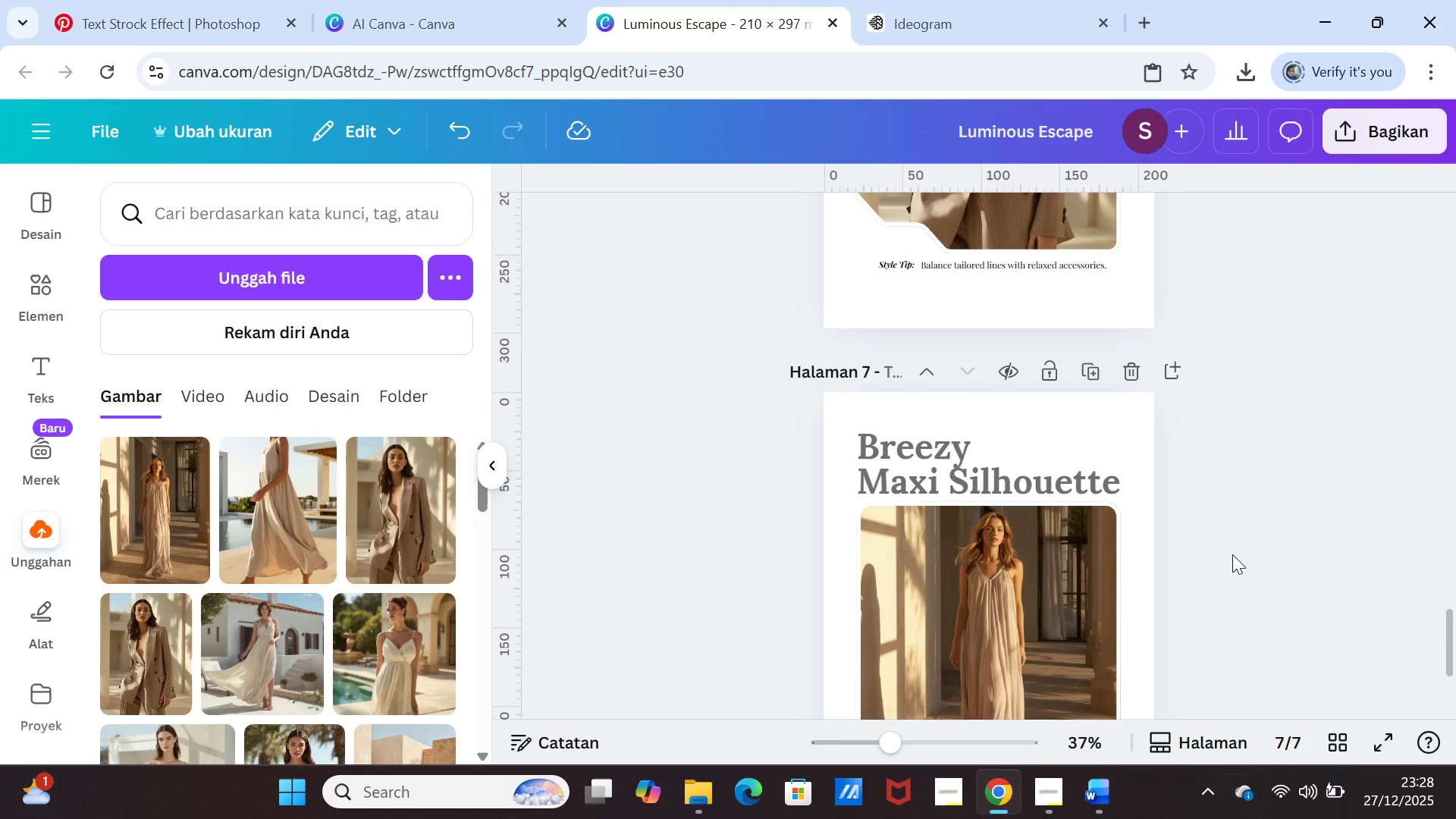 
scroll: coordinate [1232, 554], scroll_direction: down, amount: 3.0
 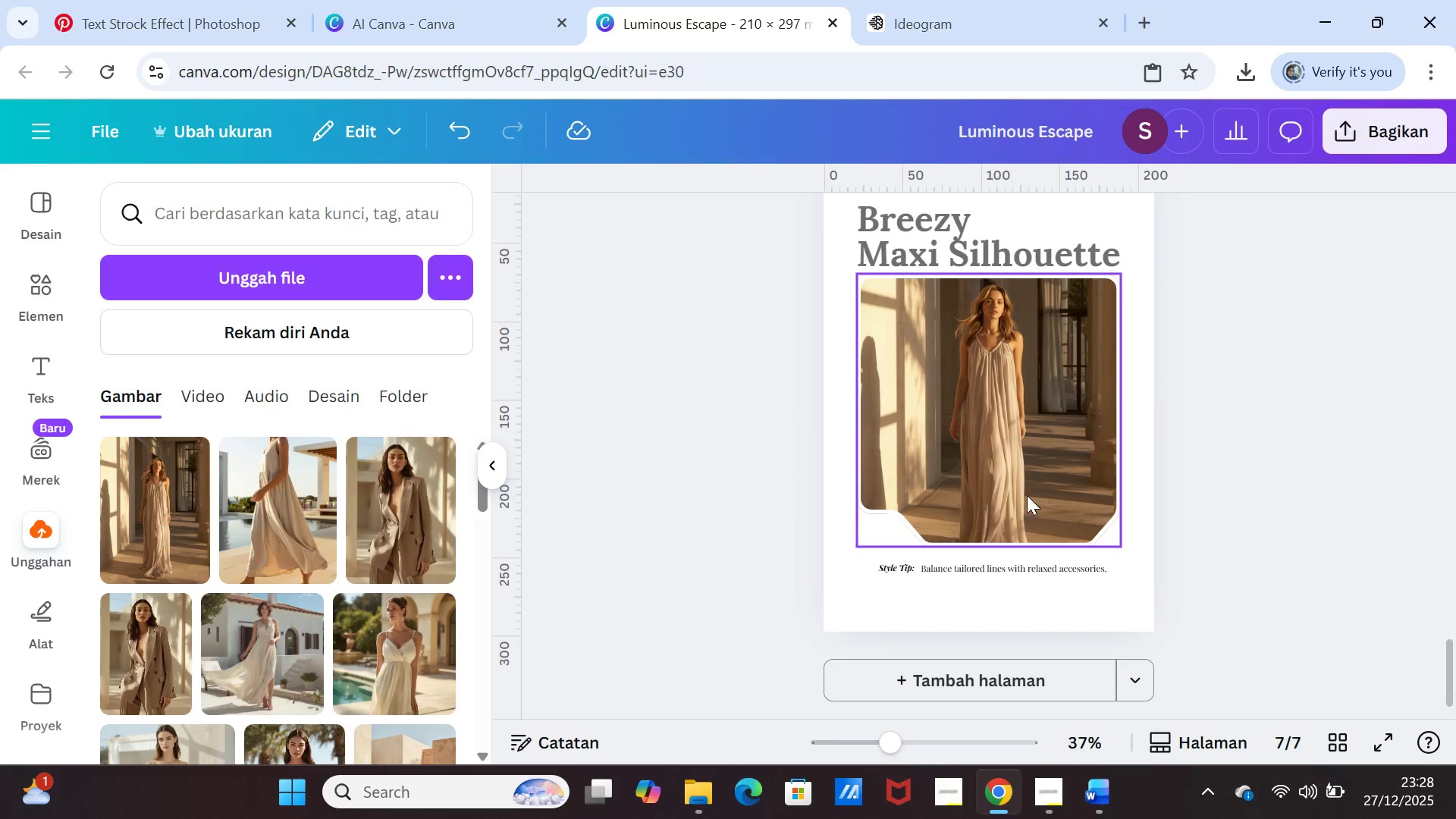 
left_click([1026, 494])
 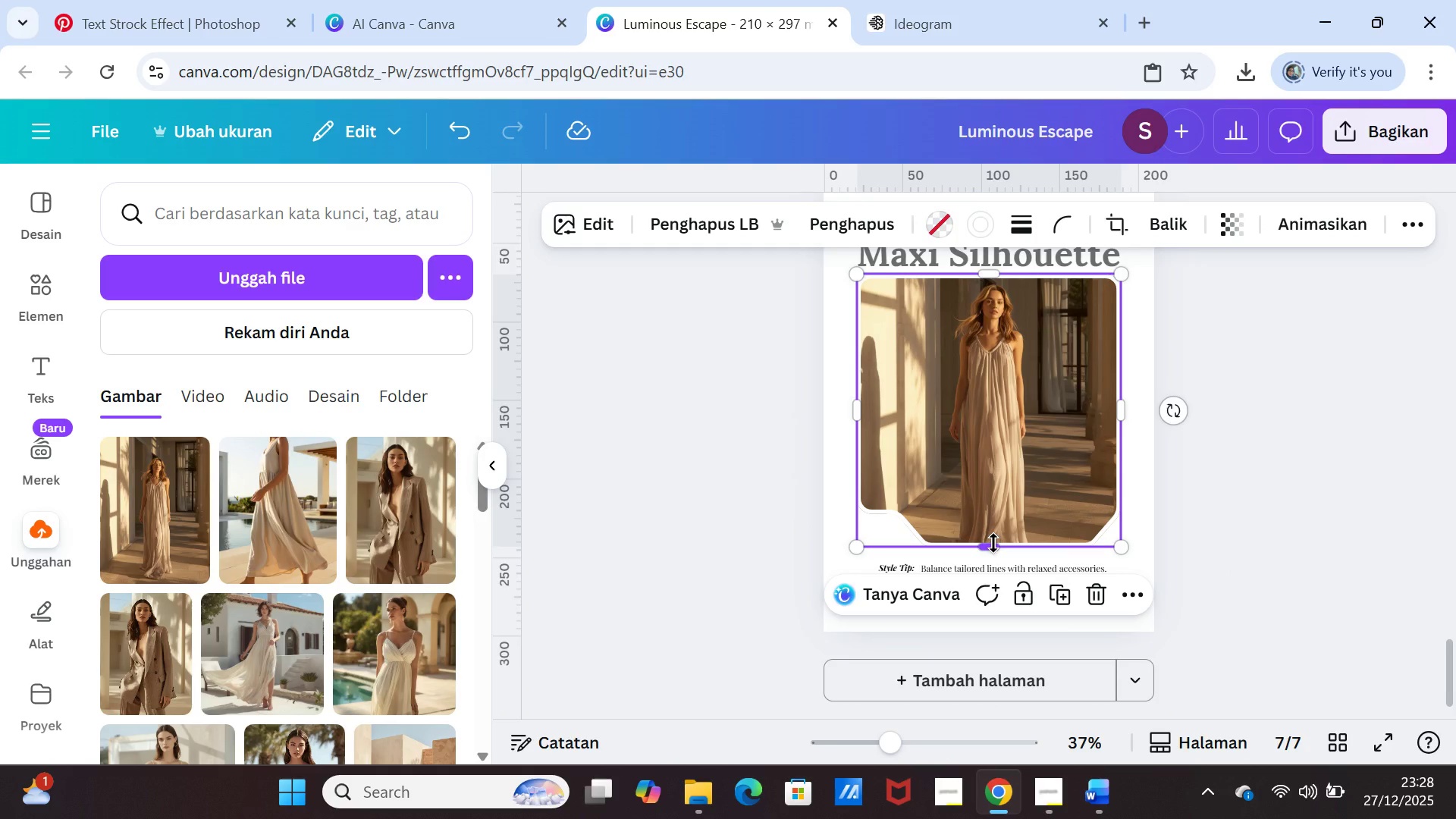 
left_click_drag(start_coordinate=[993, 543], to_coordinate=[996, 552])
 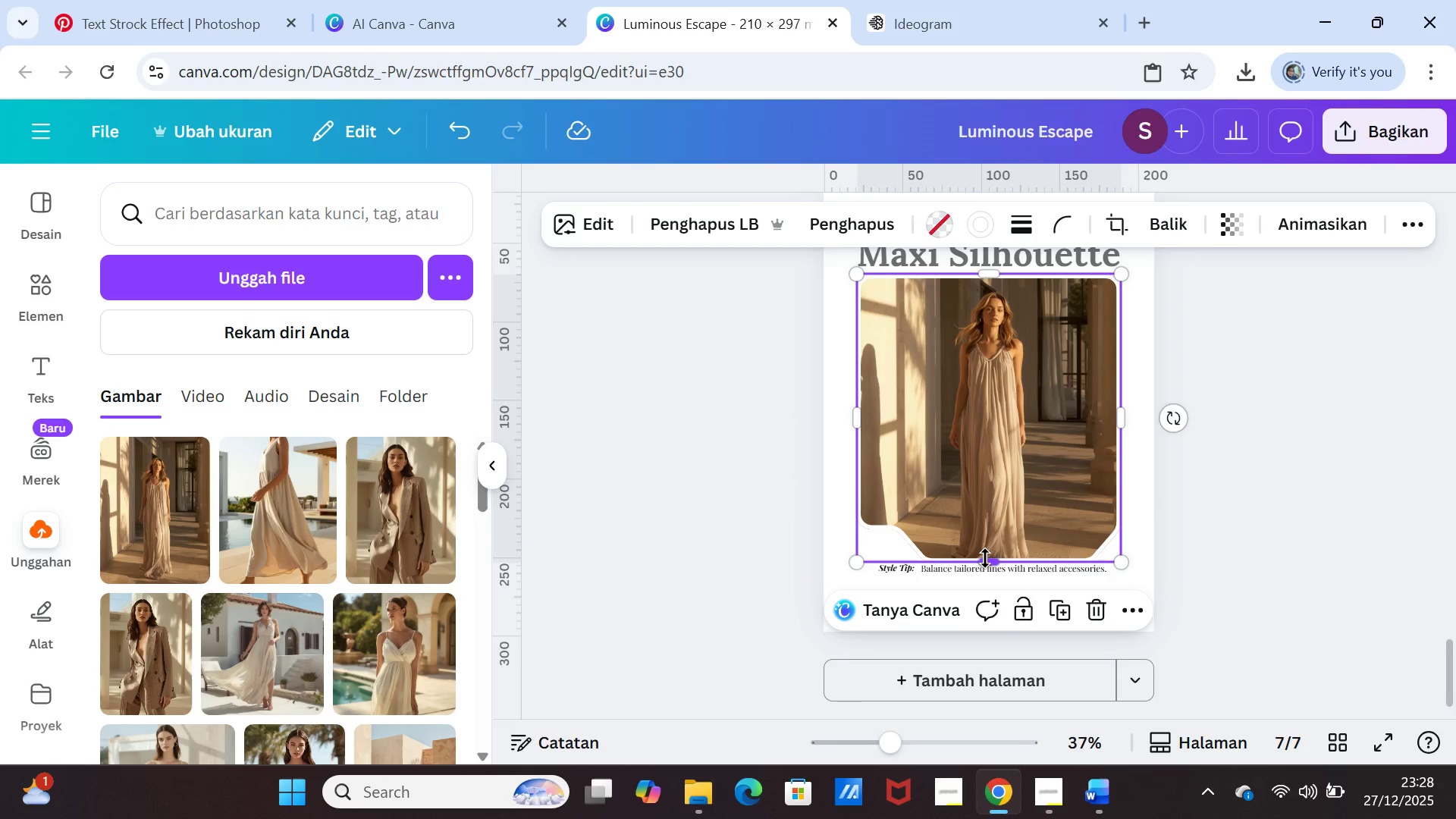 
left_click_drag(start_coordinate=[985, 558], to_coordinate=[985, 551])
 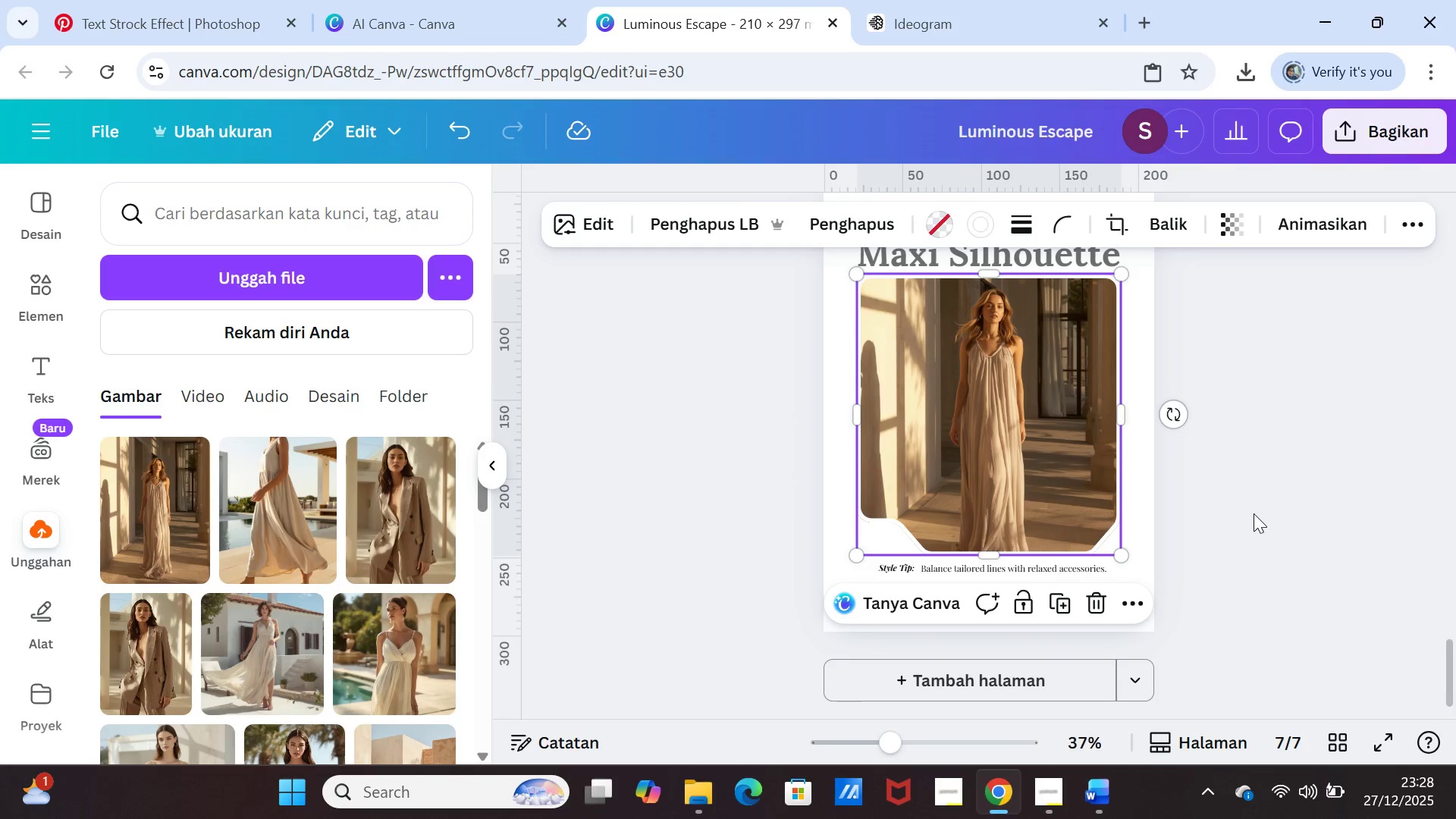 
left_click([1254, 513])
 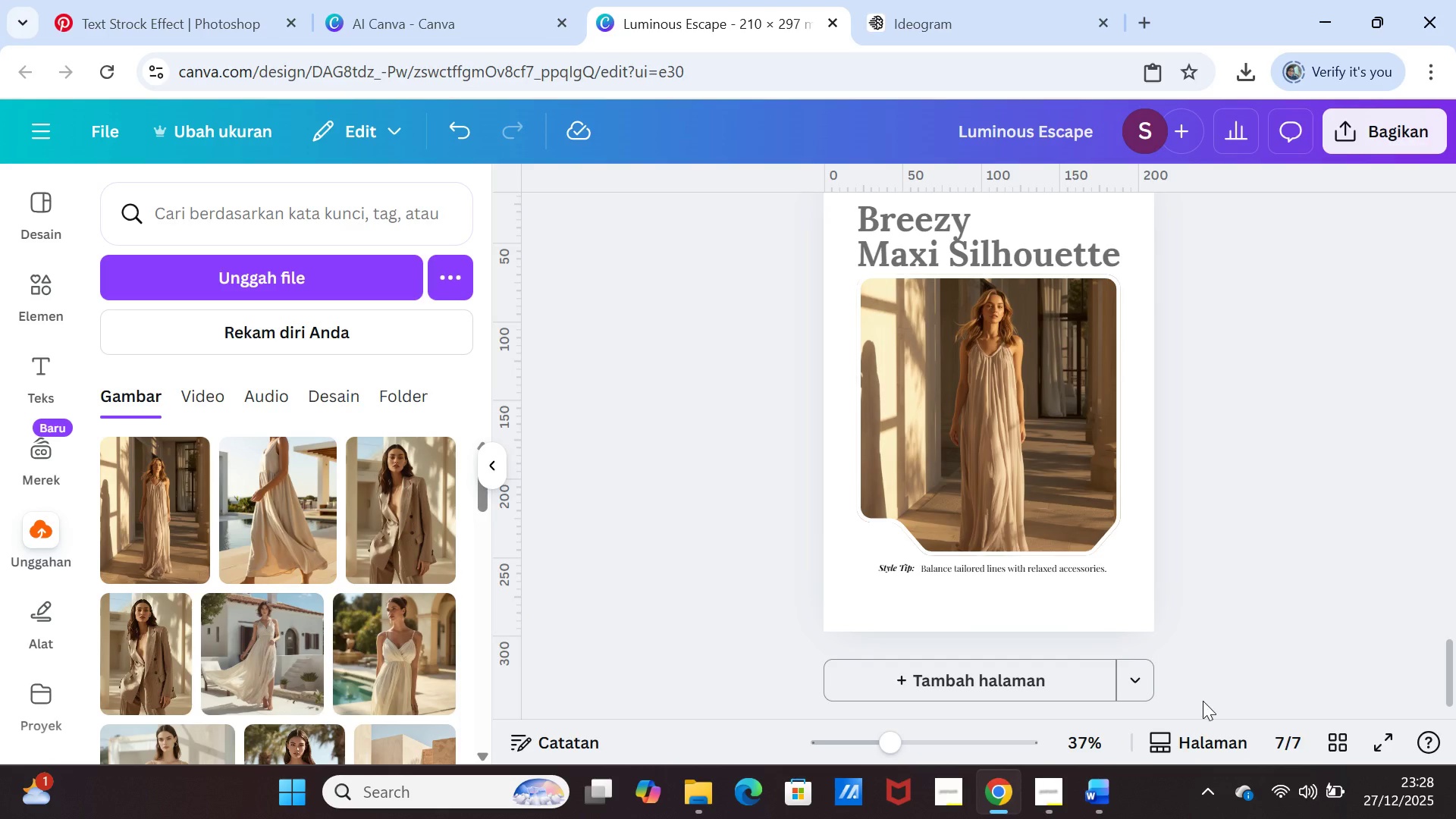 
mouse_move([1102, 780])
 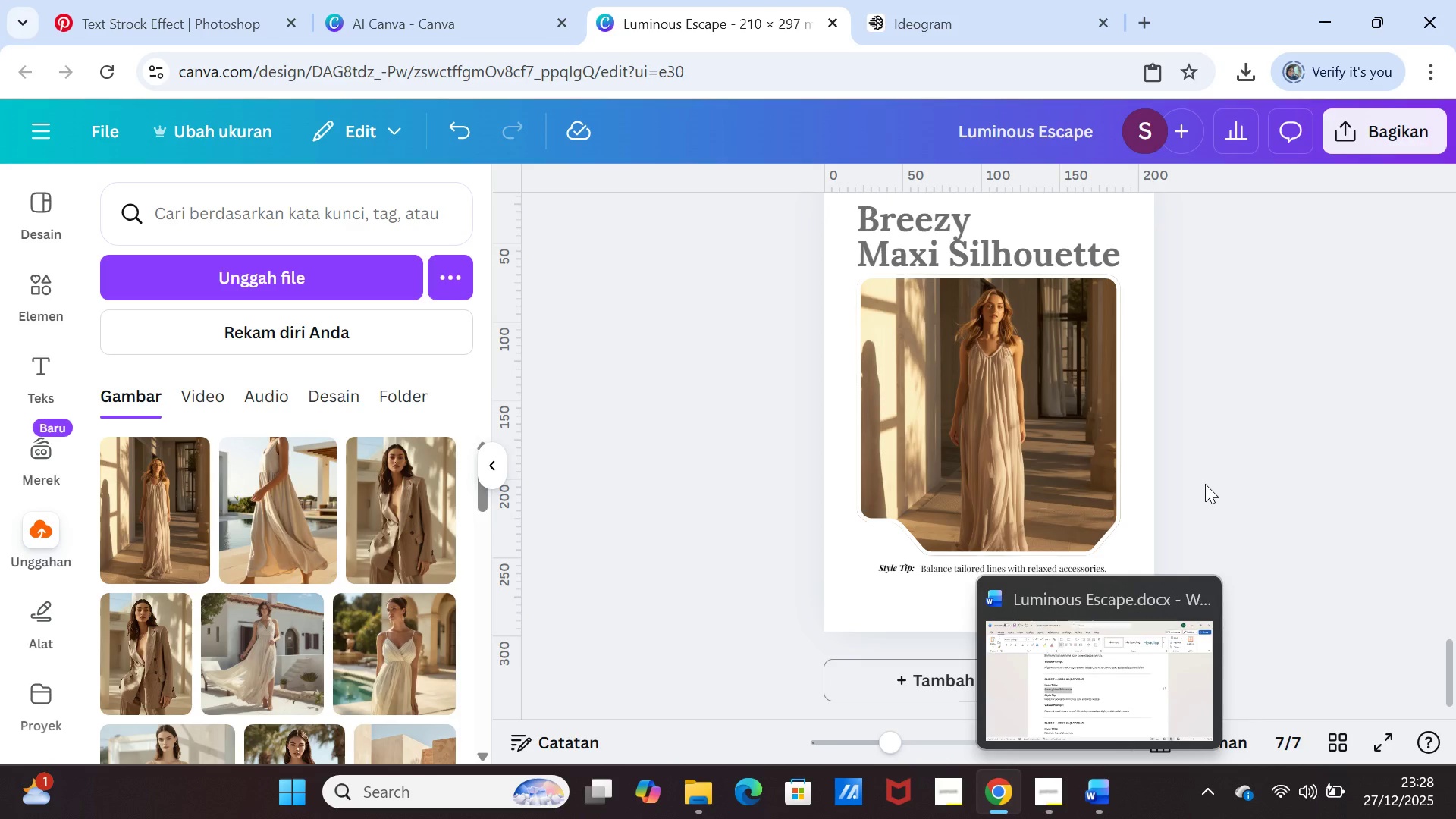 
left_click([1205, 484])
 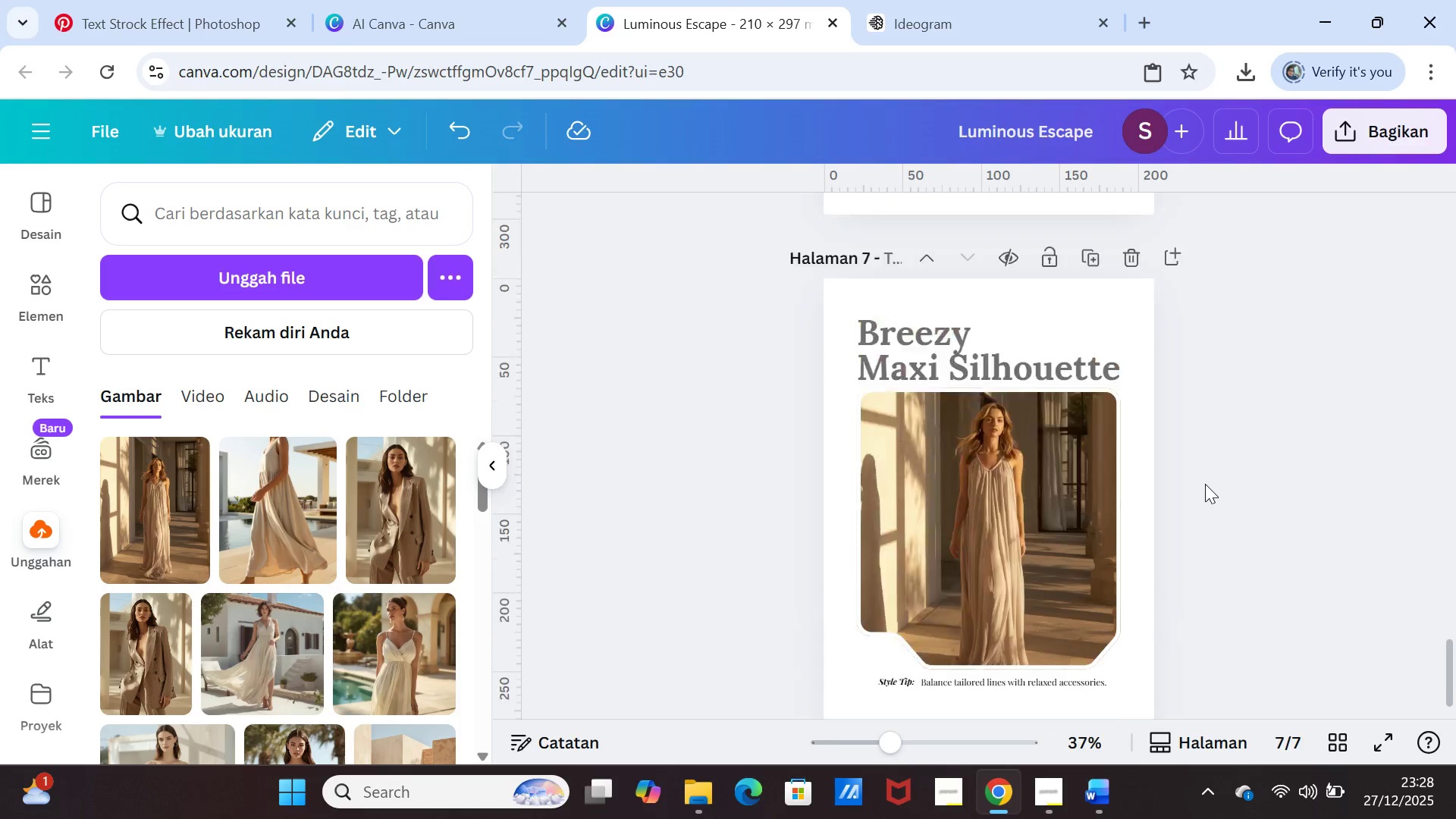 
scroll: coordinate [1206, 484], scroll_direction: up, amount: 13.0
 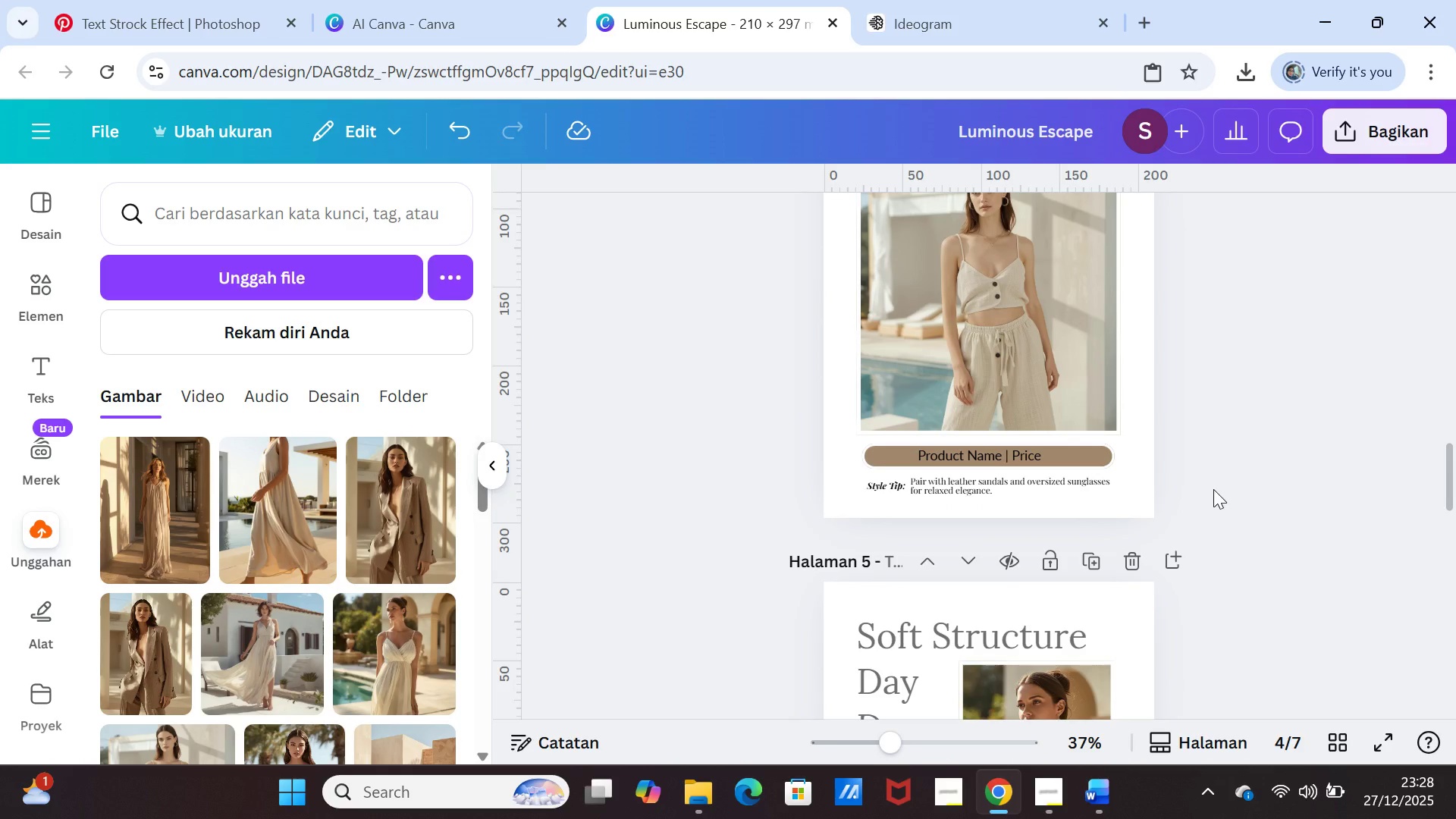 
scroll: coordinate [1213, 489], scroll_direction: down, amount: 8.0
 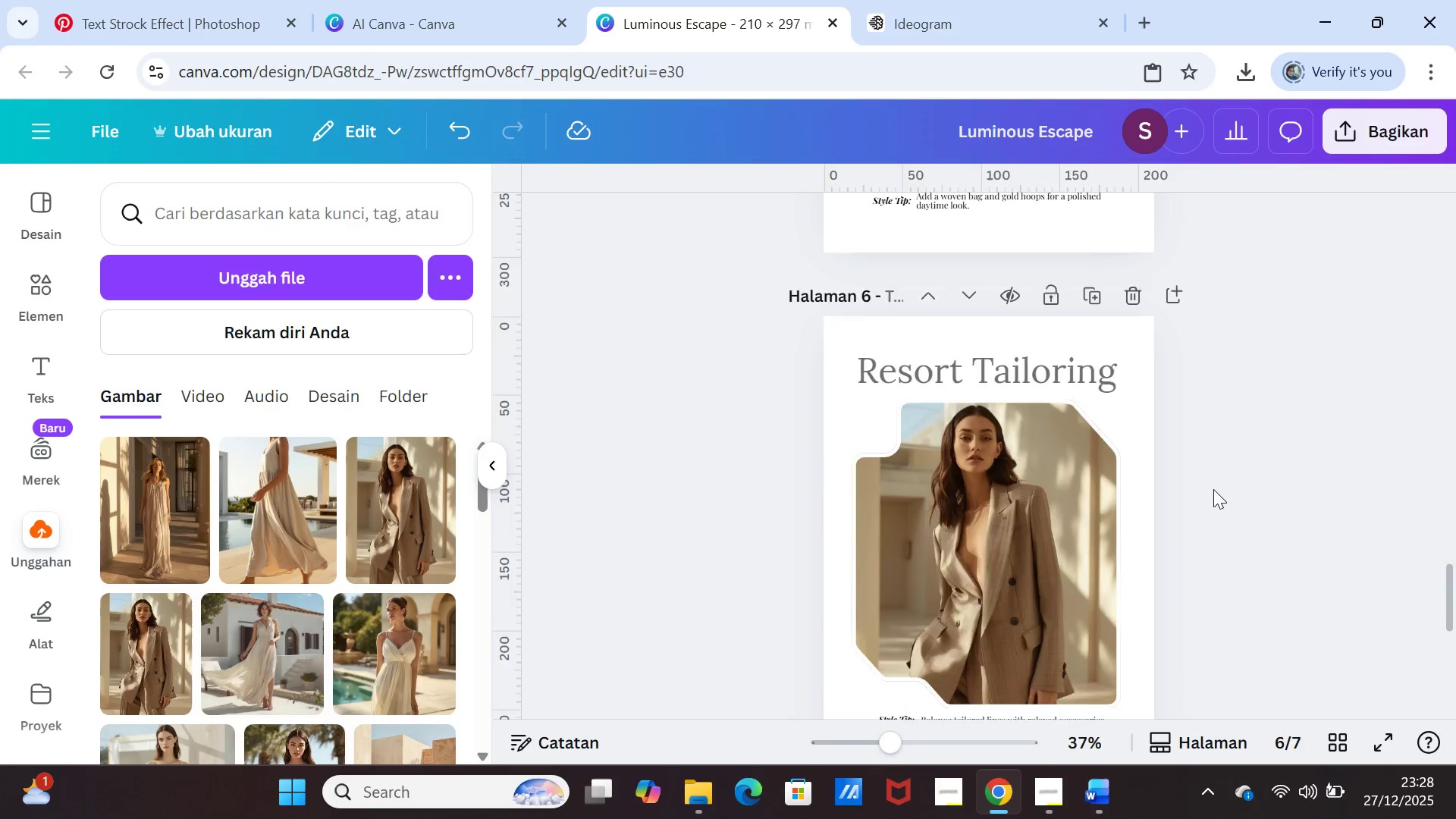 
scroll: coordinate [1213, 489], scroll_direction: up, amount: 2.0
 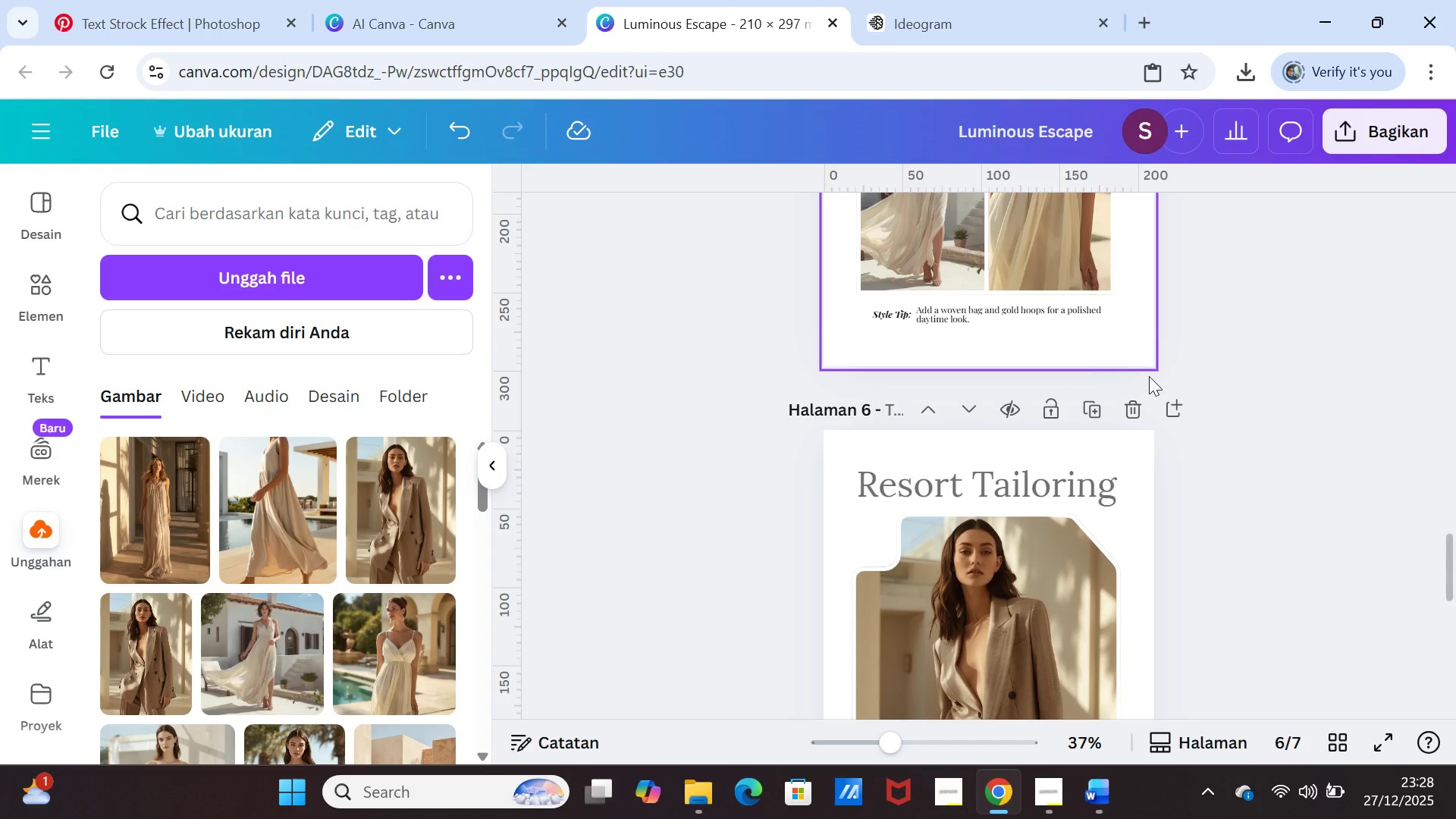 
scroll: coordinate [1163, 434], scroll_direction: down, amount: 3.0
 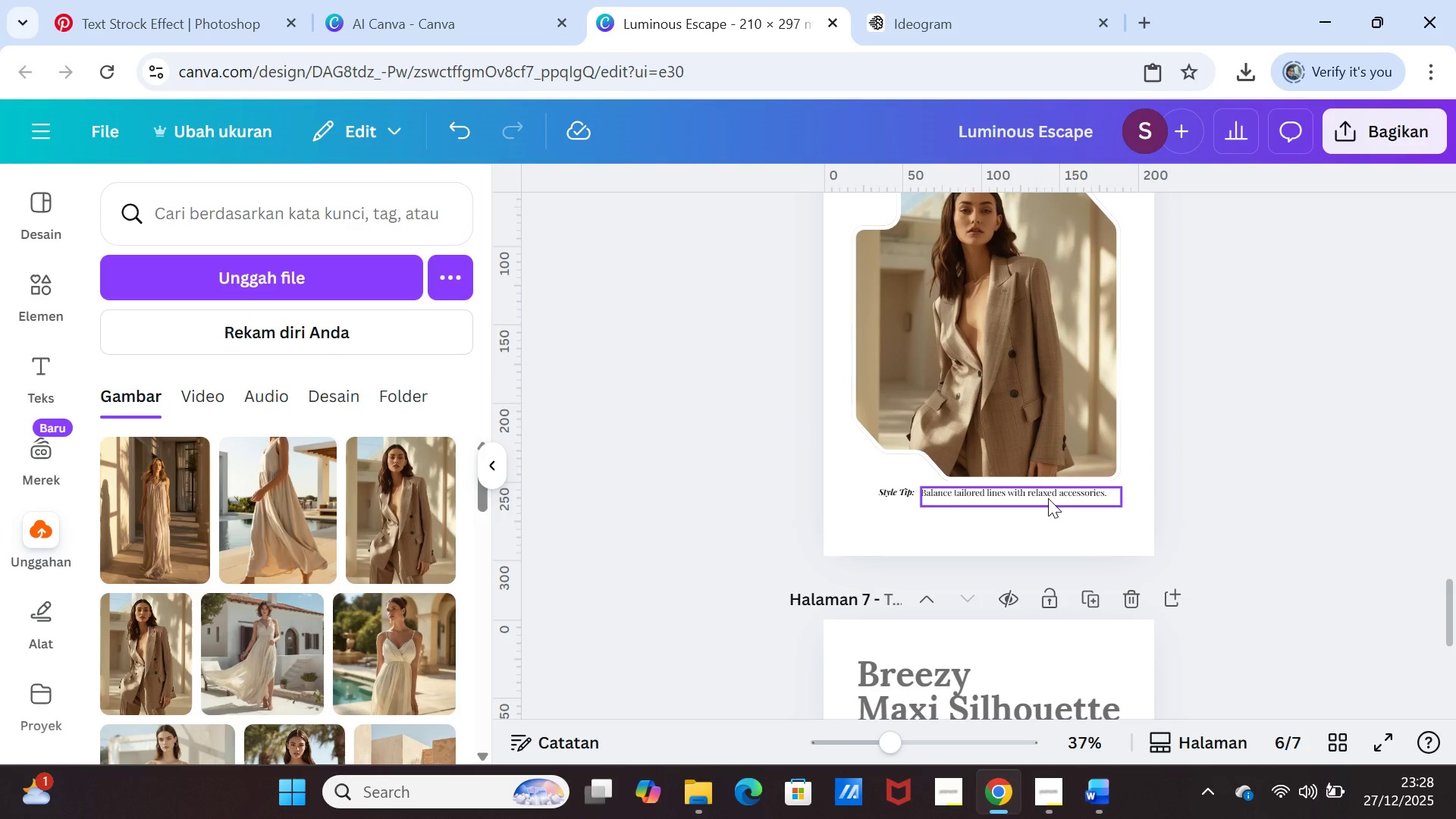 
left_click([1047, 497])
 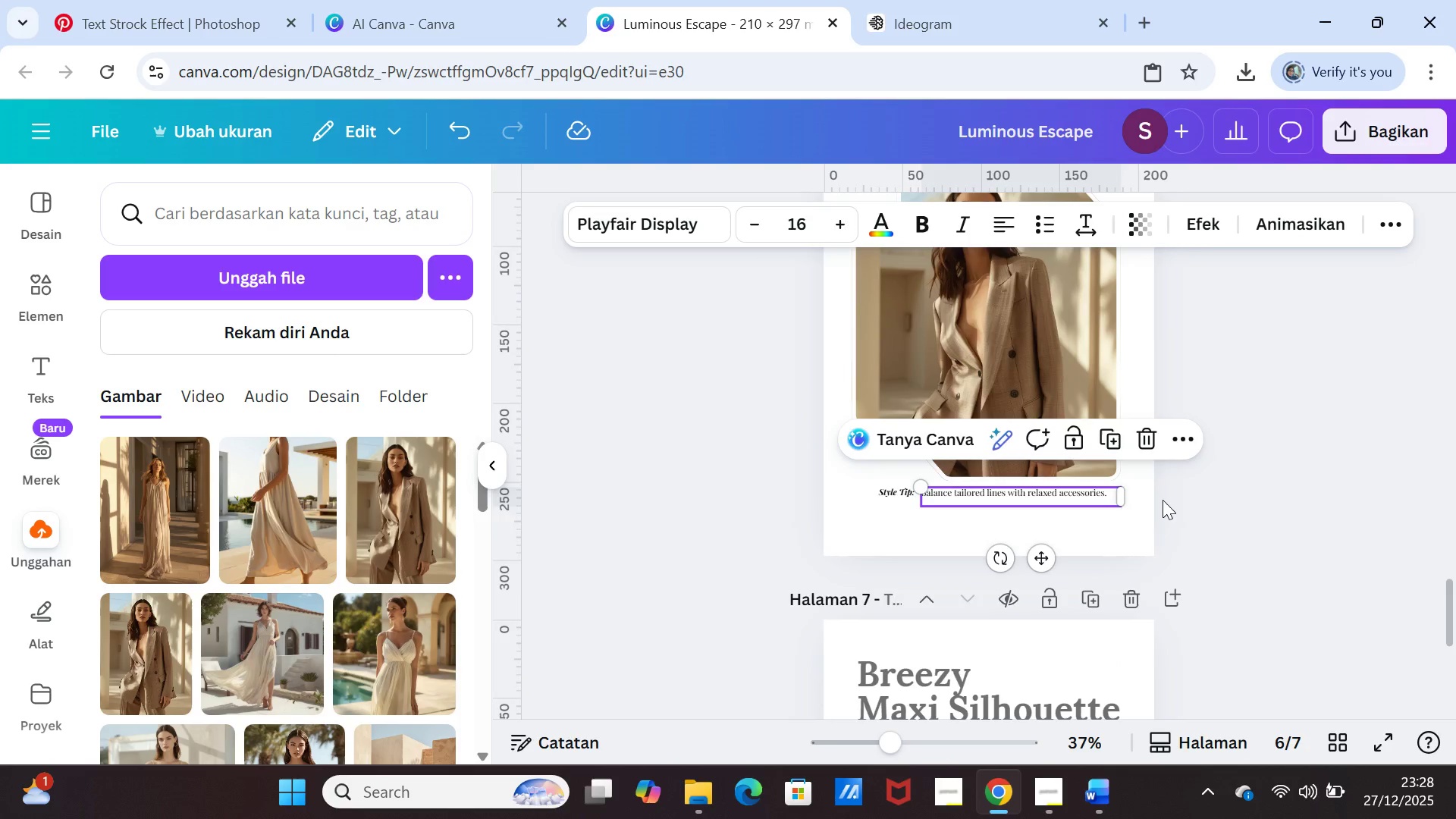 
scroll: coordinate [1166, 502], scroll_direction: down, amount: 4.0
 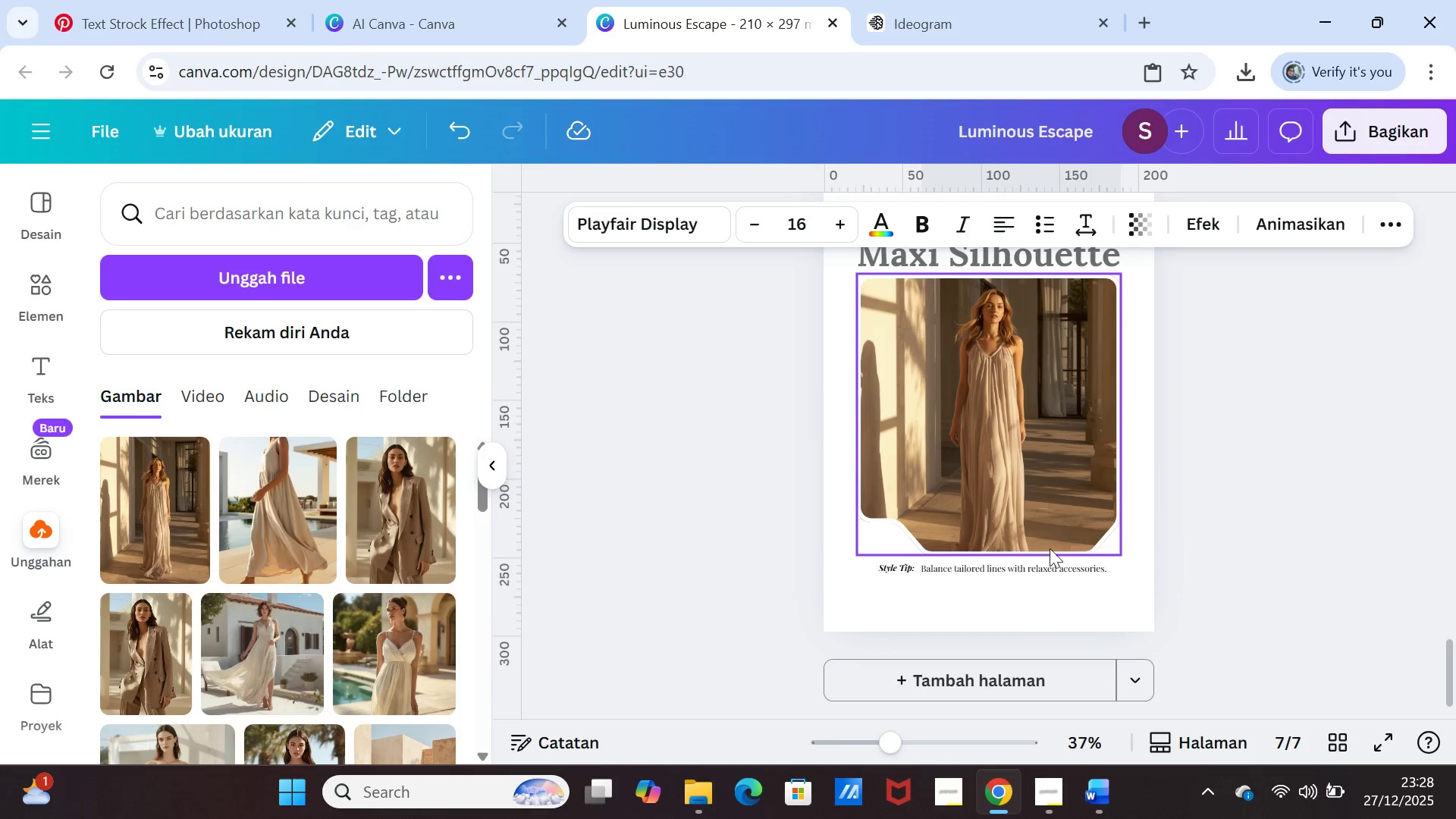 
left_click([1018, 570])
 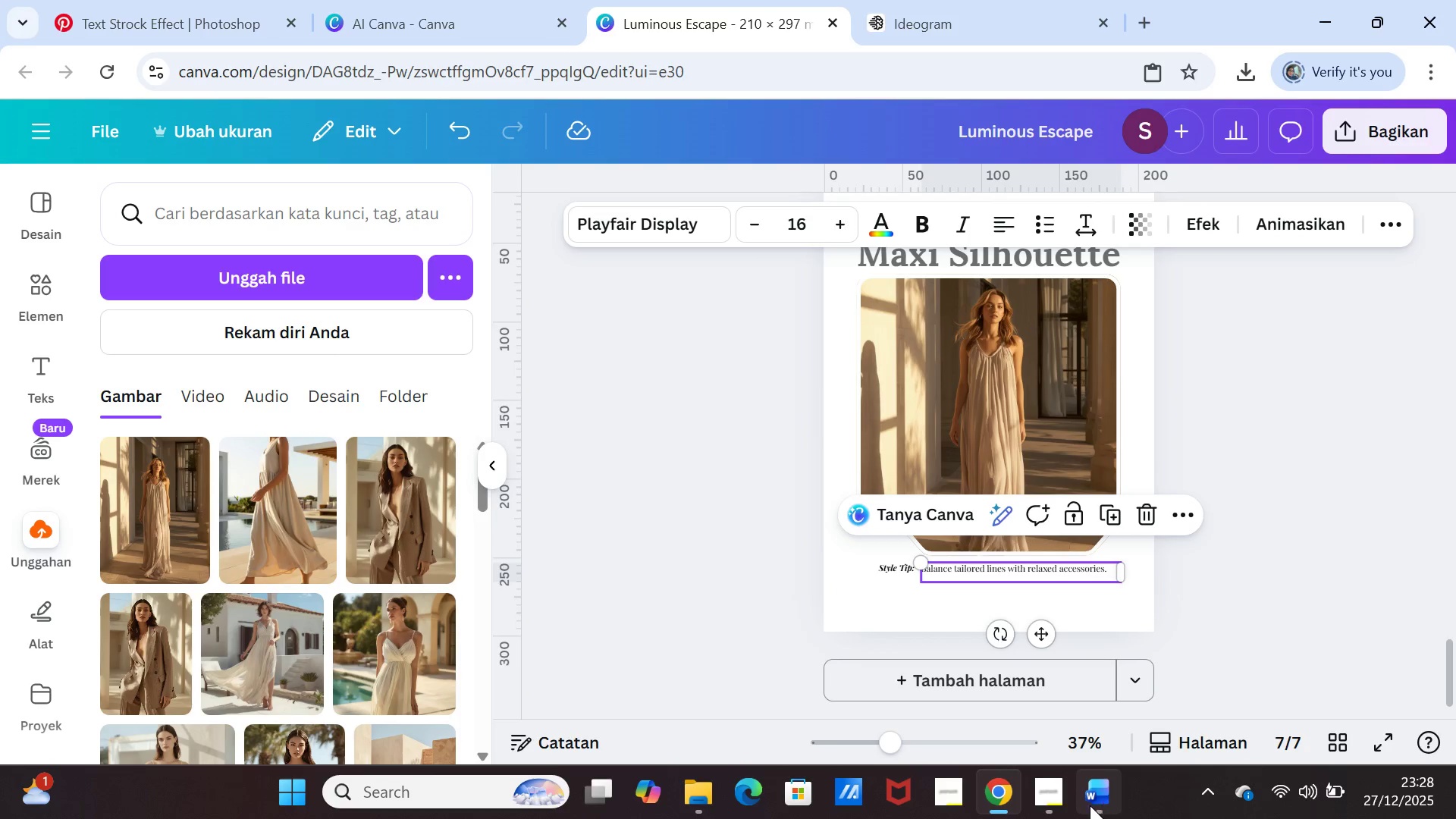 
left_click([1091, 805])
 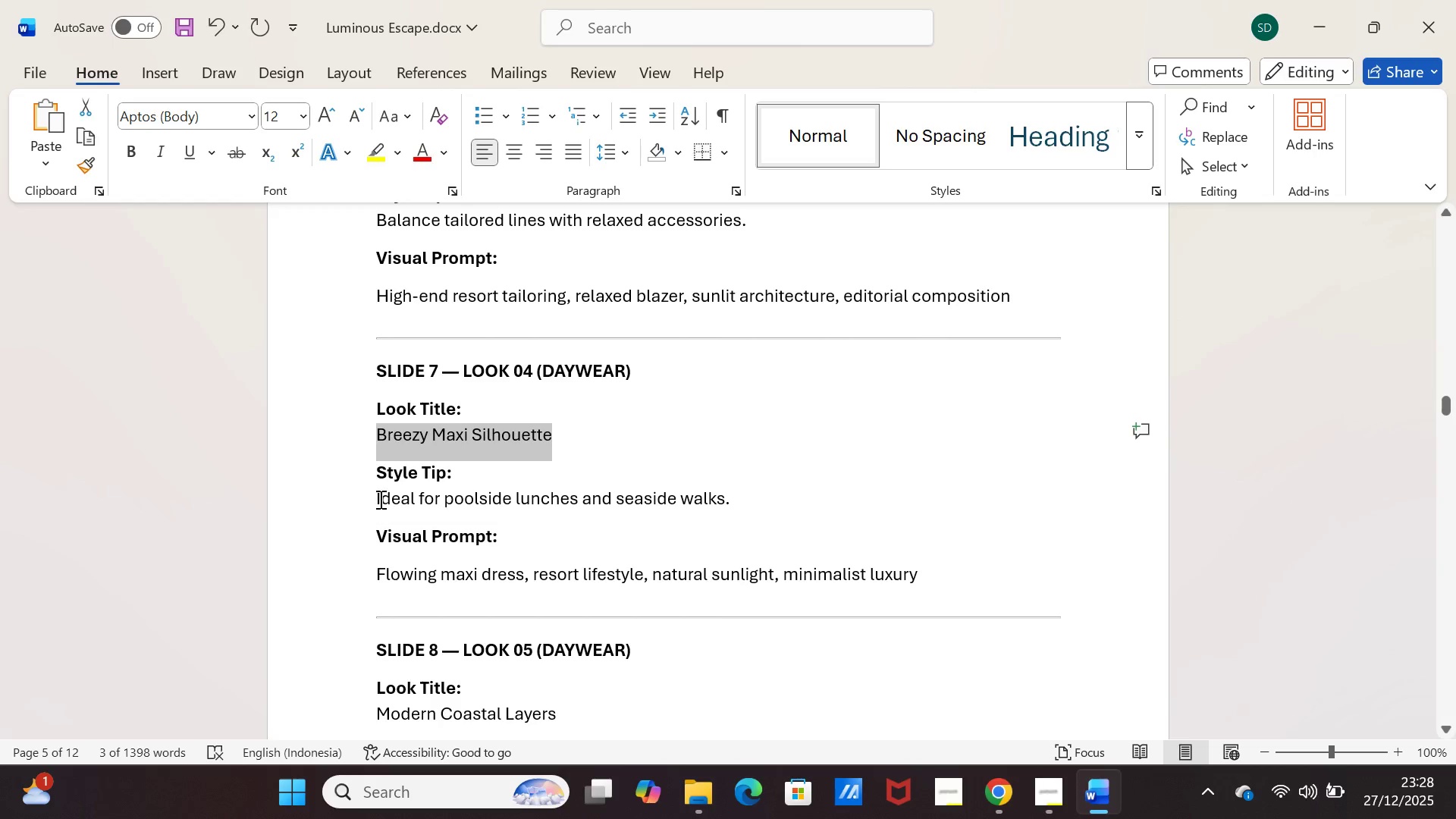 
left_click_drag(start_coordinate=[373, 495], to_coordinate=[755, 496])
 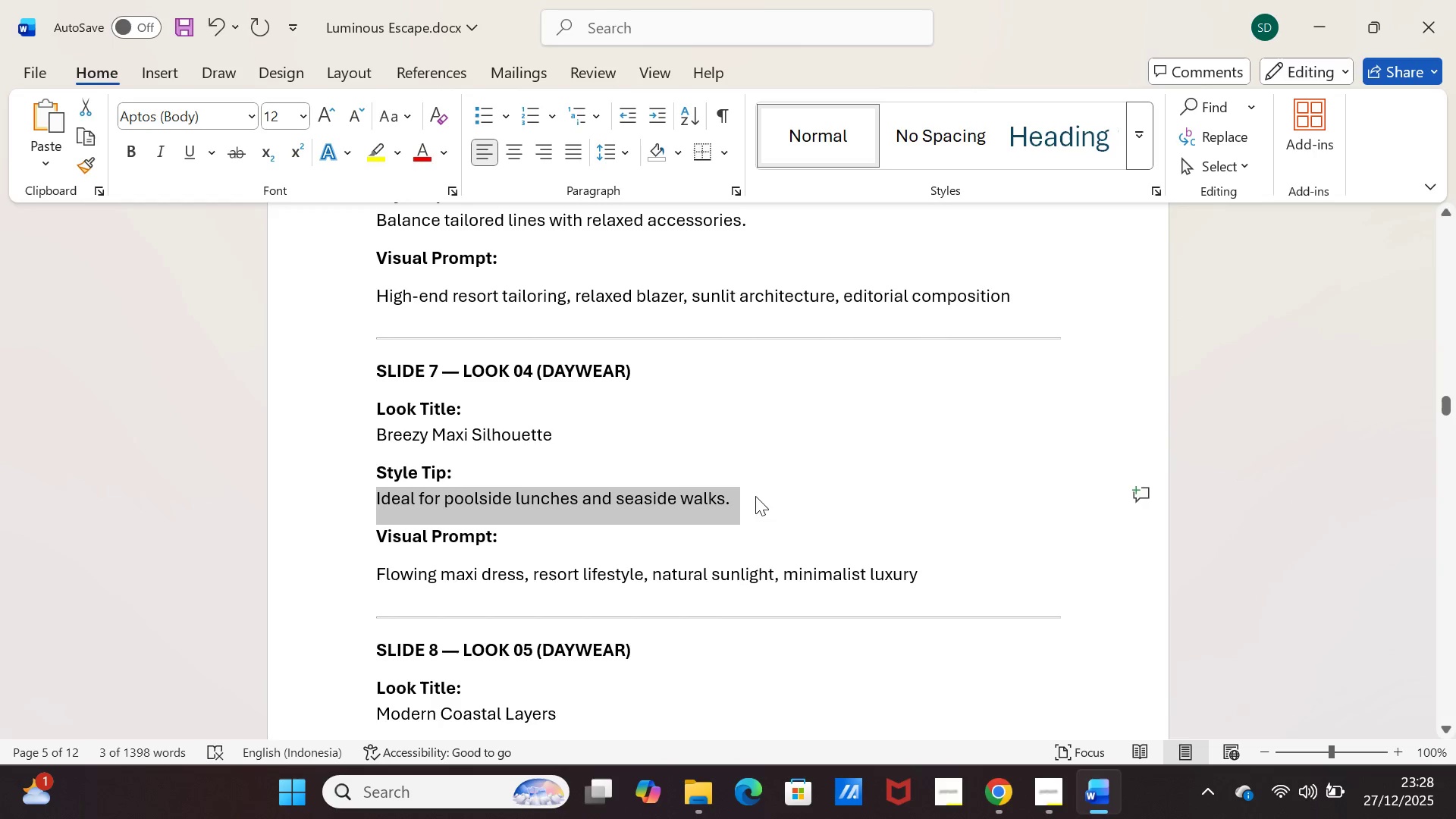 
key(Control+C)
 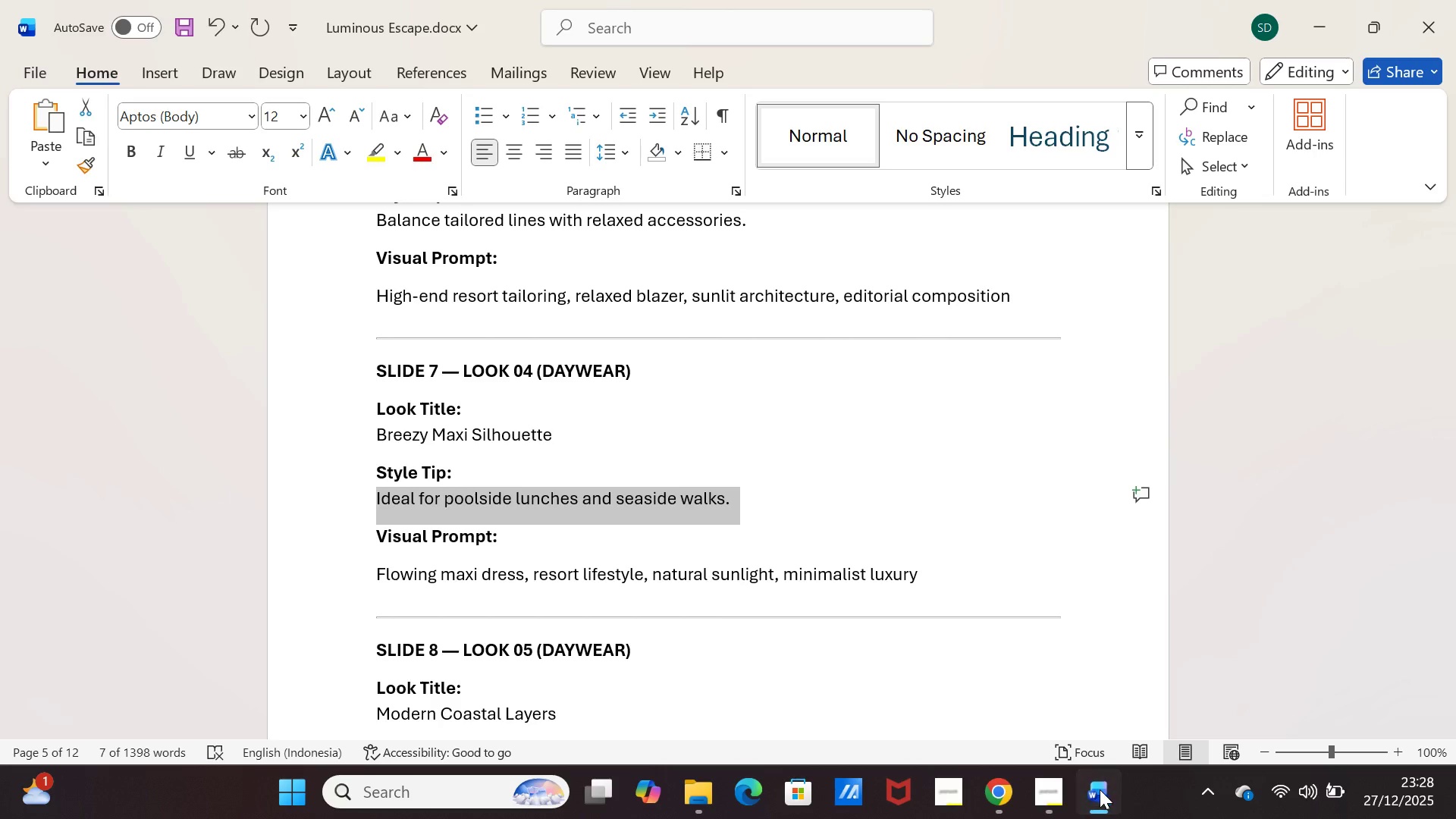 
left_click([1100, 789])
 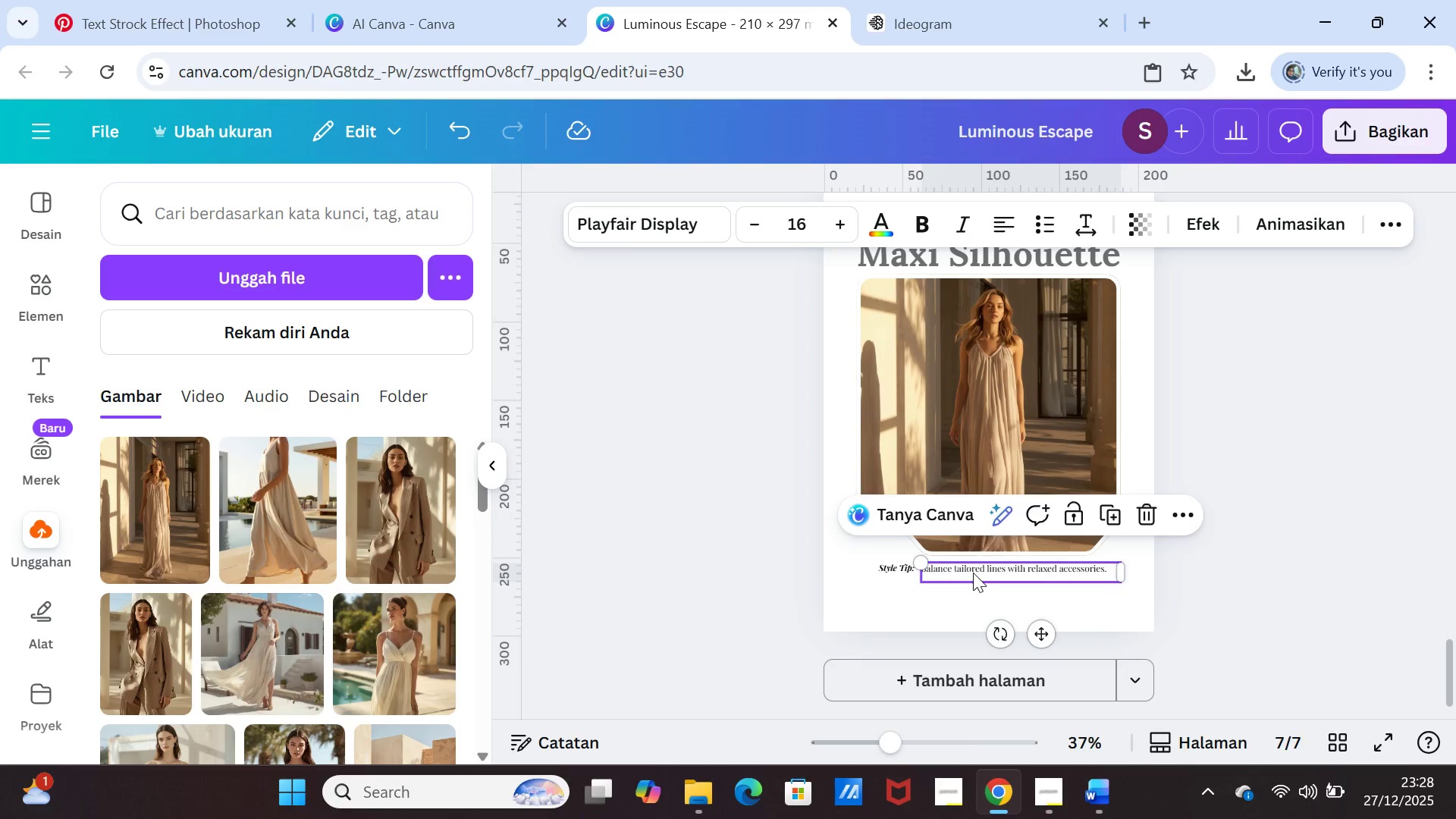 
double_click([973, 573])
 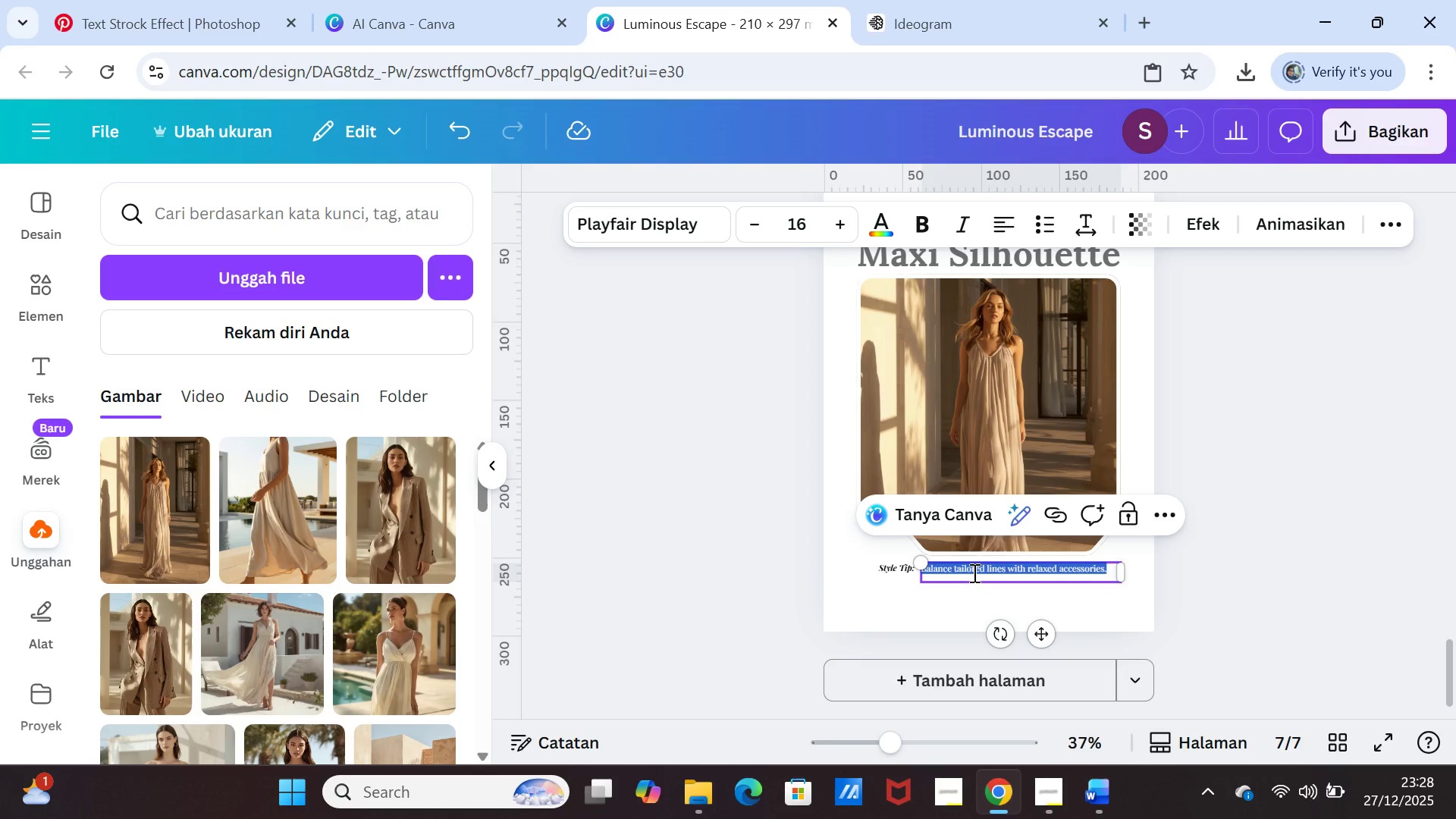 
key(Control+V)
 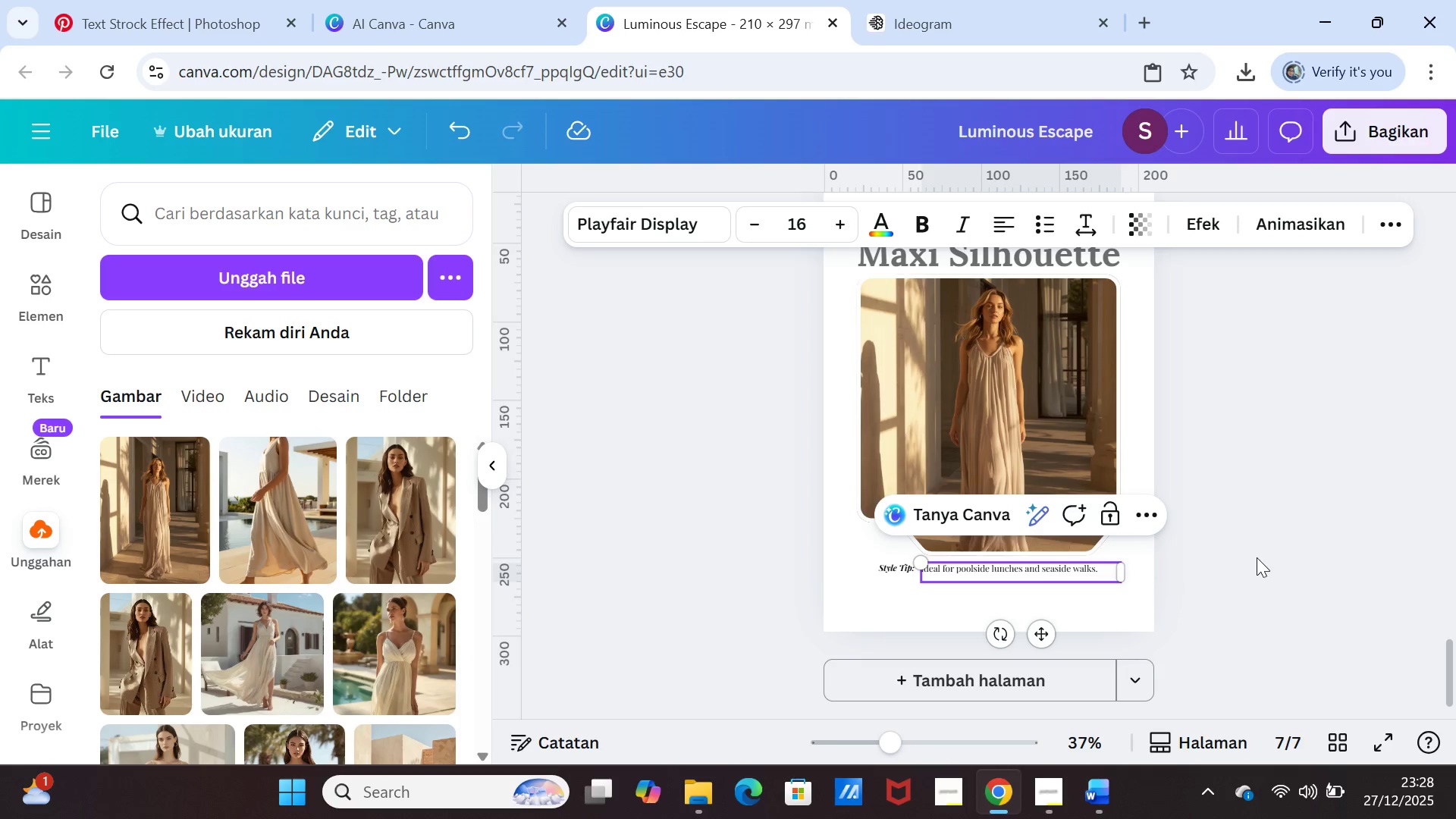 
left_click([1257, 557])
 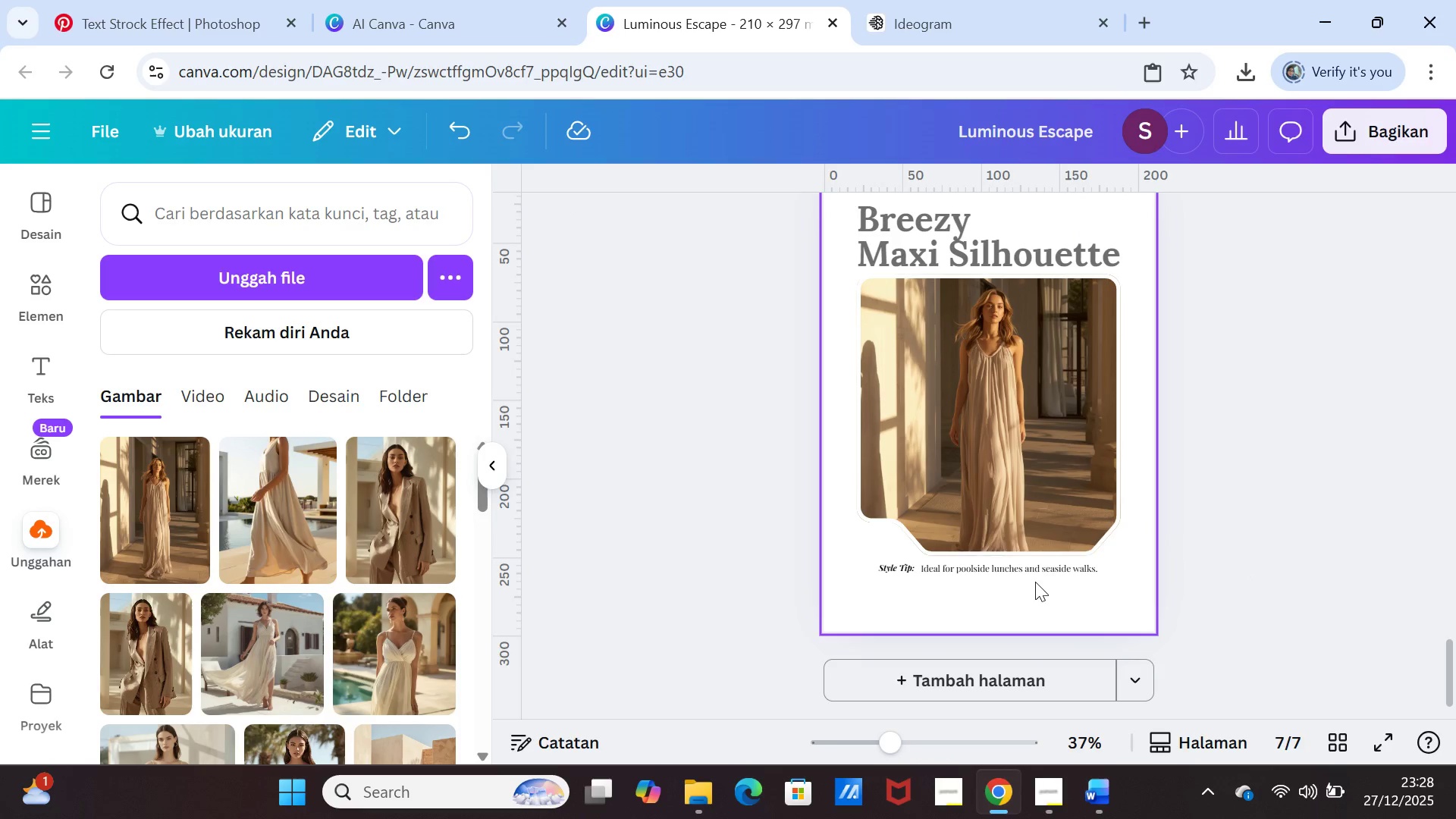 
left_click([1033, 570])
 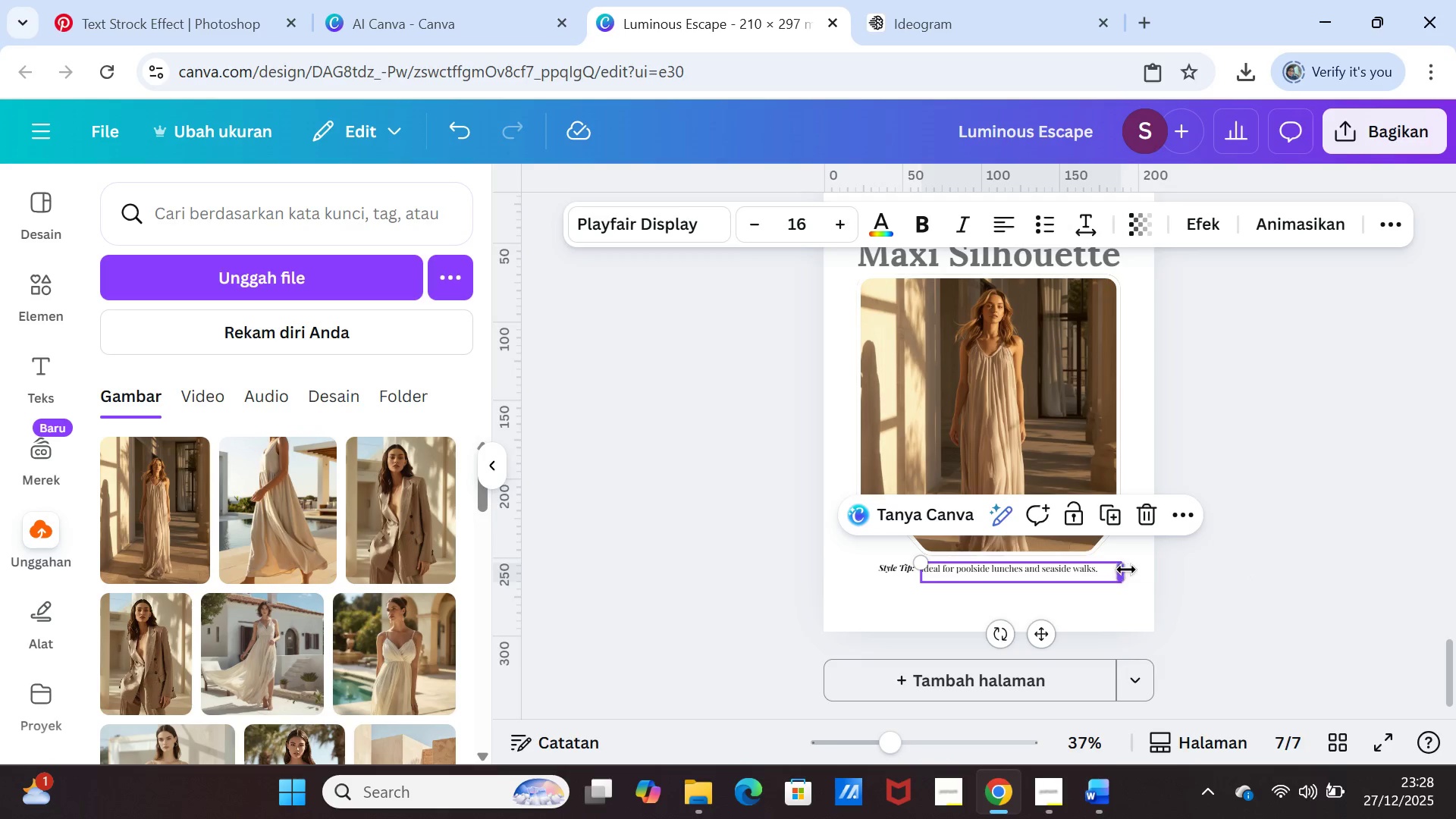 
left_click([1227, 570])
 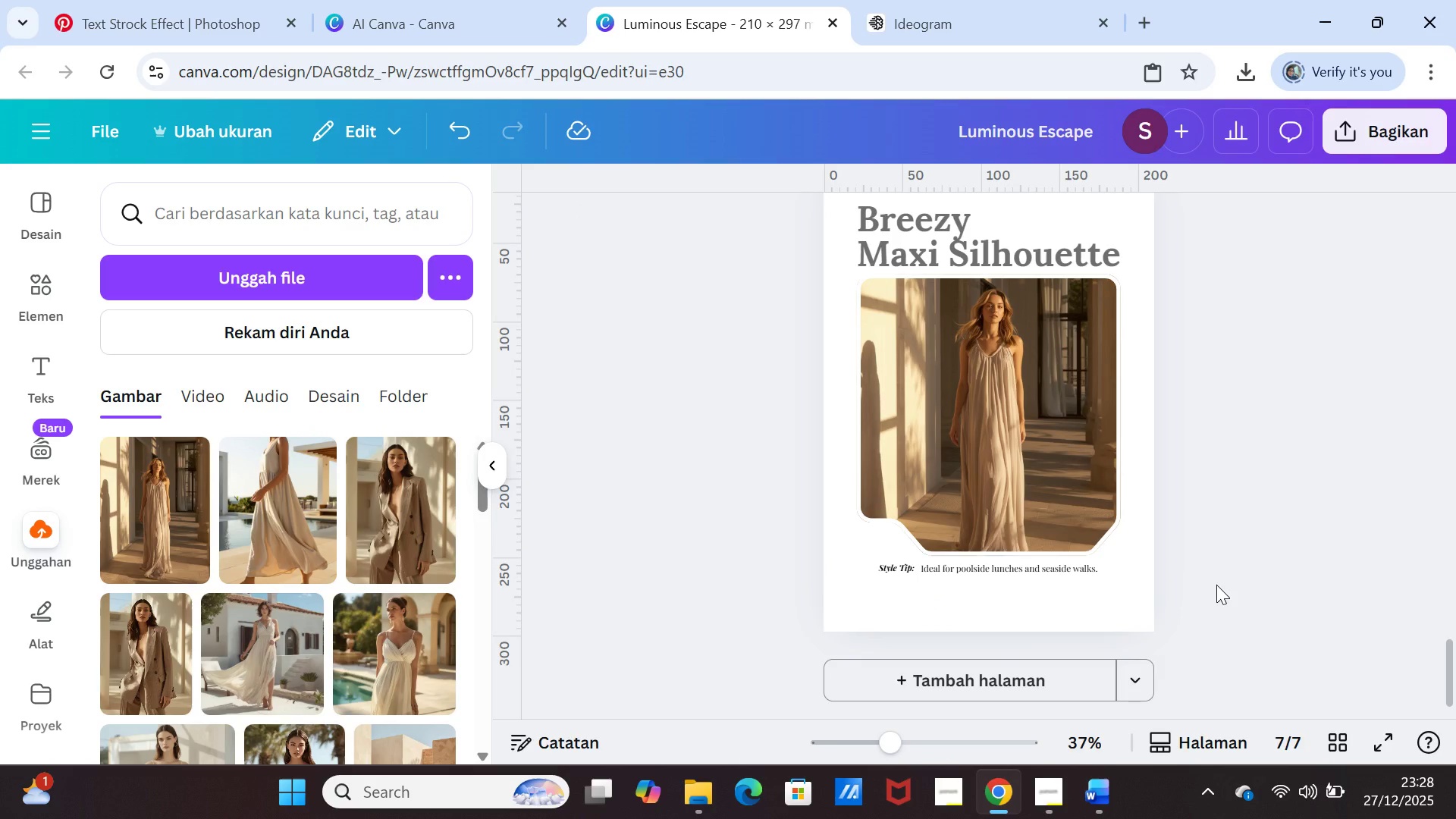 
scroll: coordinate [1218, 584], scroll_direction: up, amount: 5.0
 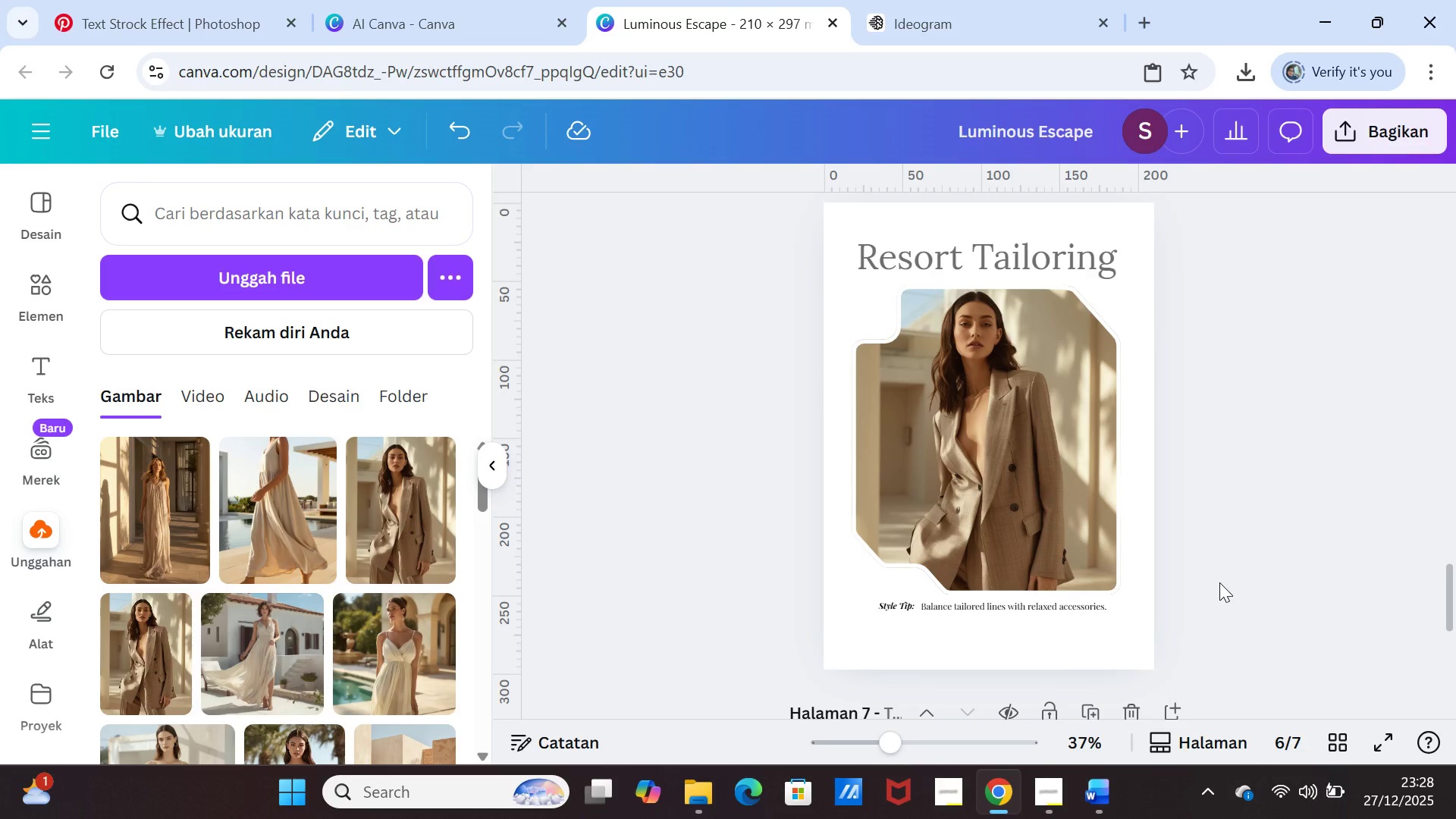 
wait(5.77)
 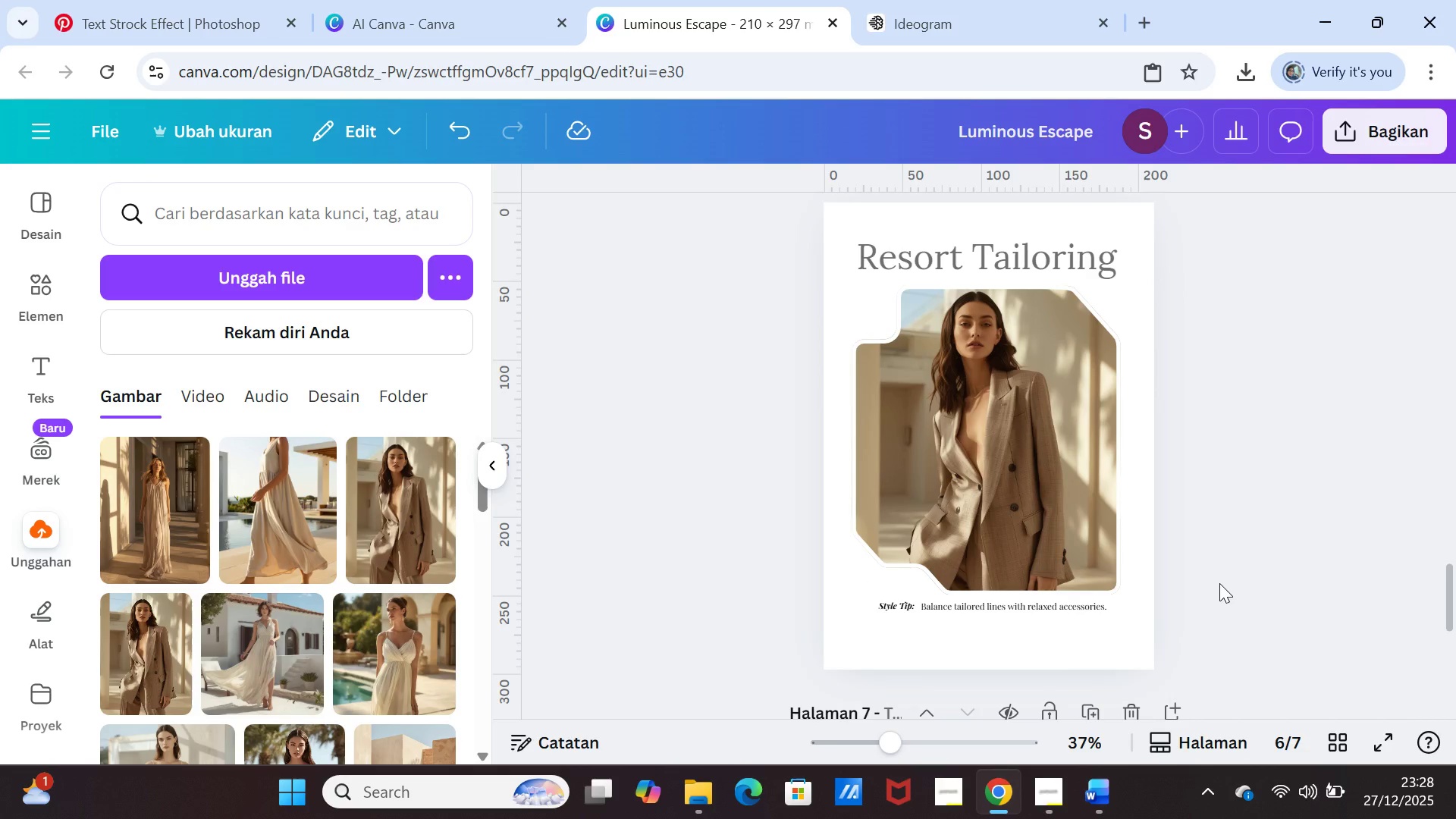 
scroll: coordinate [1171, 590], scroll_direction: up, amount: 4.0
 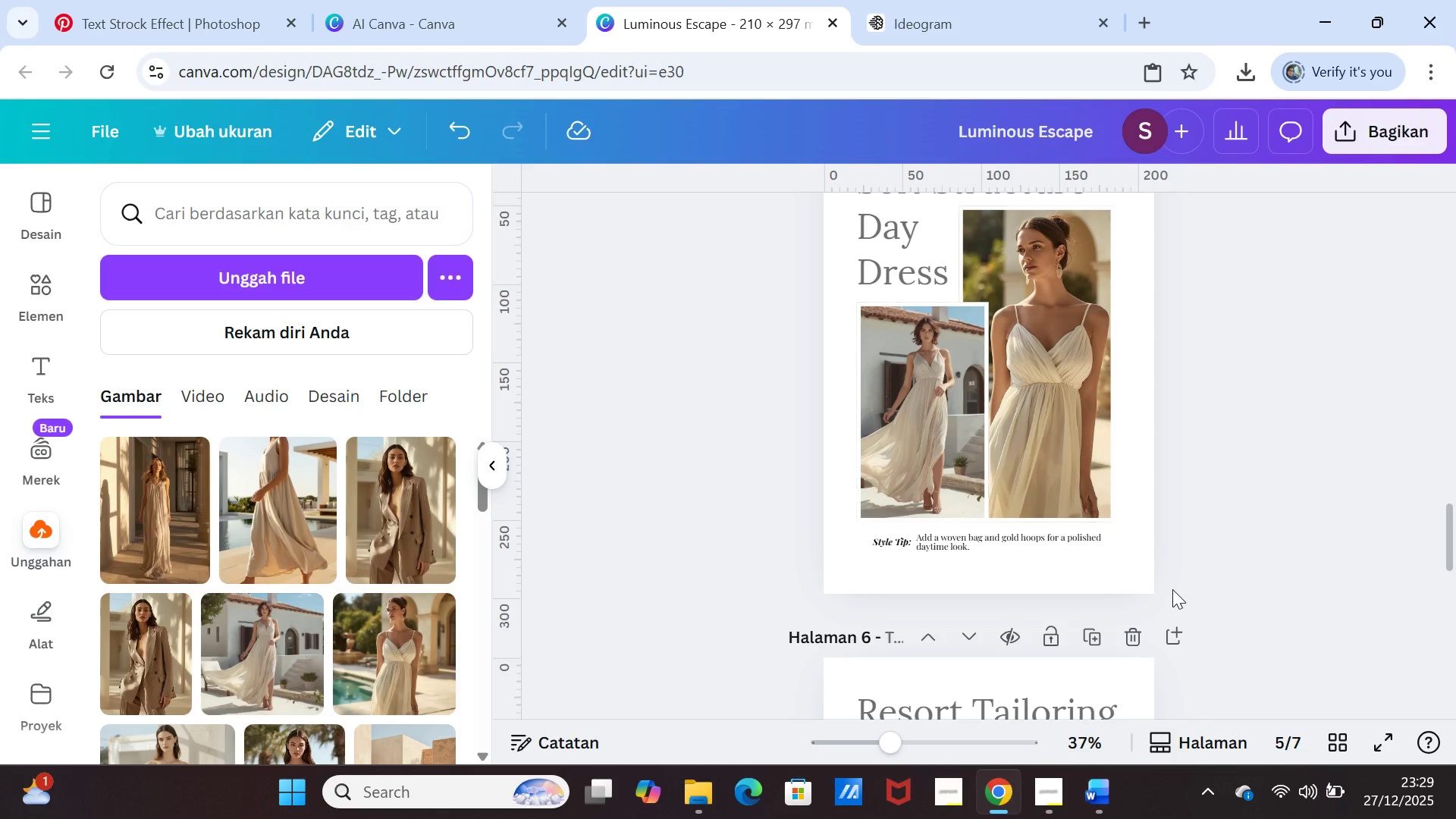 
wait(5.71)
 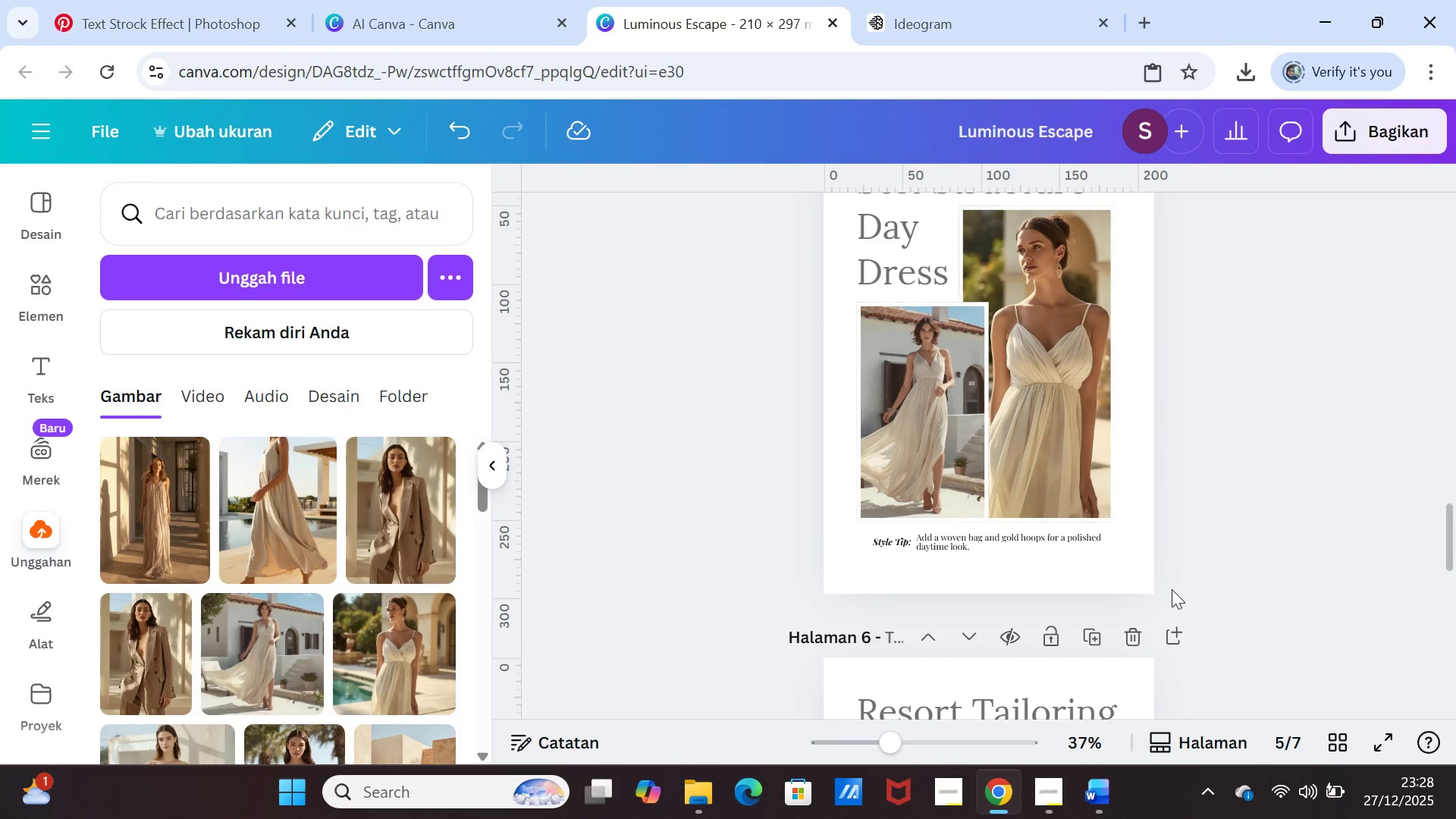 
left_click([1024, 541])
 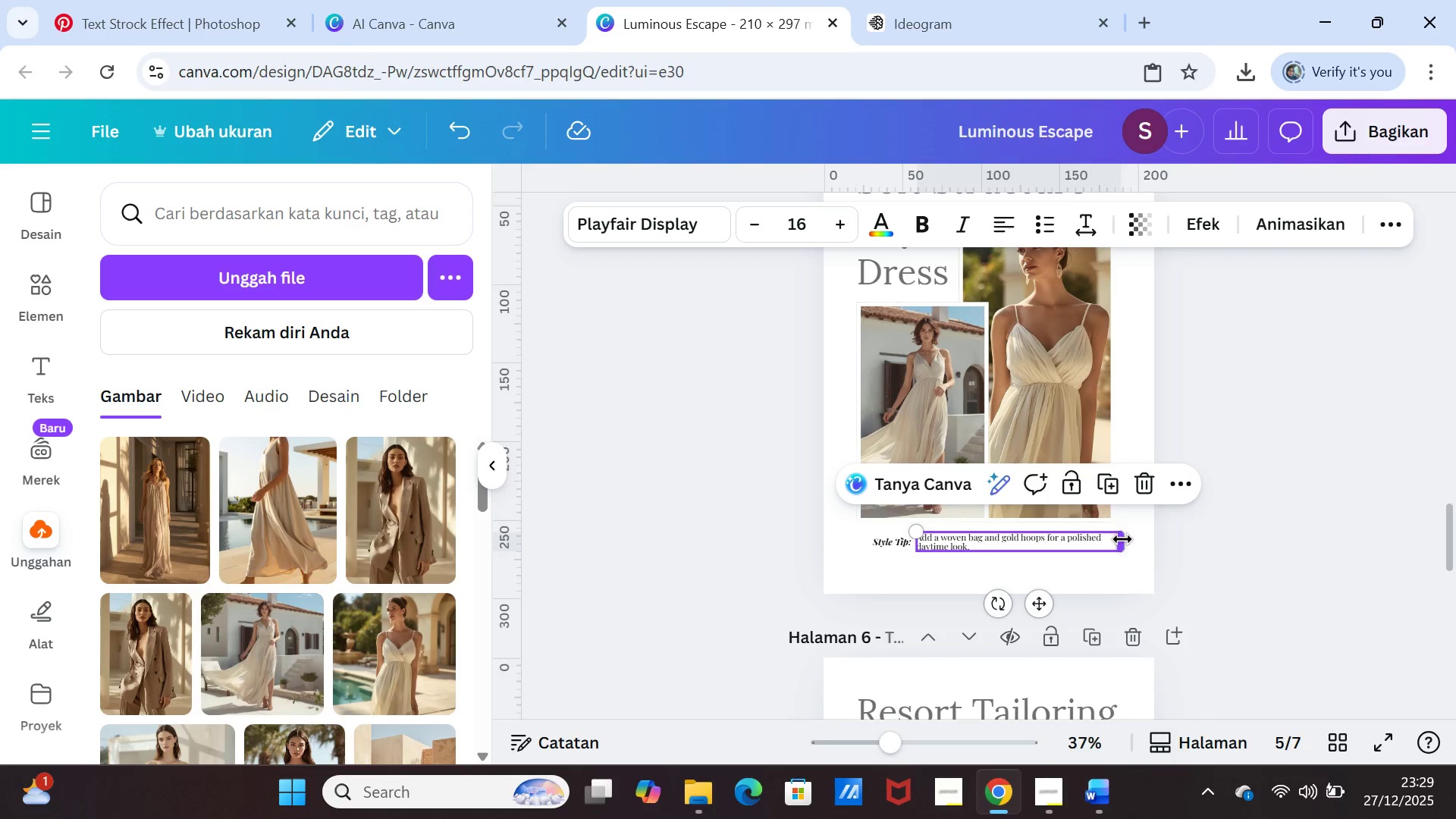 
left_click_drag(start_coordinate=[1122, 539], to_coordinate=[987, 538])
 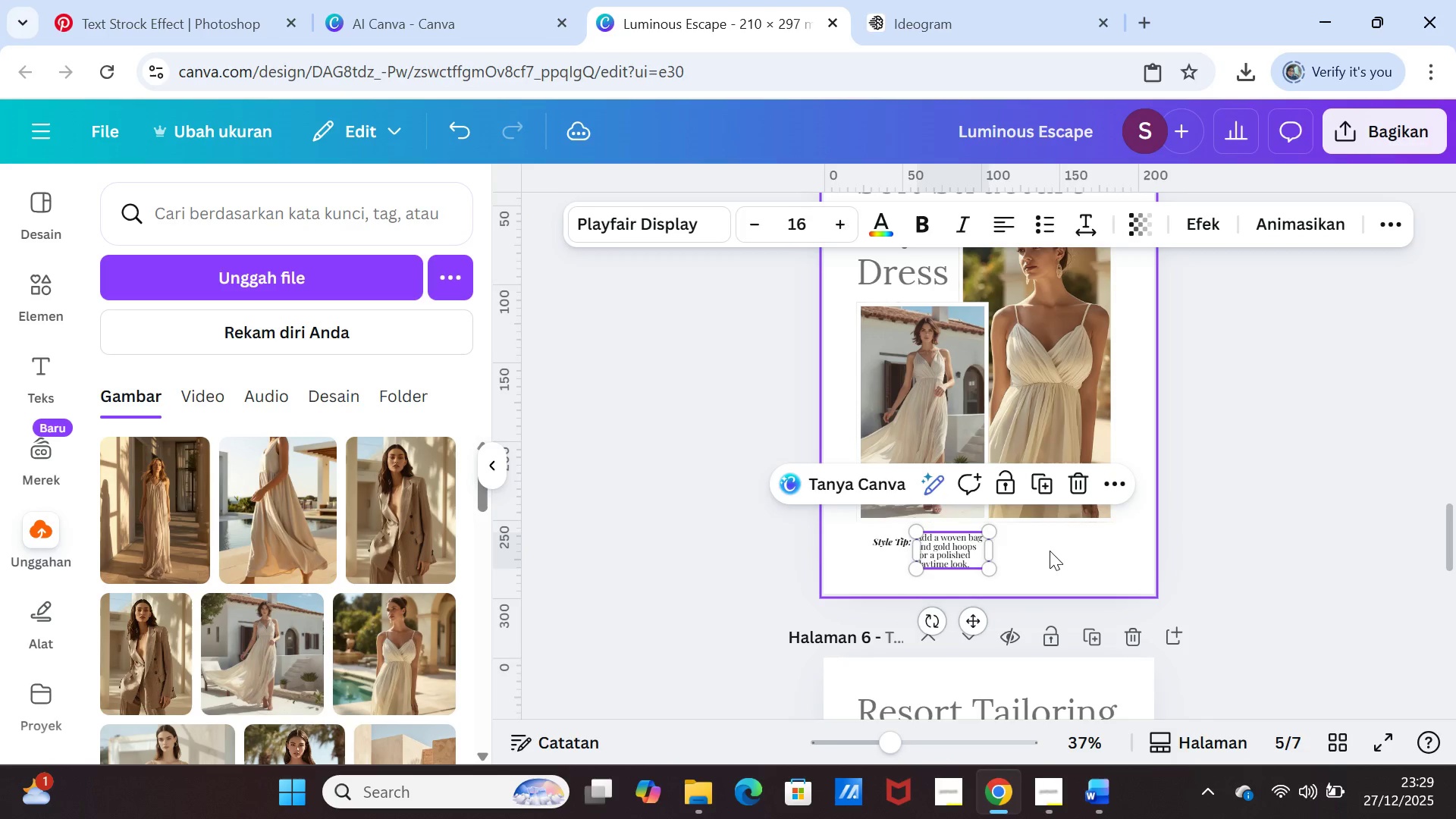 
left_click([1050, 551])
 